 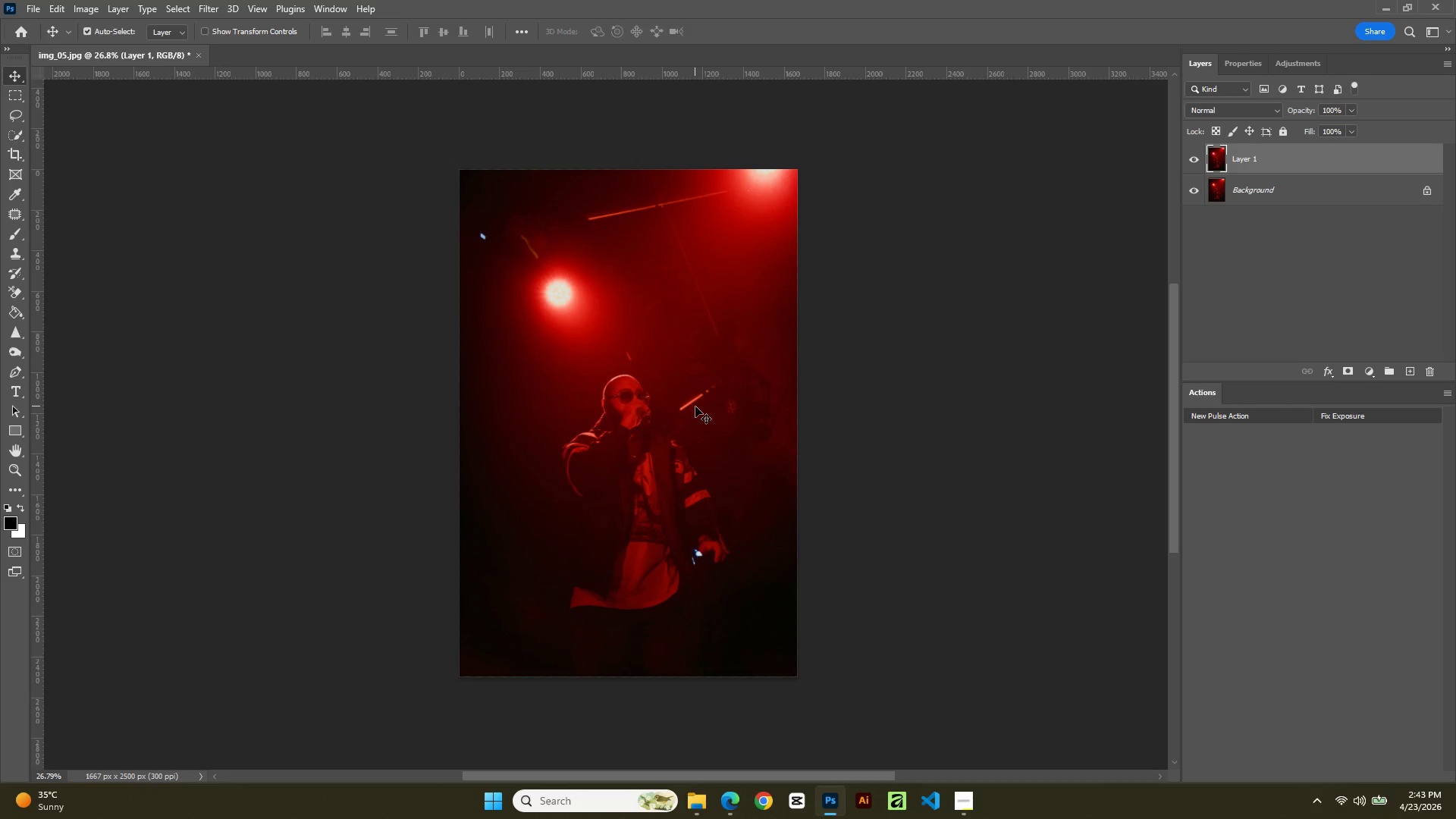 
left_click([1385, 416])
 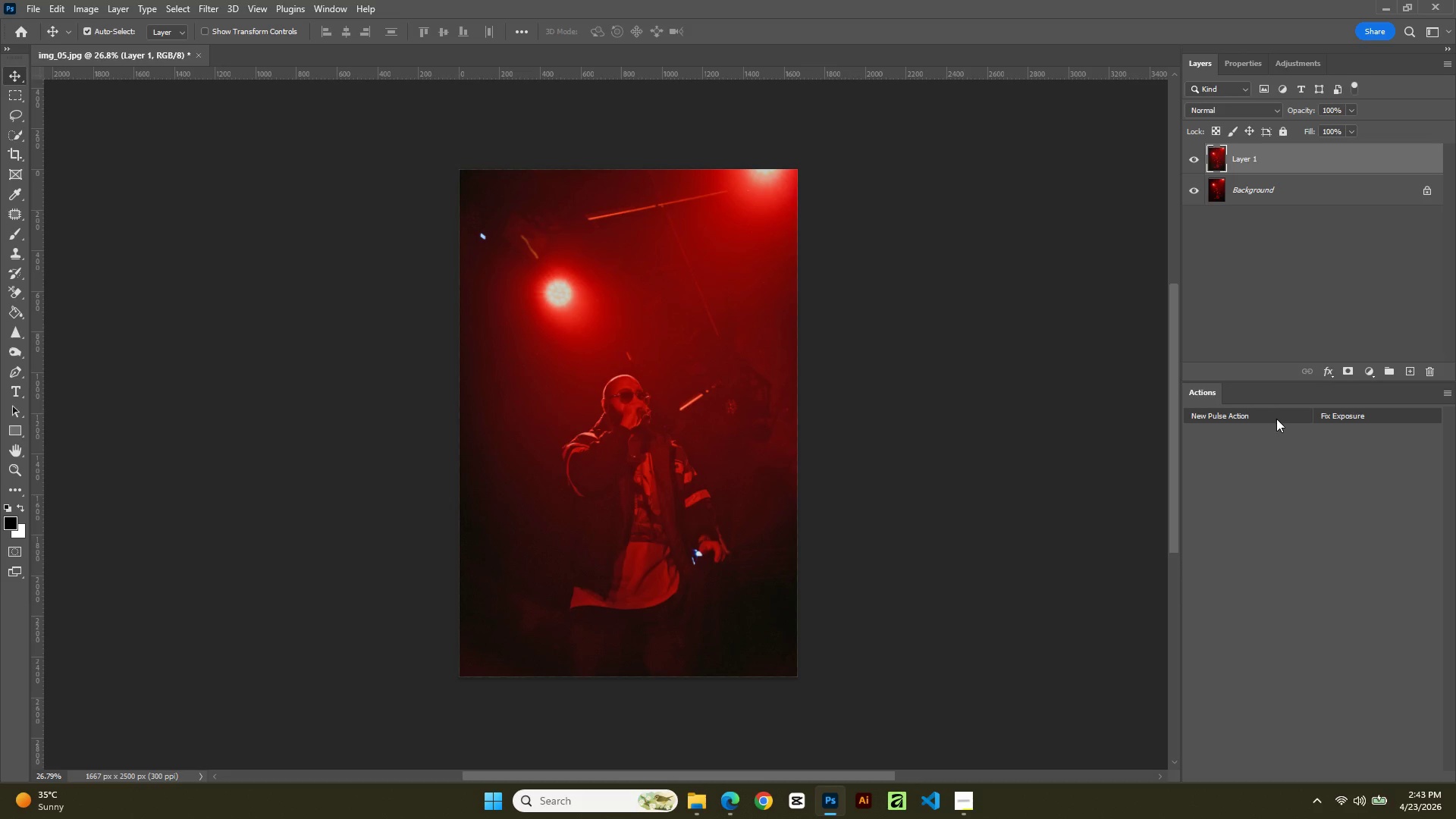 
left_click([1276, 419])
 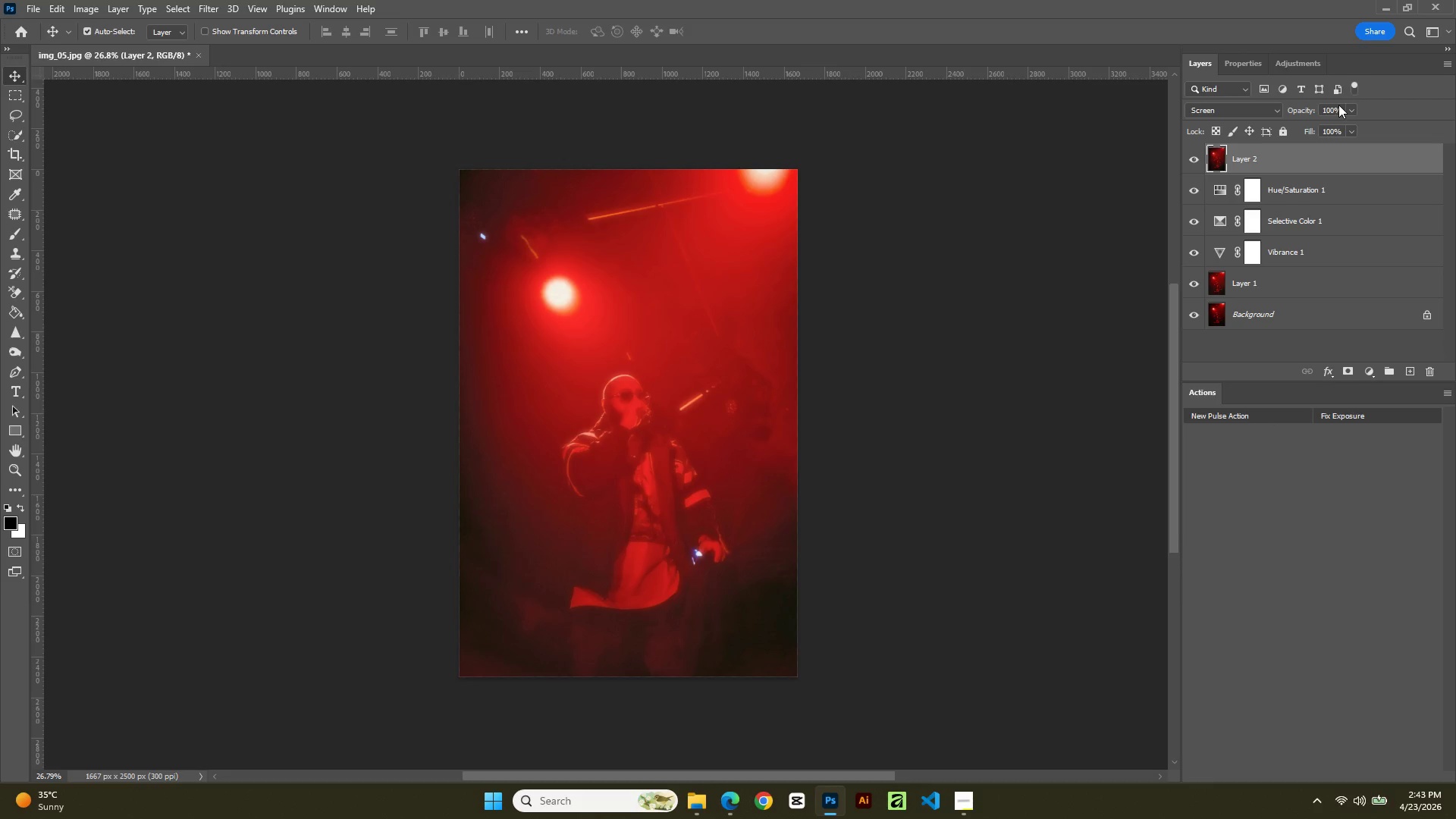 
left_click_drag(start_coordinate=[1335, 110], to_coordinate=[1298, 106])
 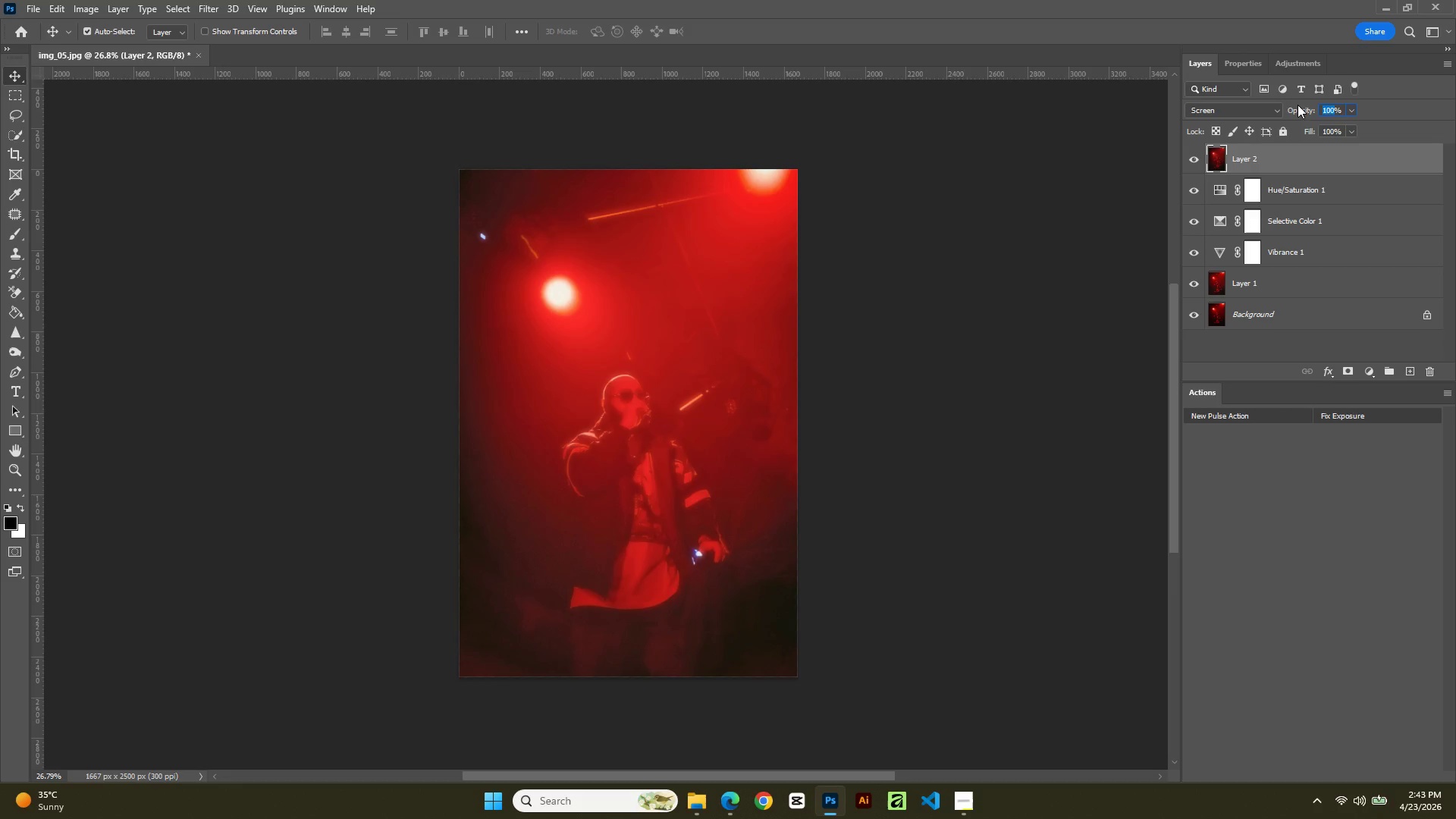 
key(Numpad2)
 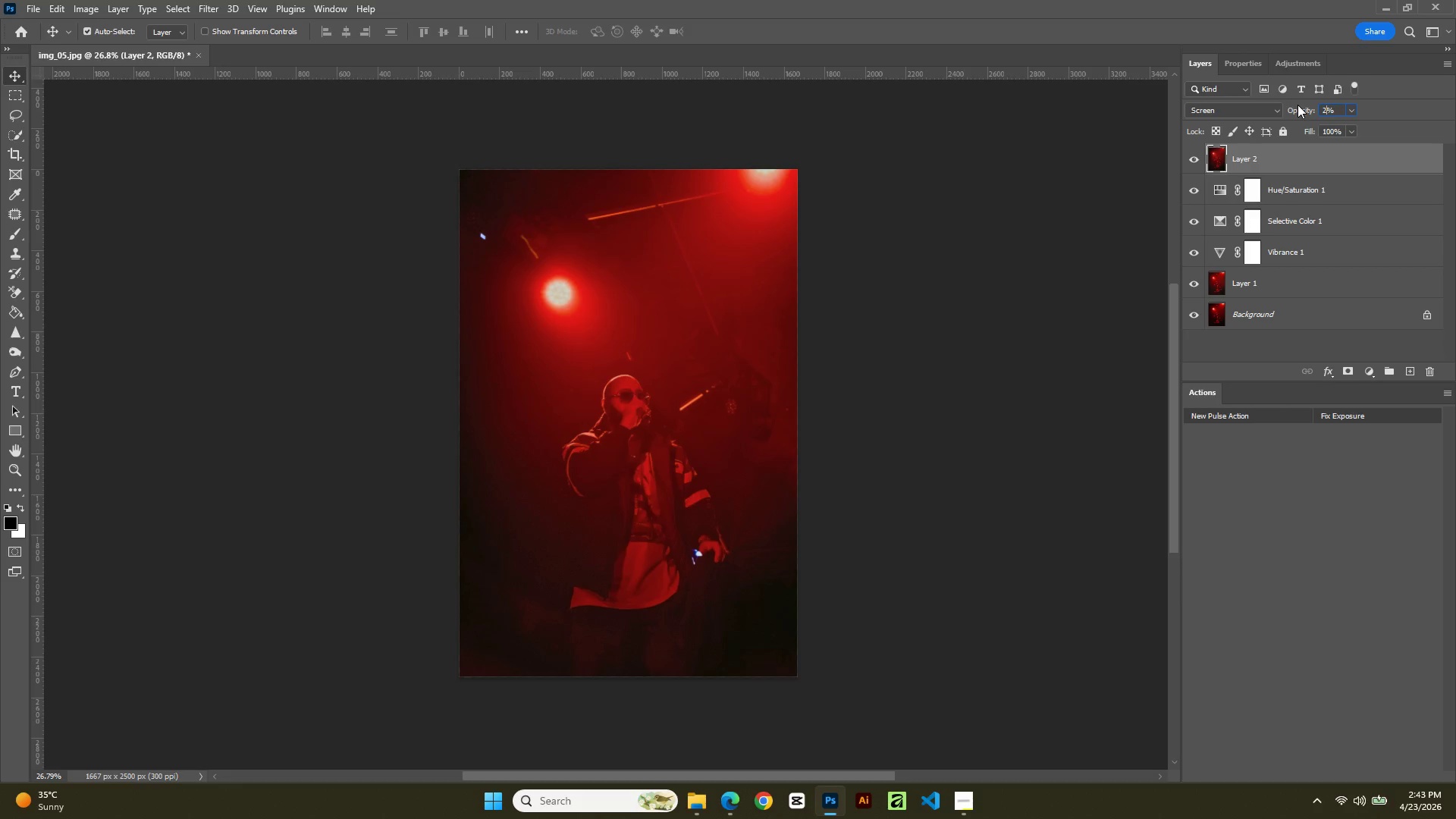 
key(Numpad0)
 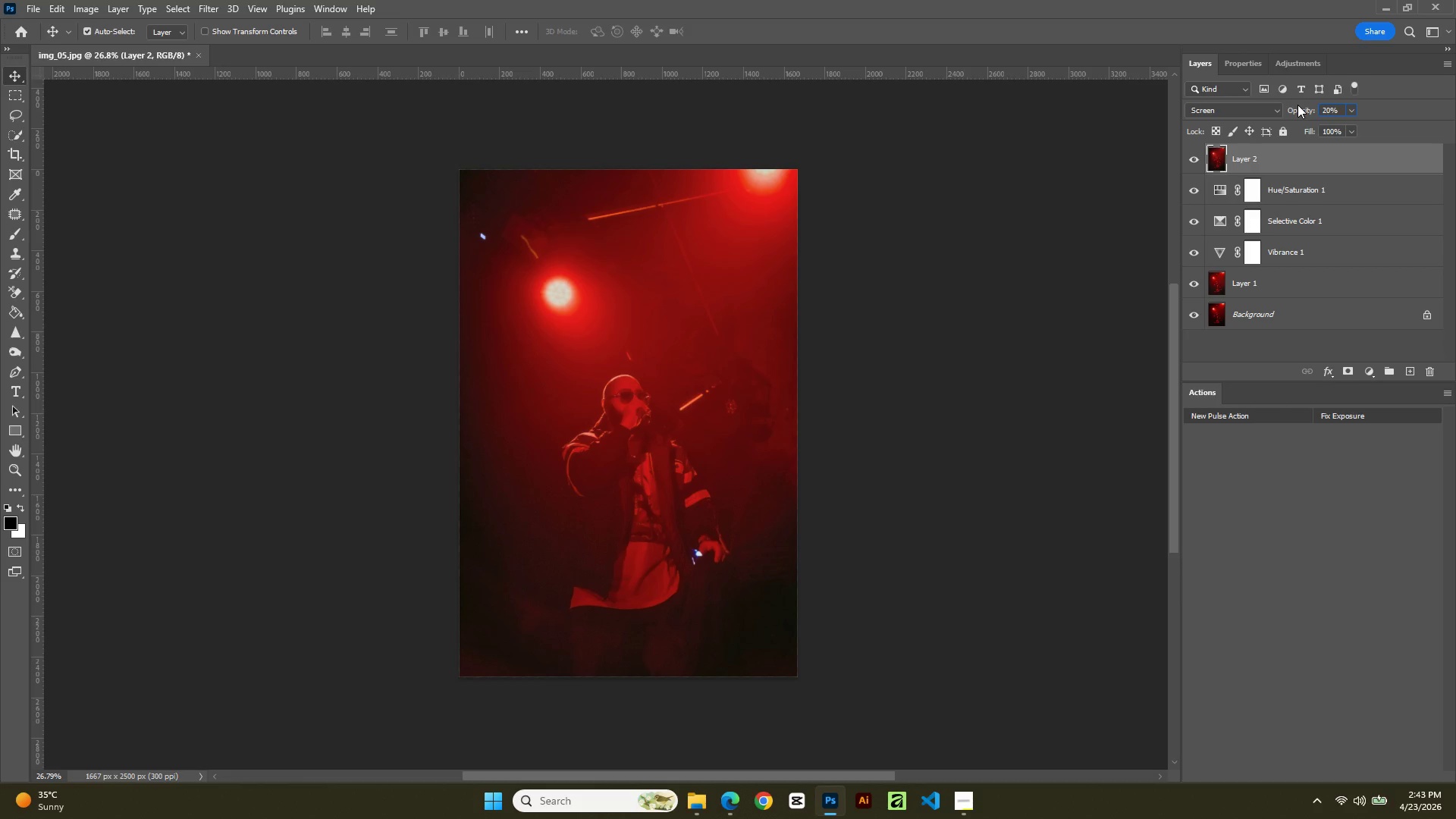 
key(NumpadEnter)
 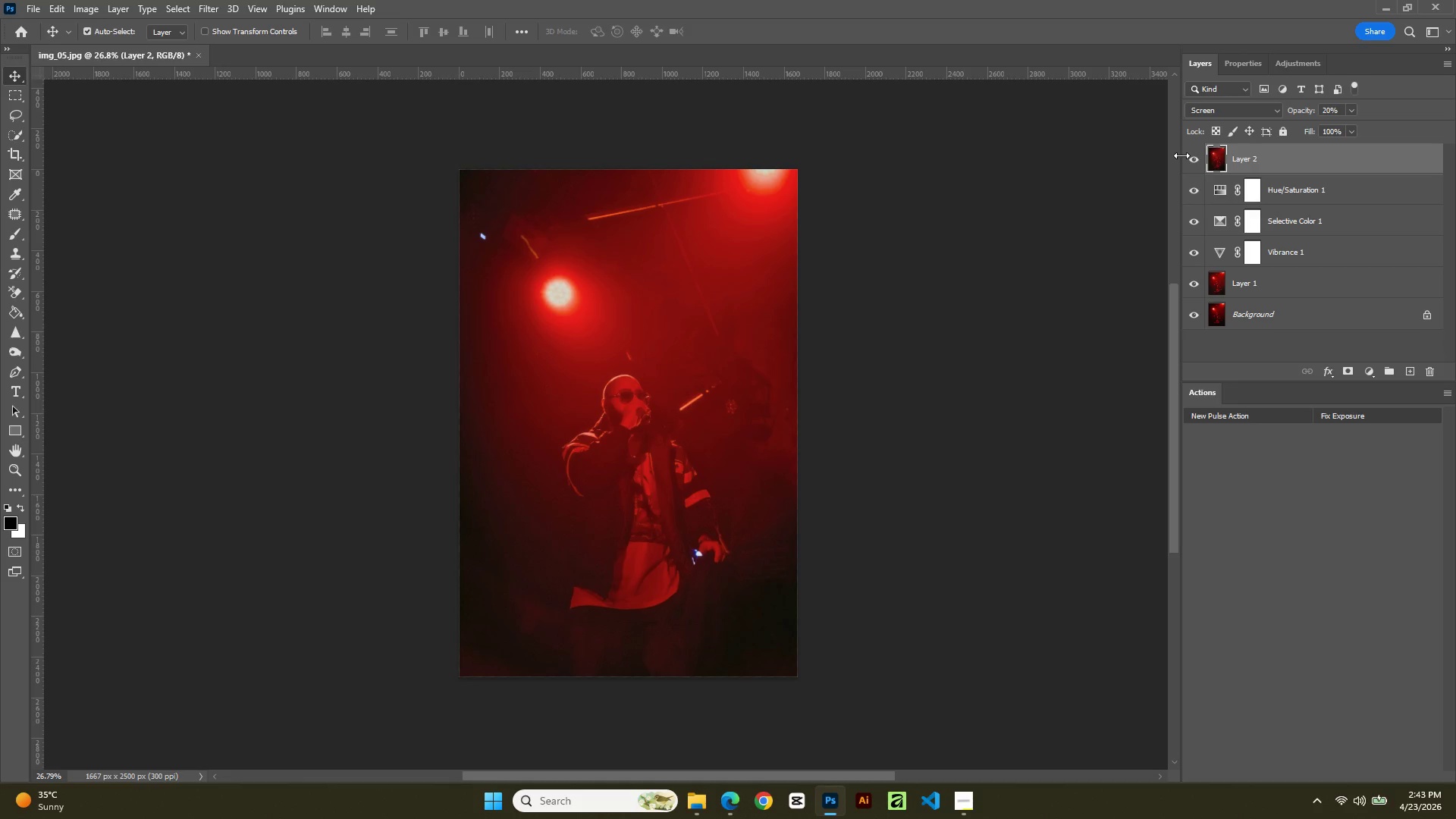 
left_click([1197, 164])
 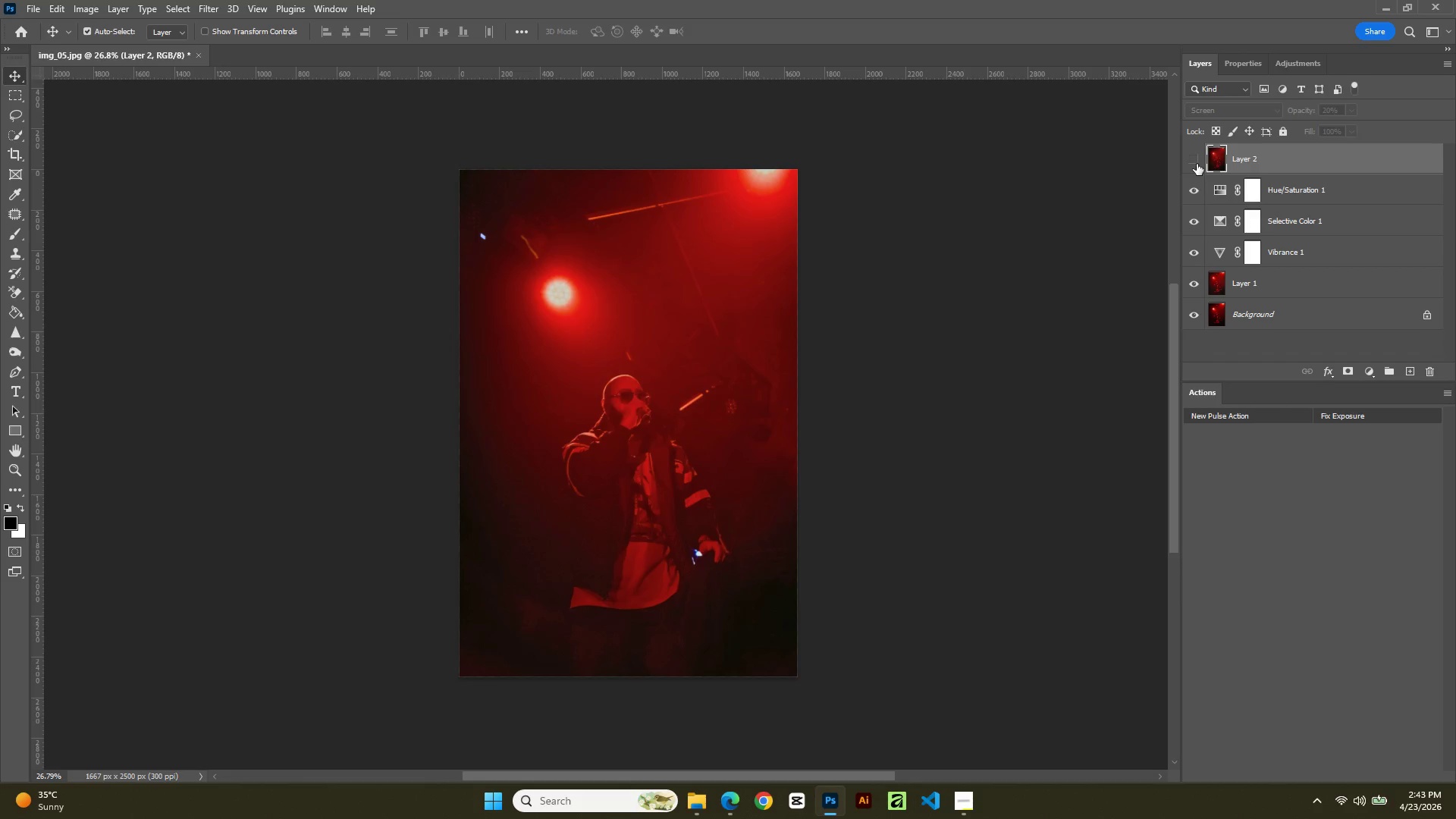 
left_click([1197, 164])
 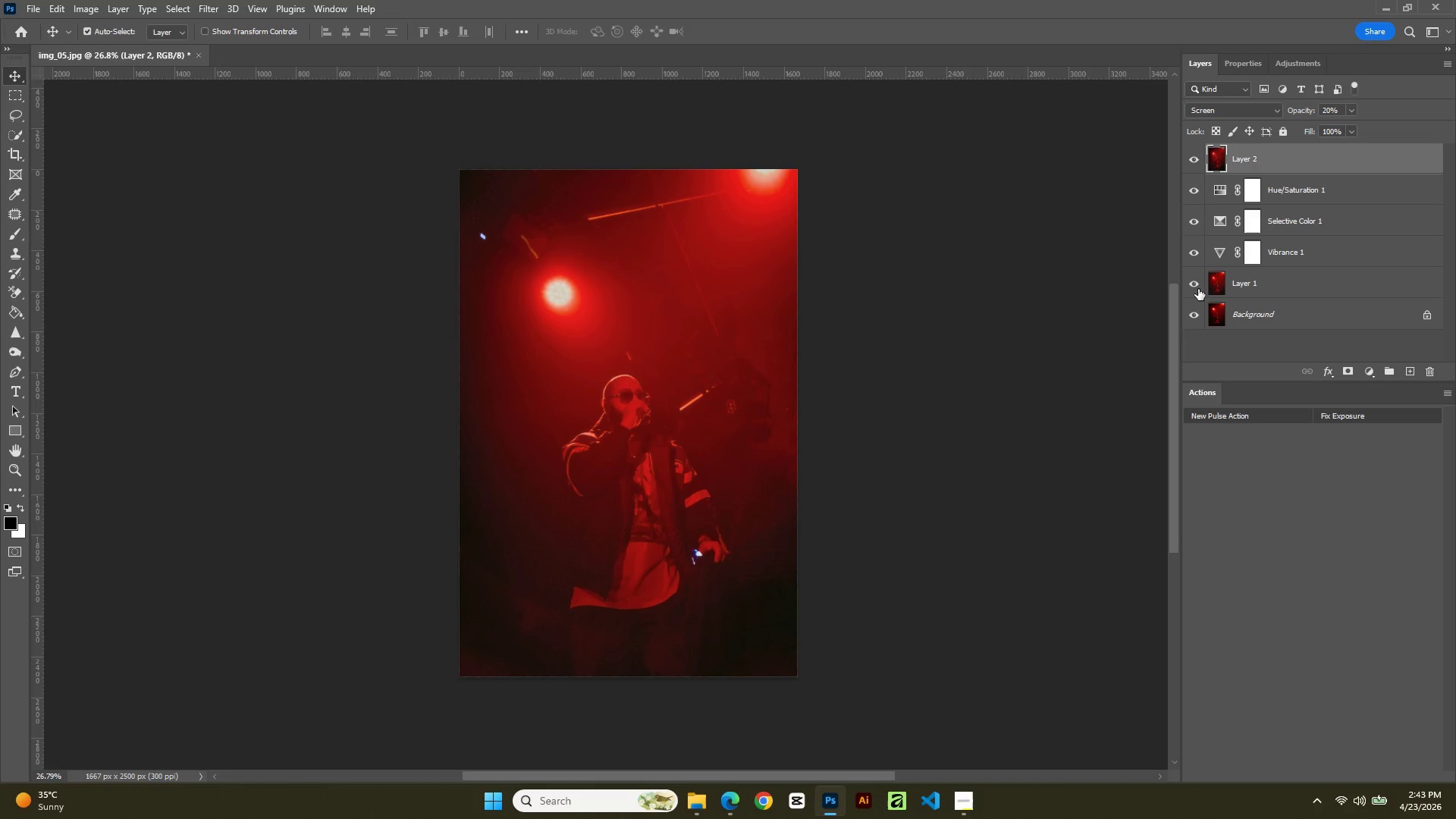 
left_click([1192, 281])
 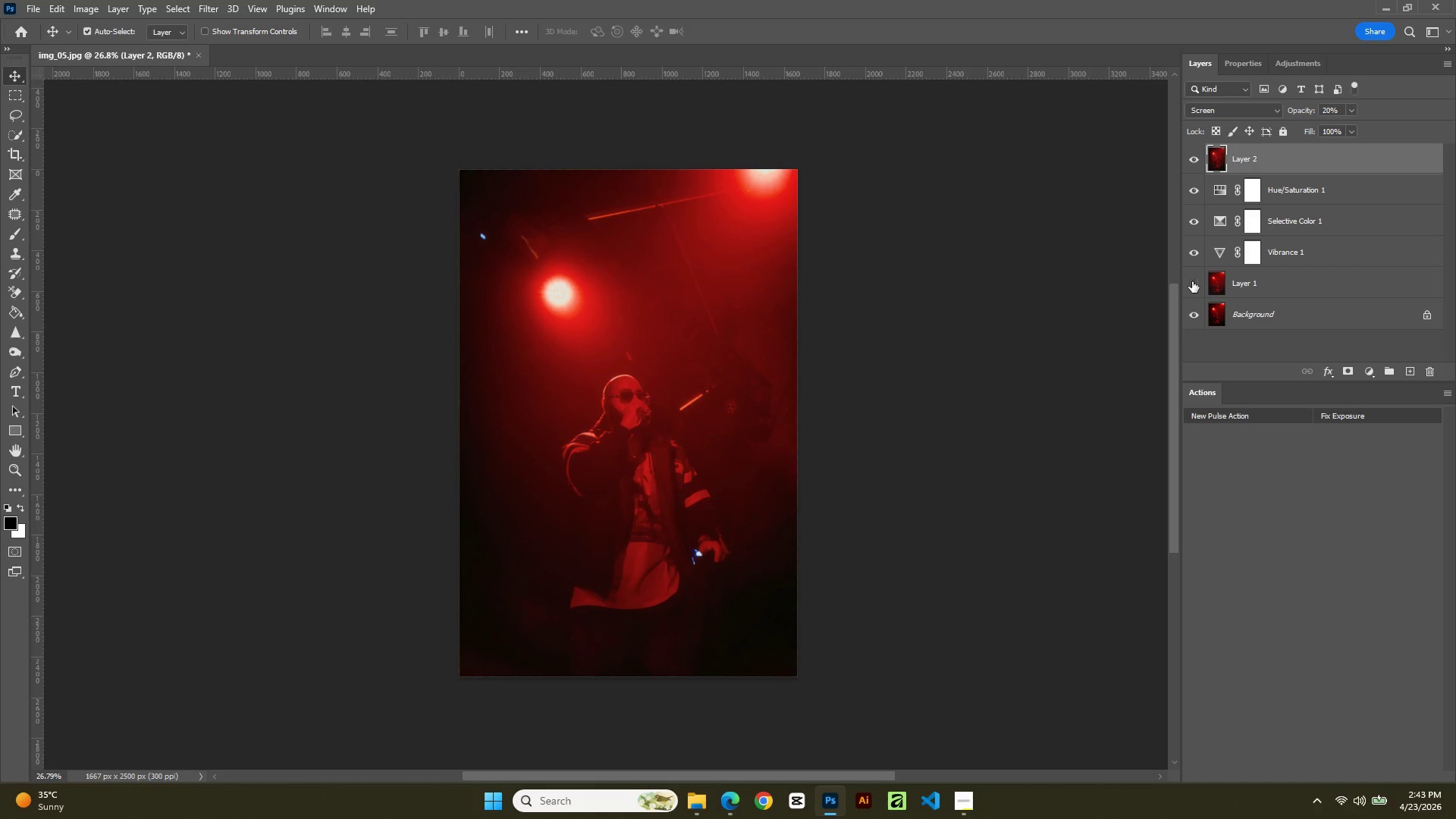 
left_click([1192, 281])
 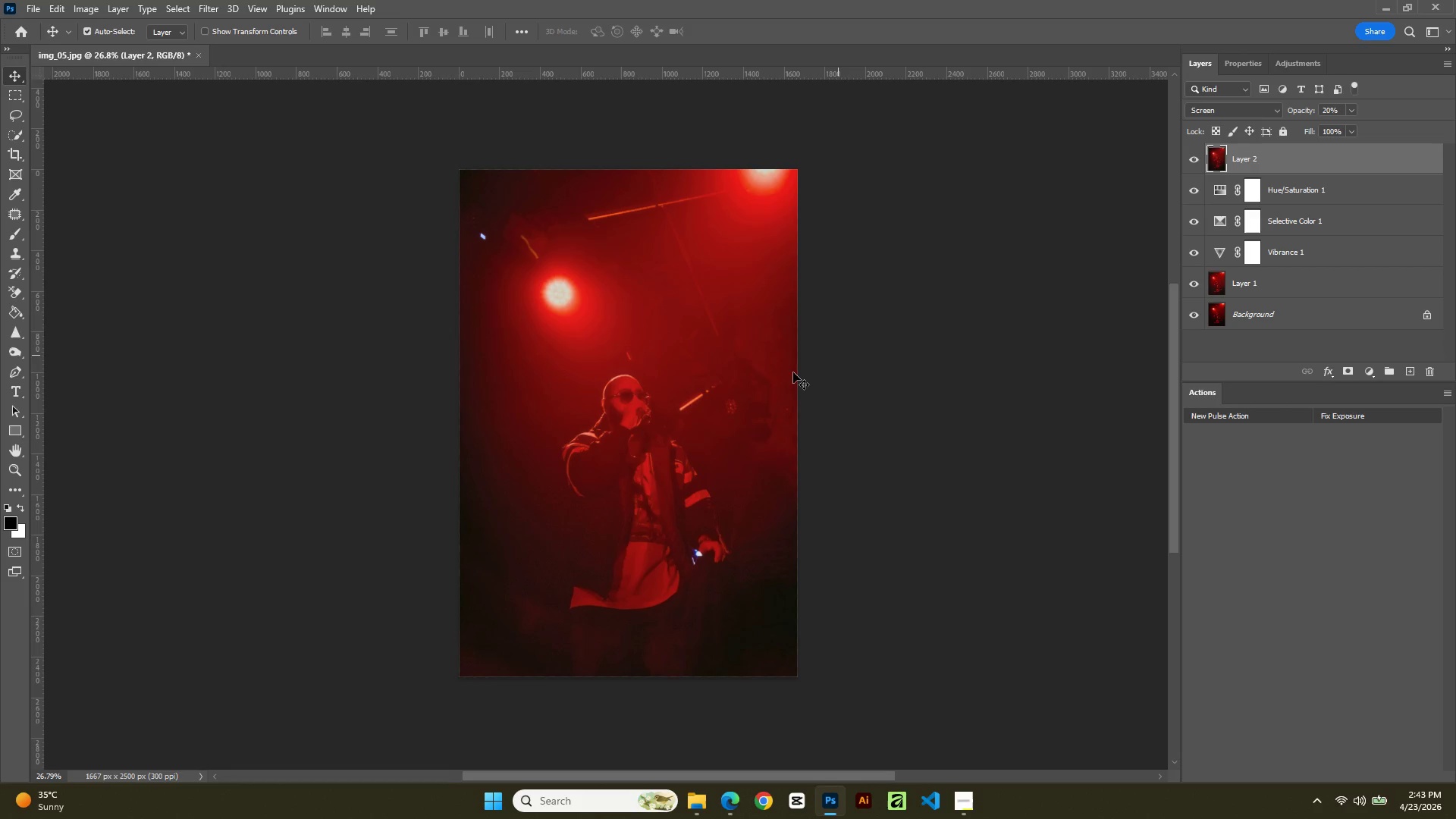 
hold_key(key=AltLeft, duration=2.92)
scroll: coordinate [786, 372], scroll_direction: up, amount: 7.0
 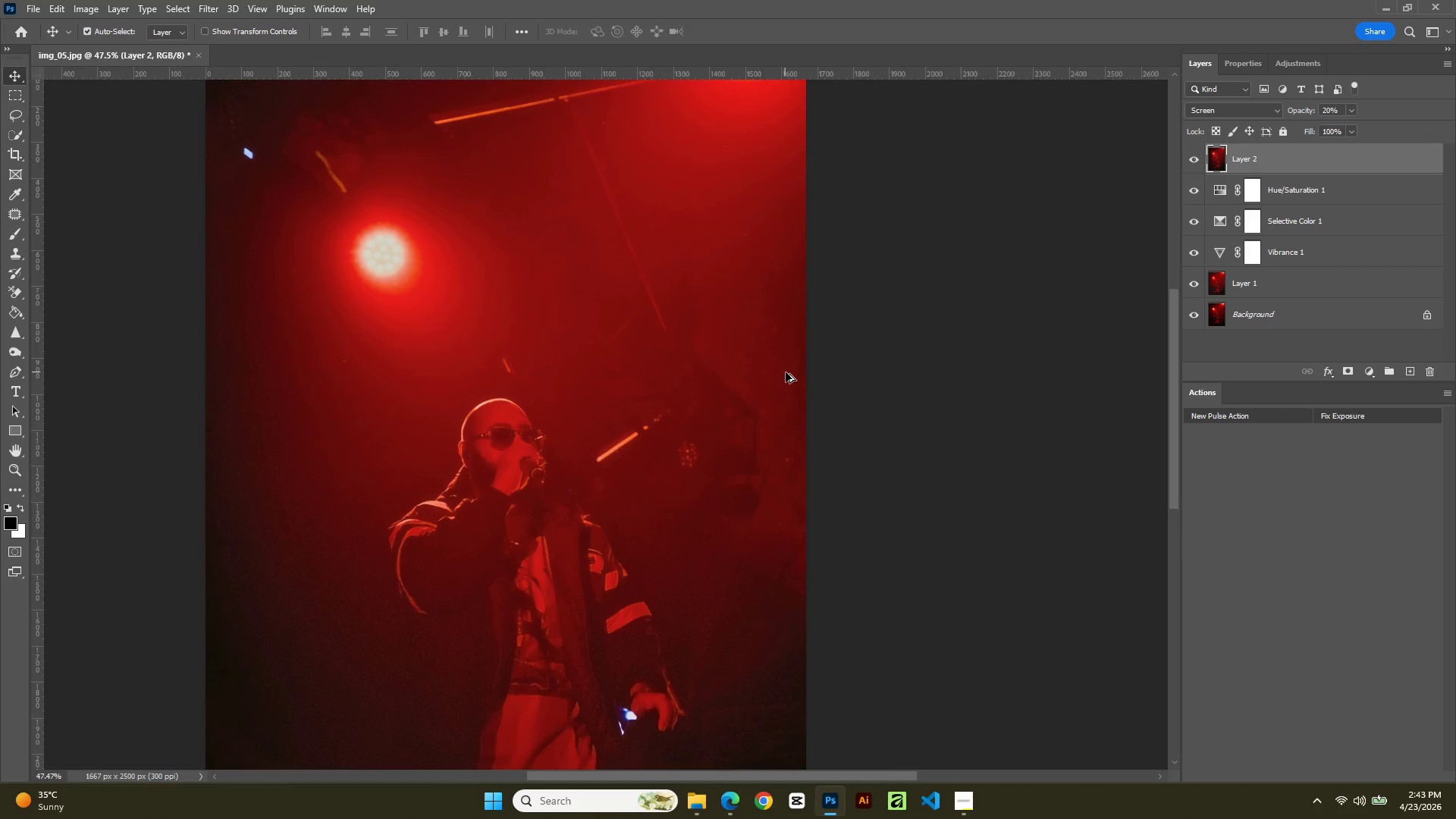 
scroll: coordinate [786, 372], scroll_direction: down, amount: 8.0
 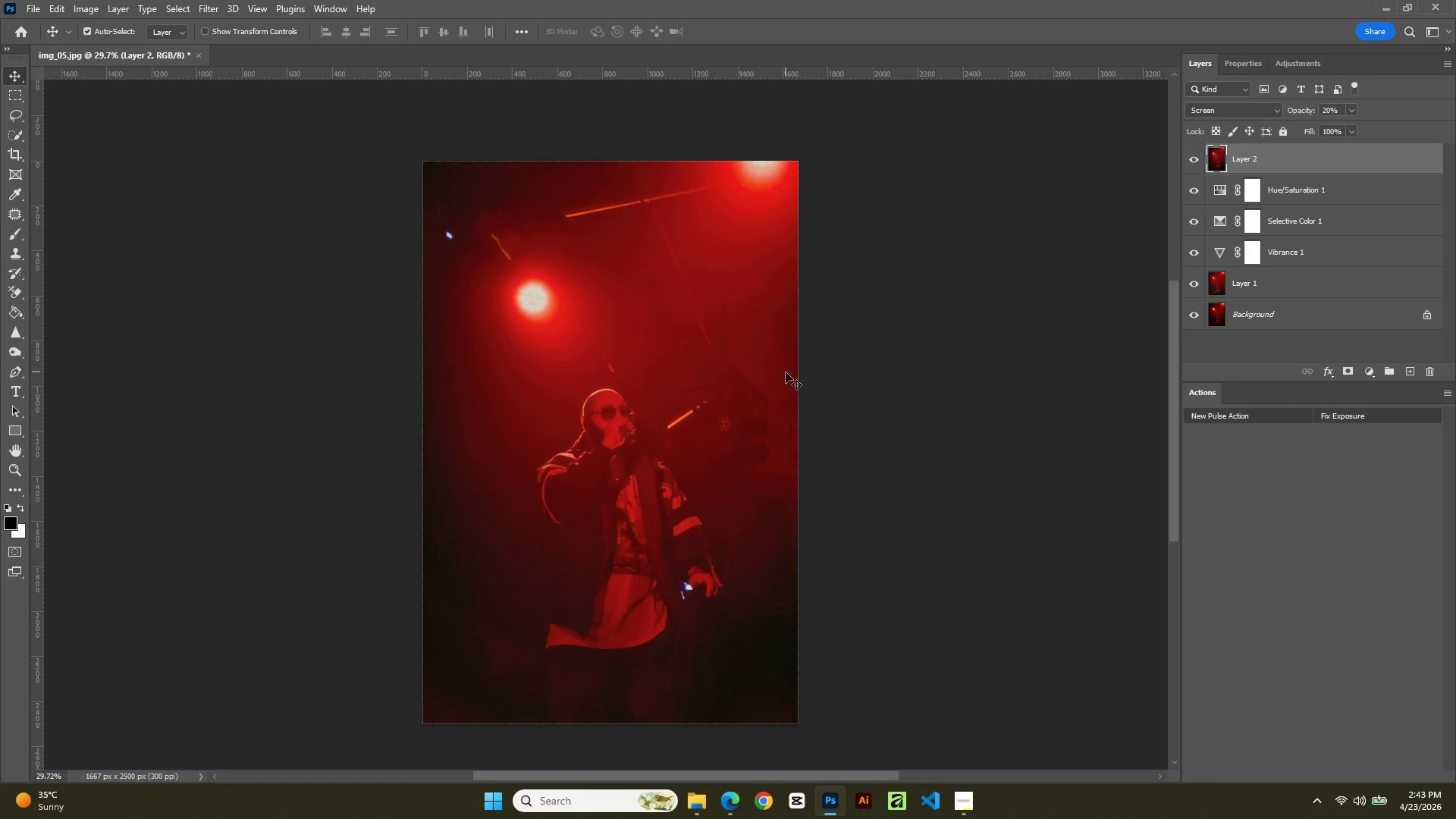 
hold_key(key=AltLeft, duration=2.52)
scroll: coordinate [647, 380], scroll_direction: up, amount: 11.0
 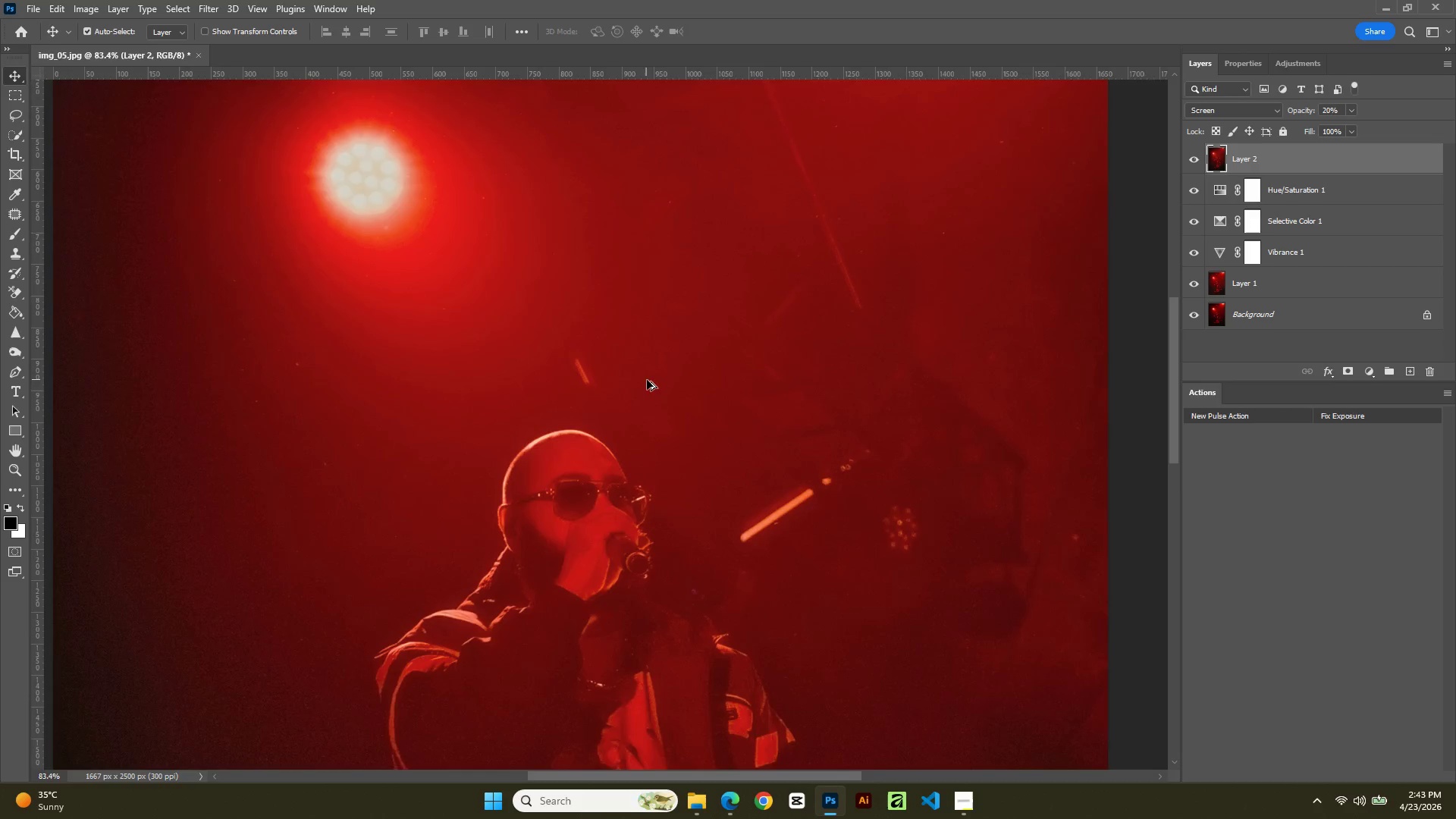 
scroll: coordinate [650, 392], scroll_direction: down, amount: 10.0
 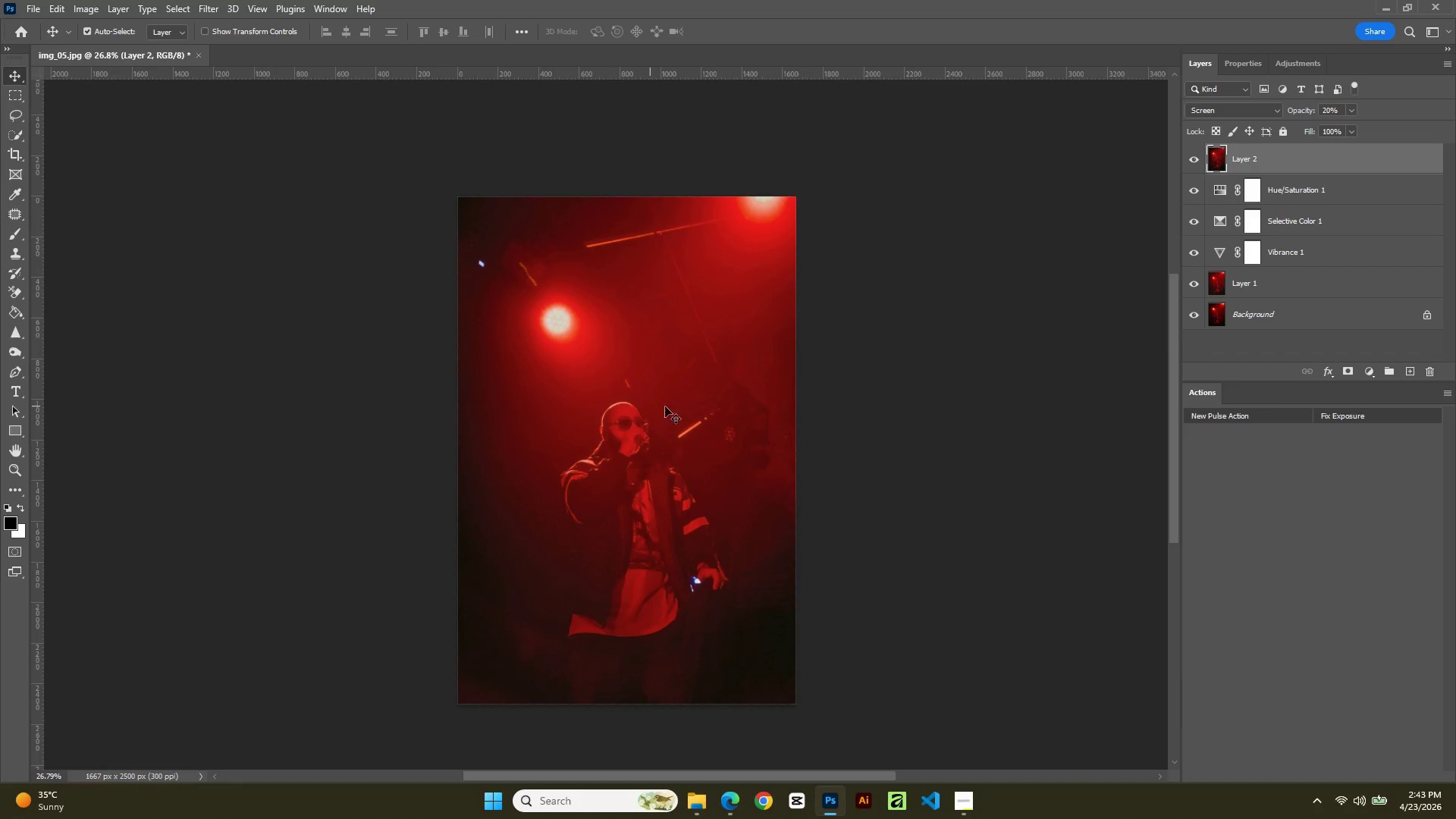 
hold_key(key=Space, duration=0.83)
 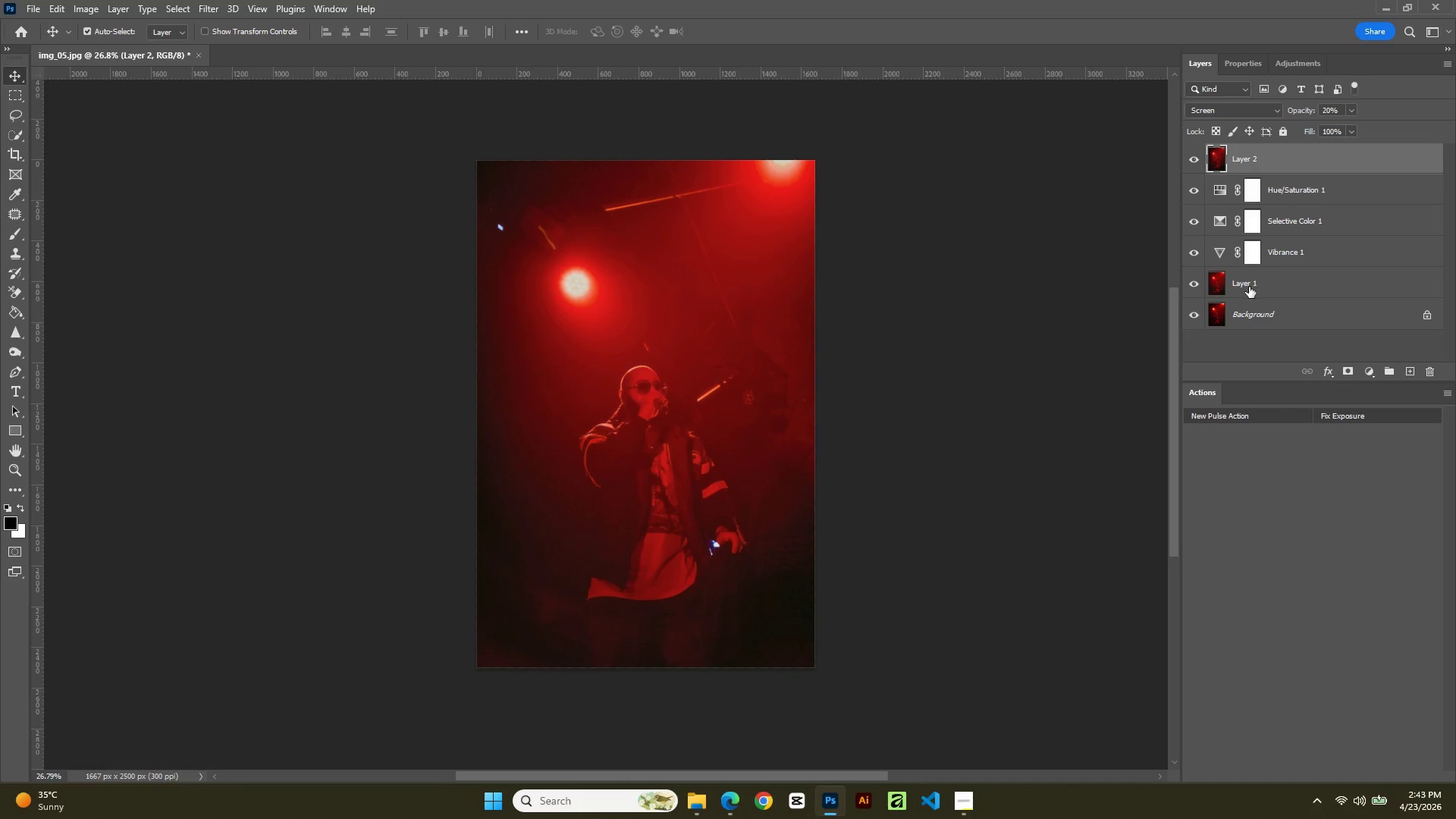 
left_click_drag(start_coordinate=[774, 440], to_coordinate=[792, 403])
 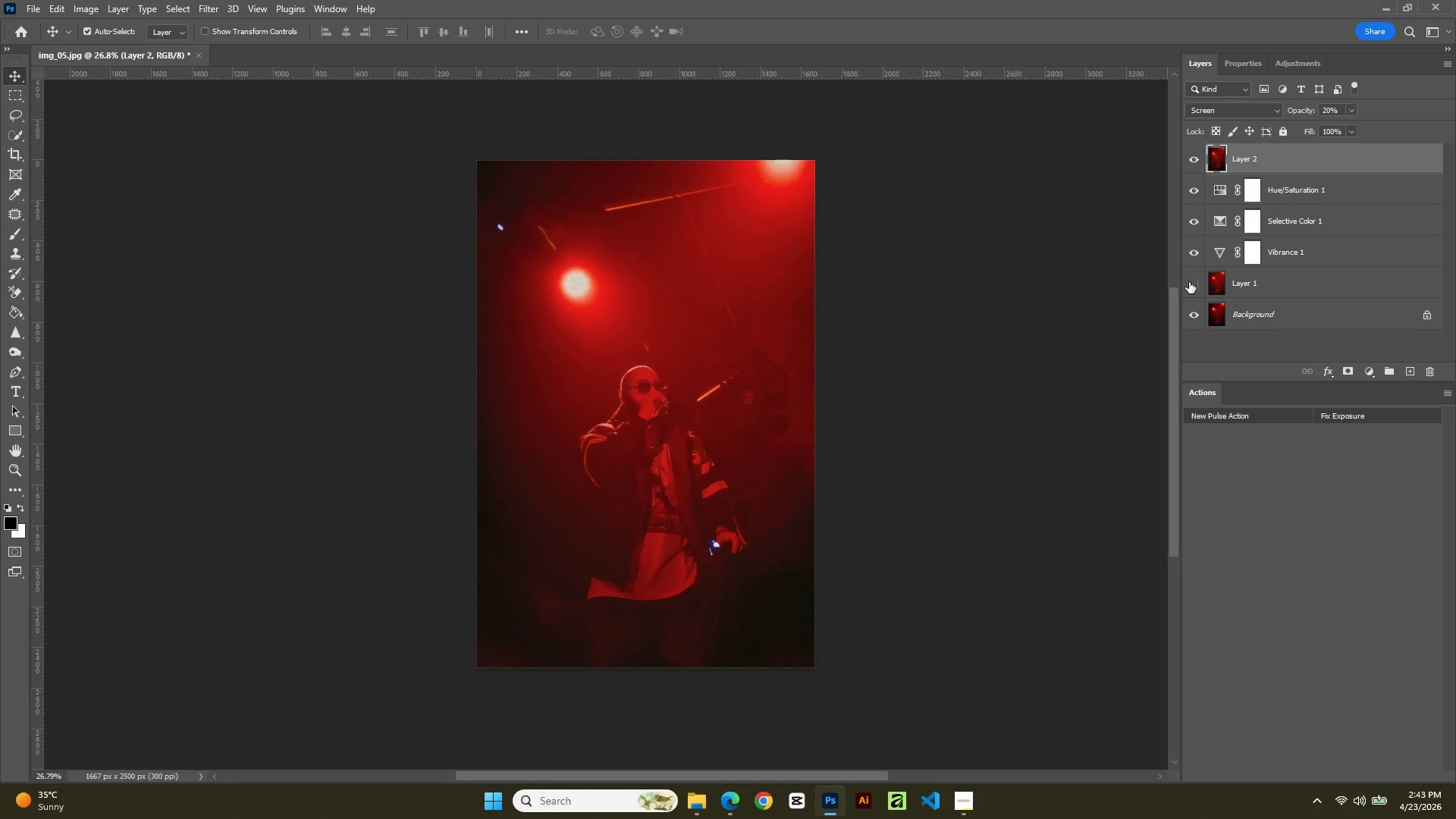 
double_click([1189, 282])
 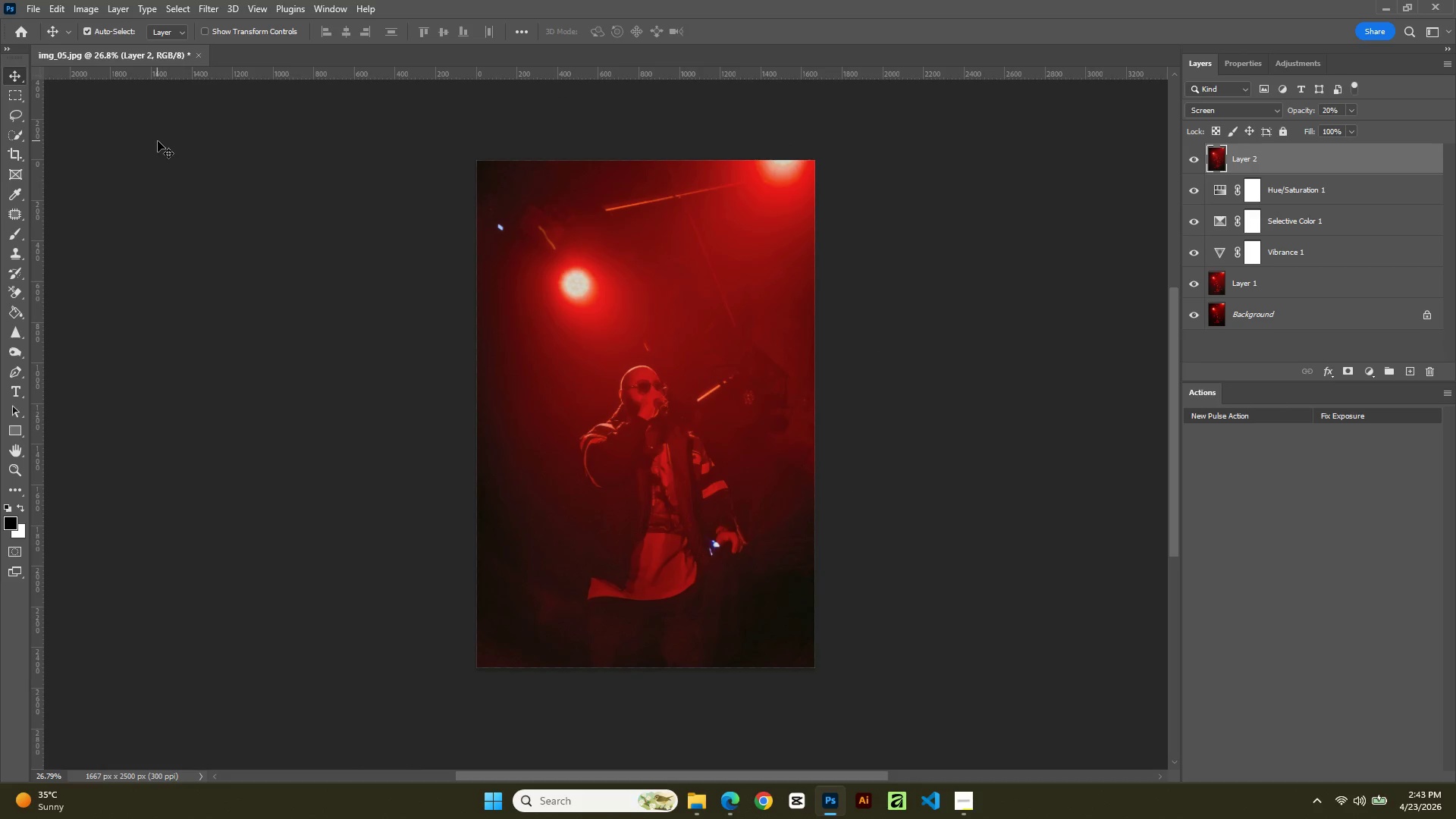 
hold_key(key=AltLeft, duration=1.88)
scroll: coordinate [449, 355], scroll_direction: up, amount: 1.0
 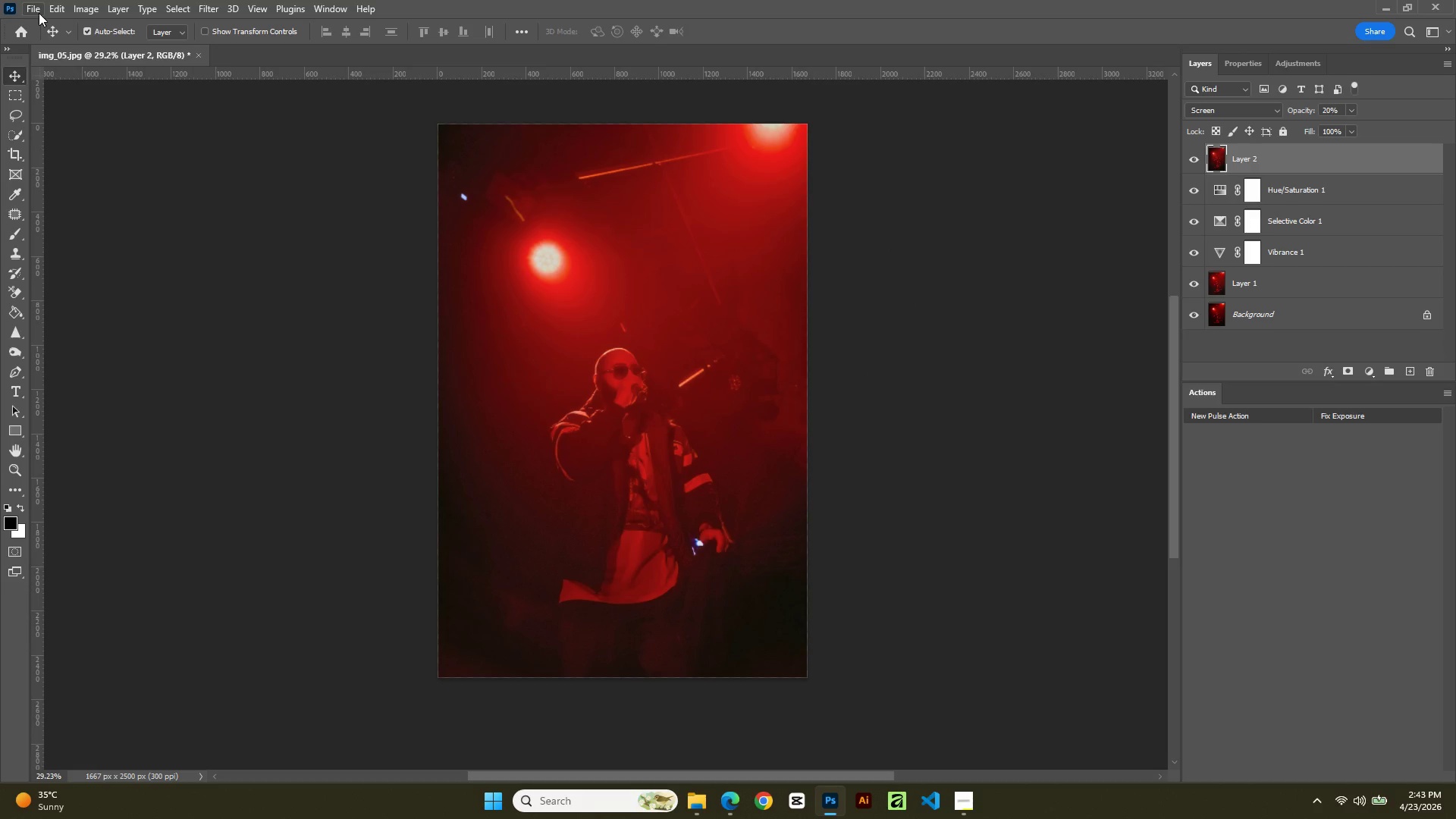 
left_click([39, 13])
 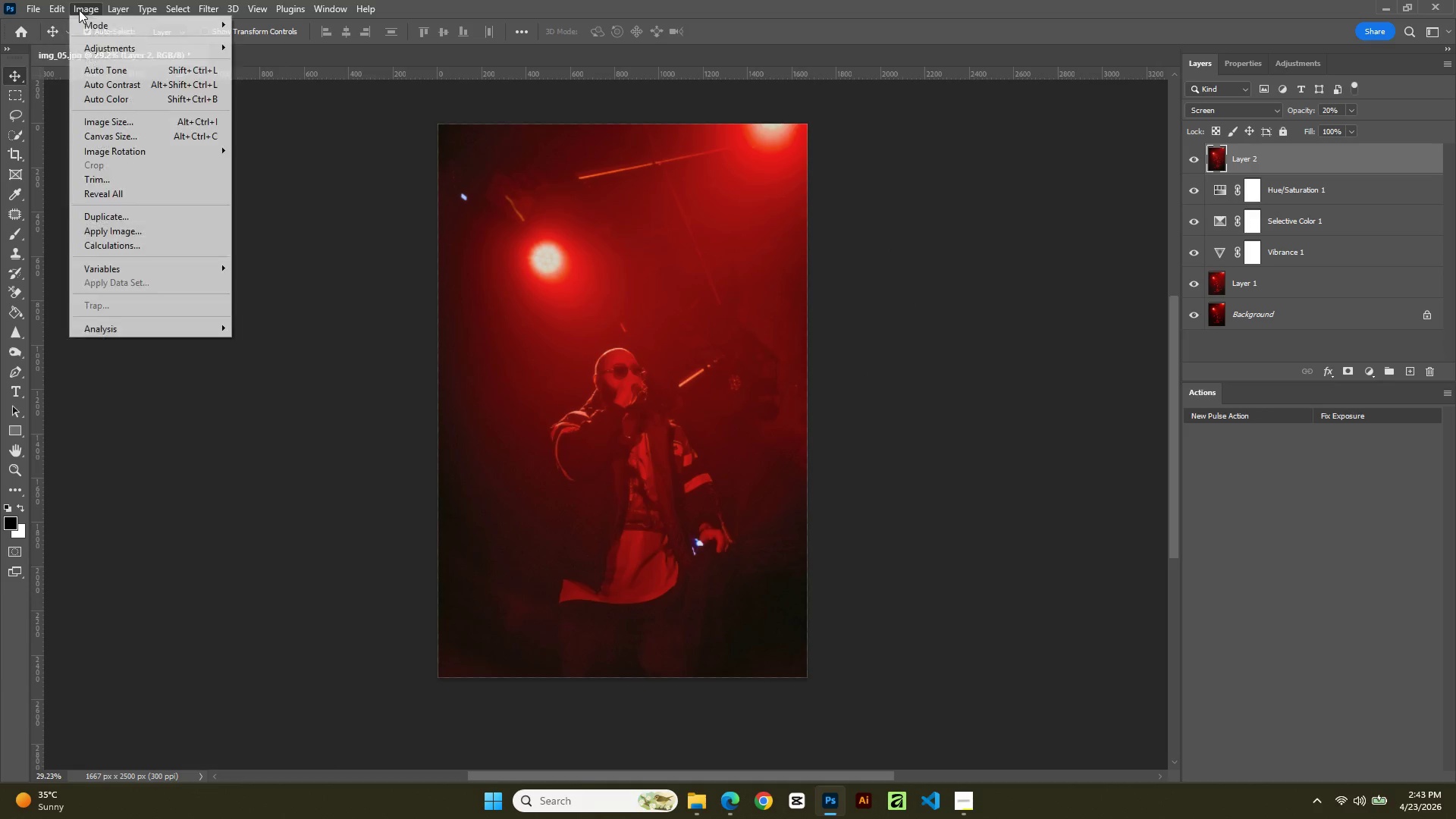 
left_click([59, 9])
 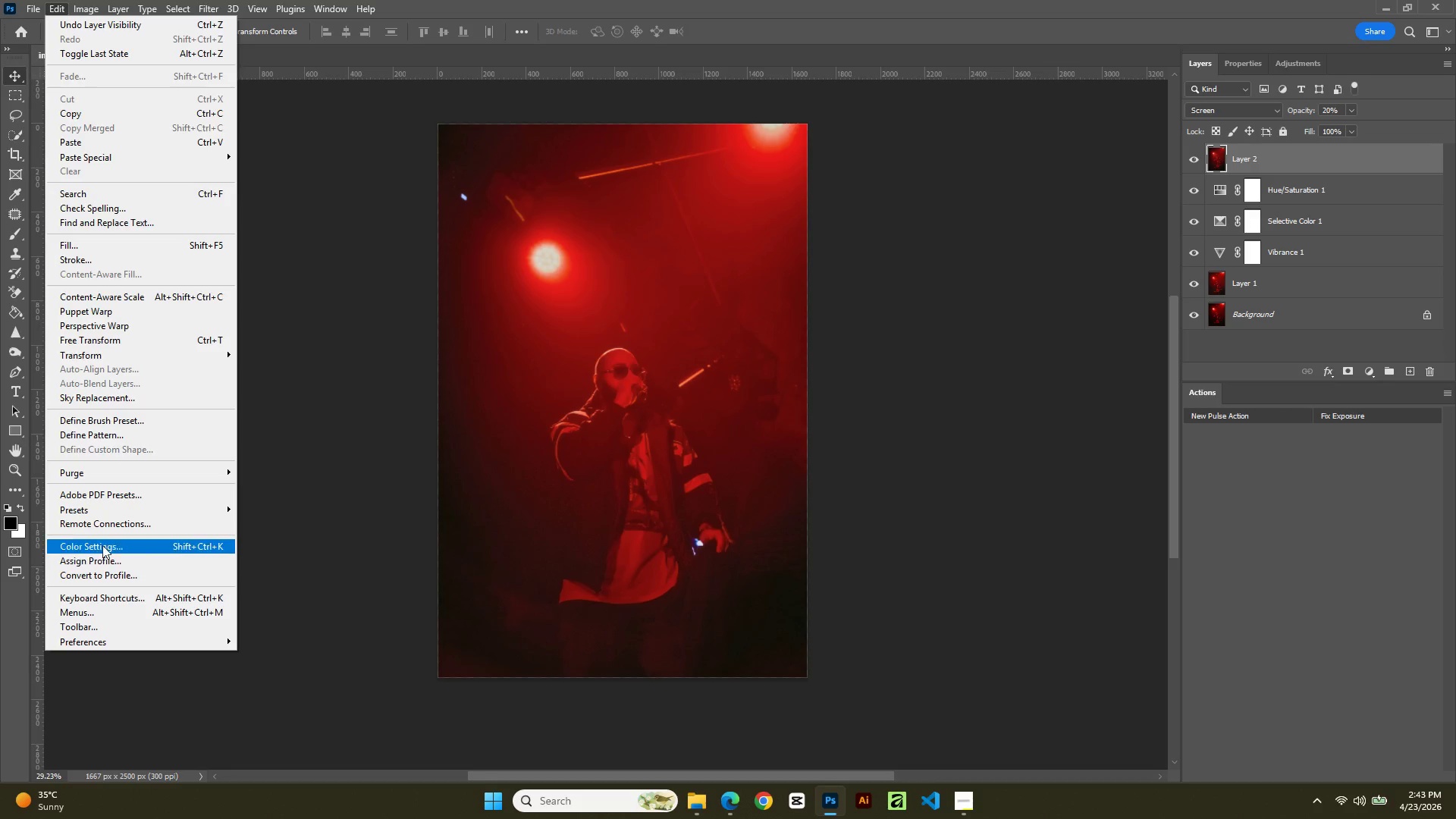 
wait(6.59)
 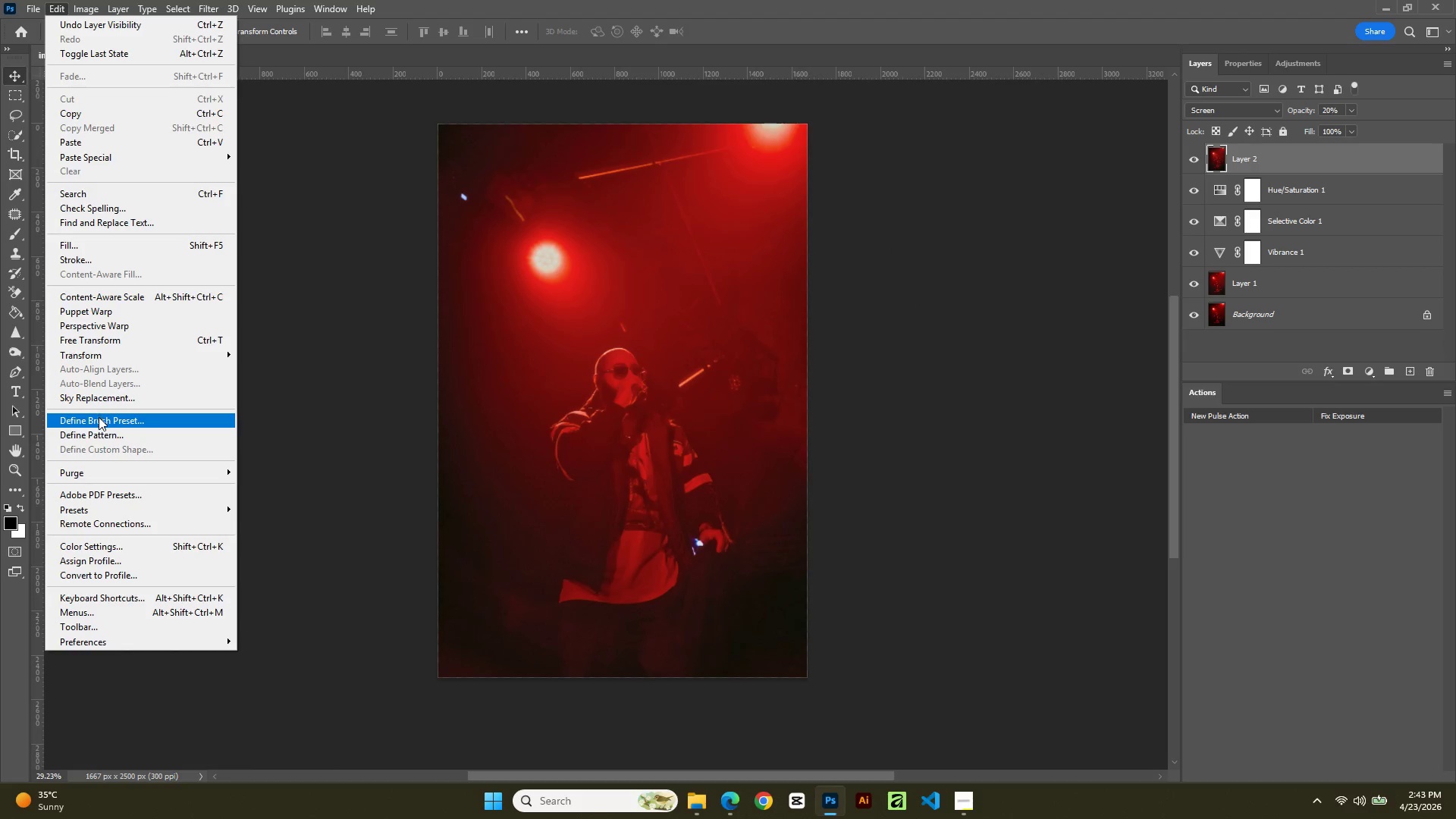 
left_click([99, 577])
 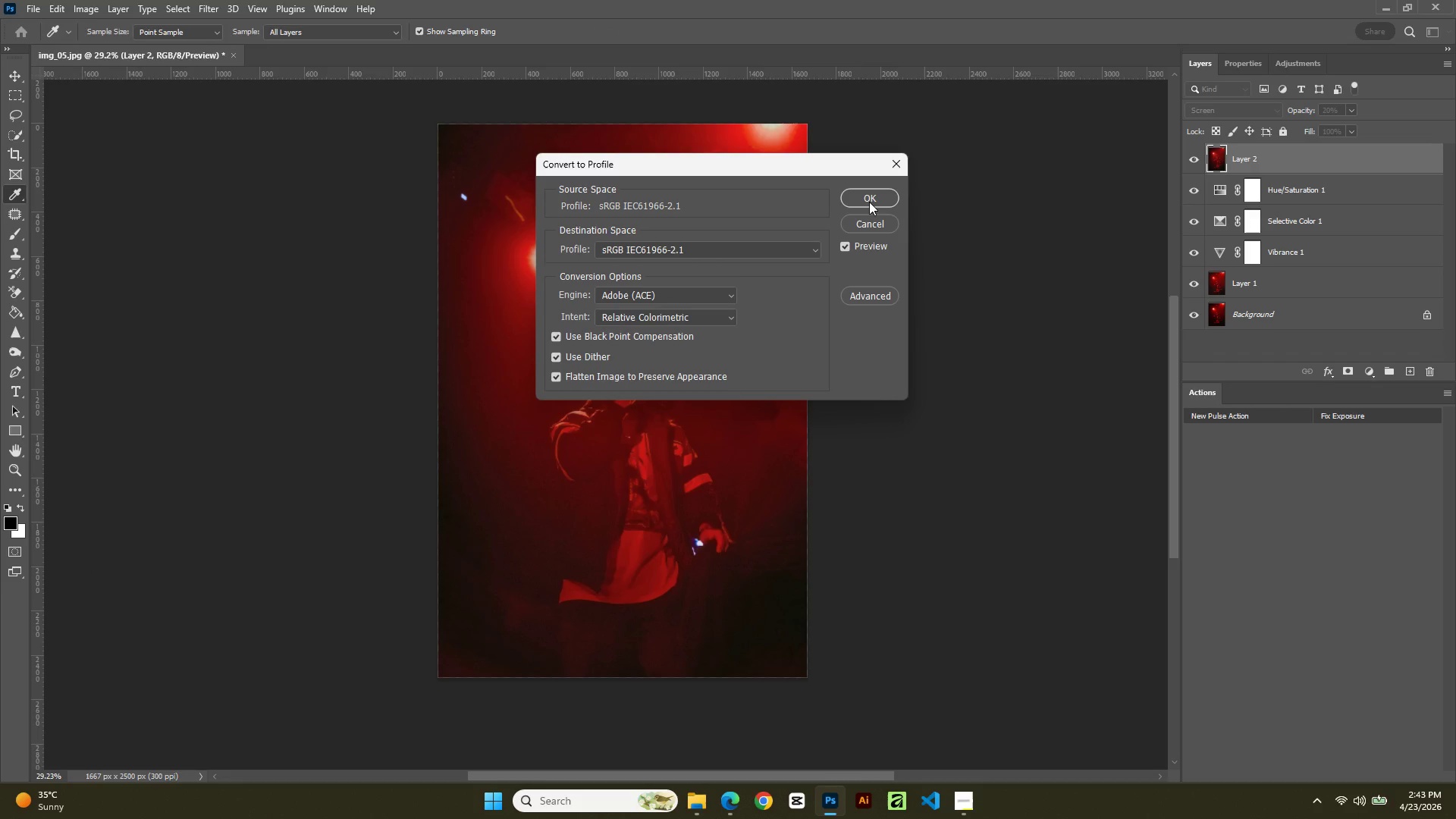 
wait(7.62)
 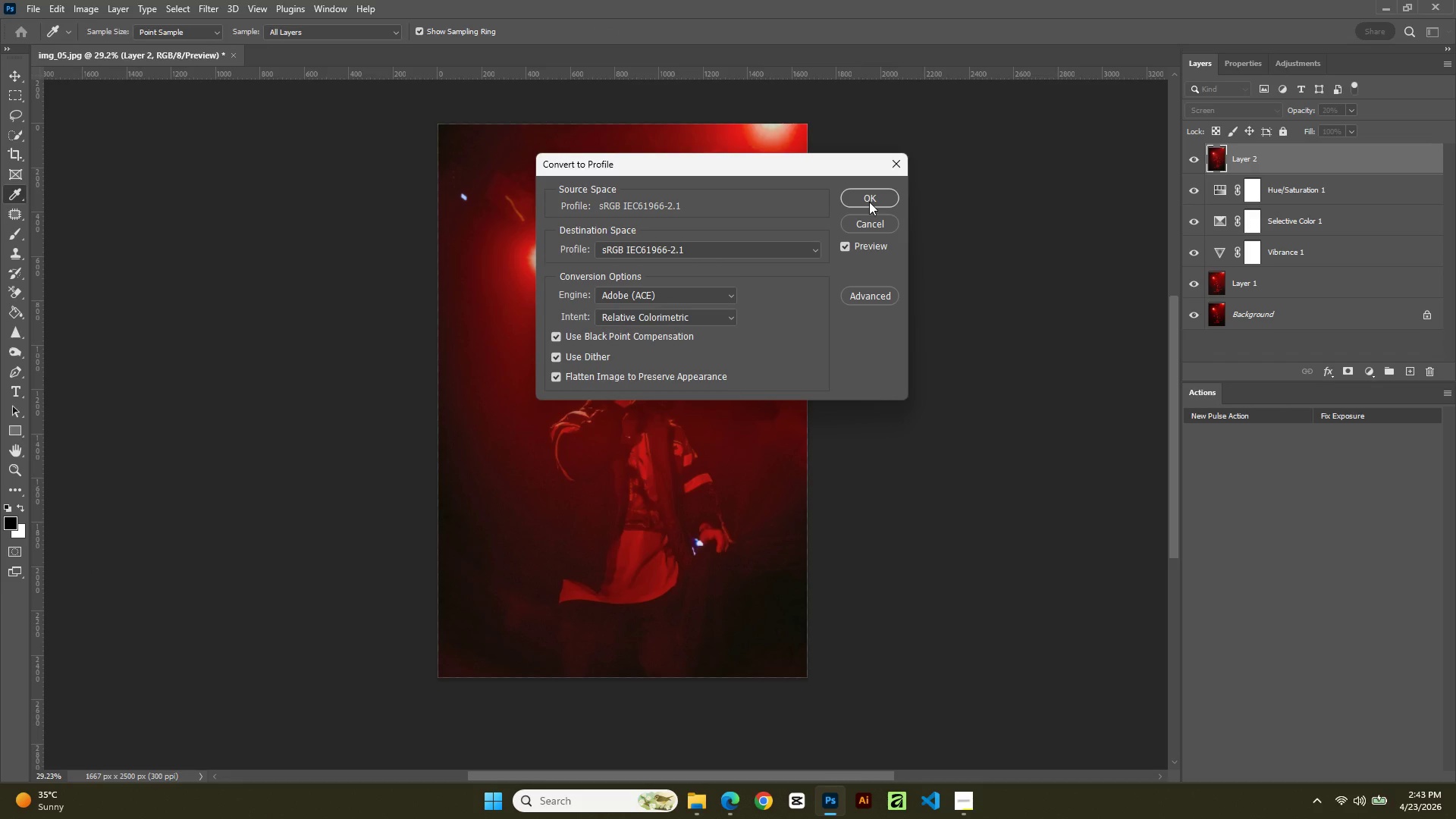 
left_click([869, 202])
 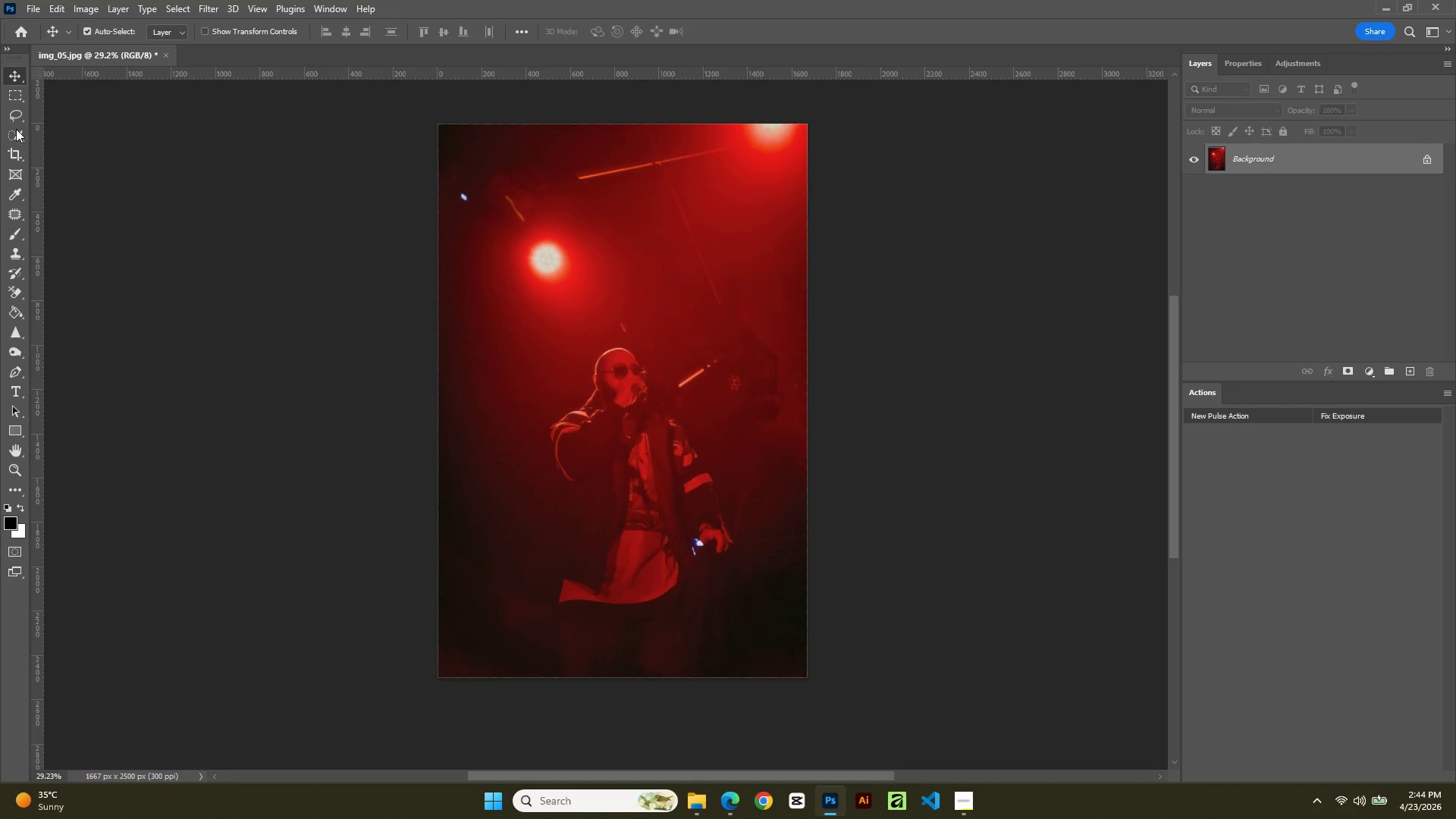 
left_click([33, 10])
 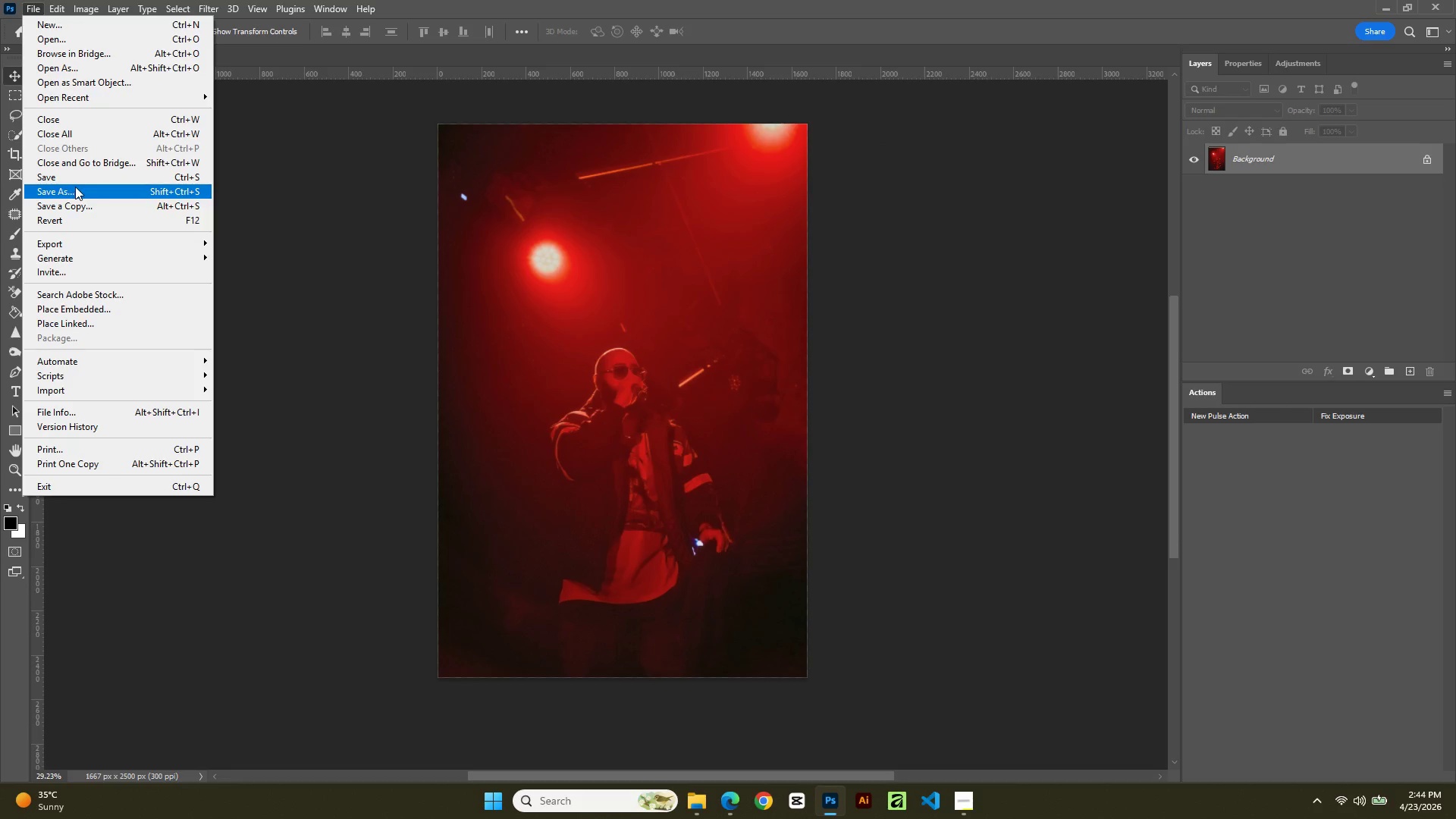 
left_click([75, 187])
 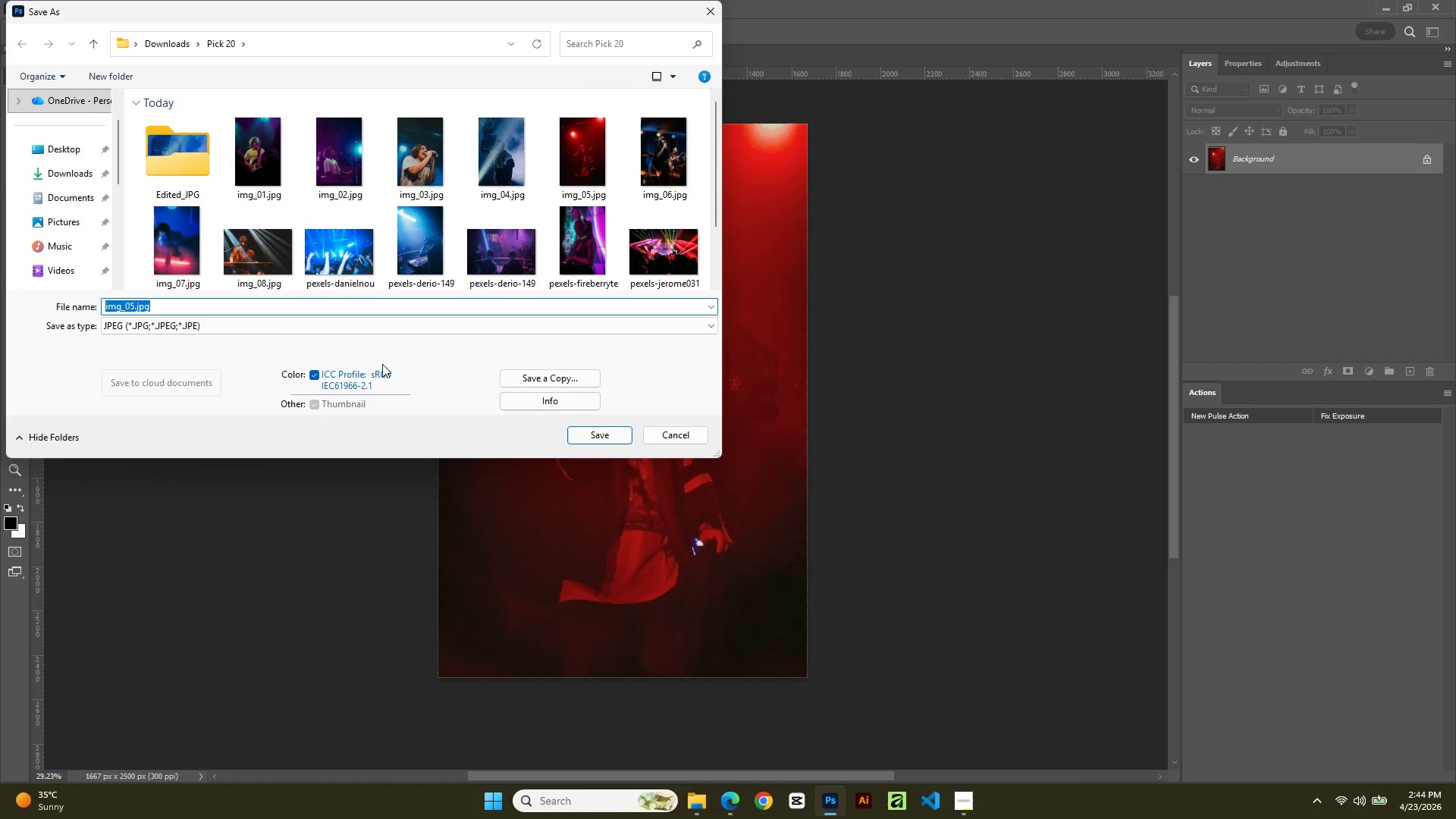 
double_click([169, 189])
 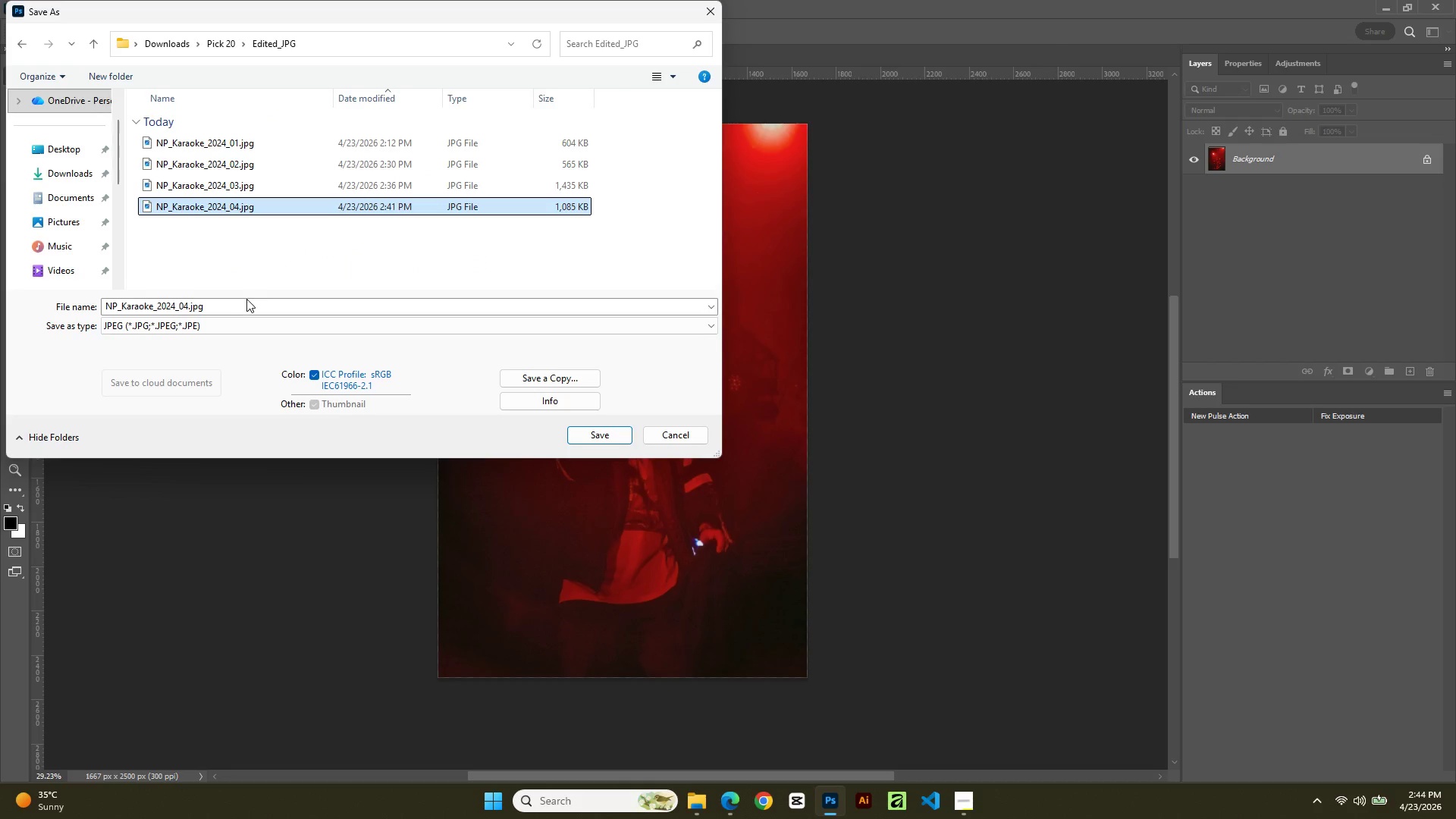 
double_click([250, 308])
 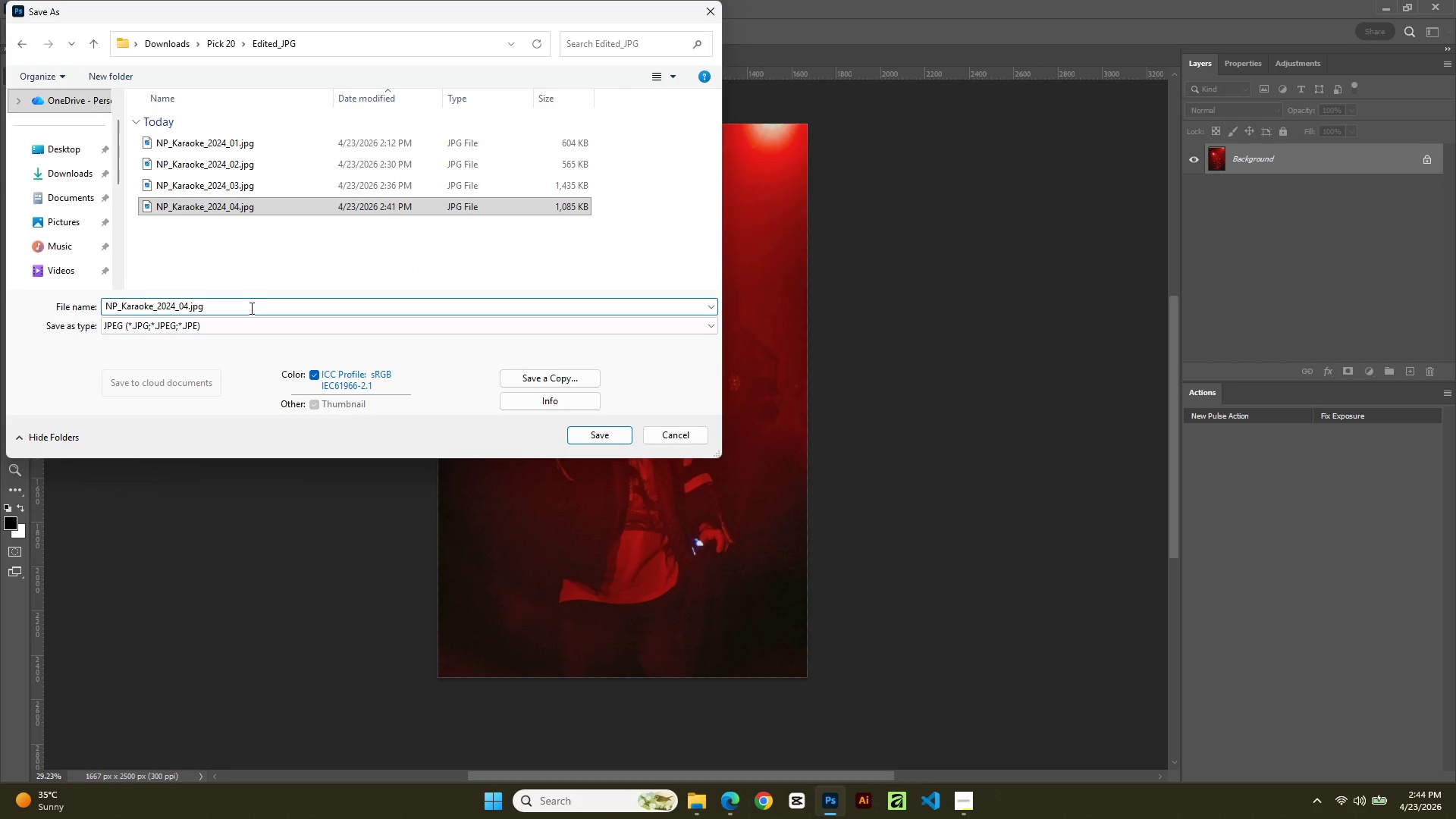 
key(ArrowRight)
 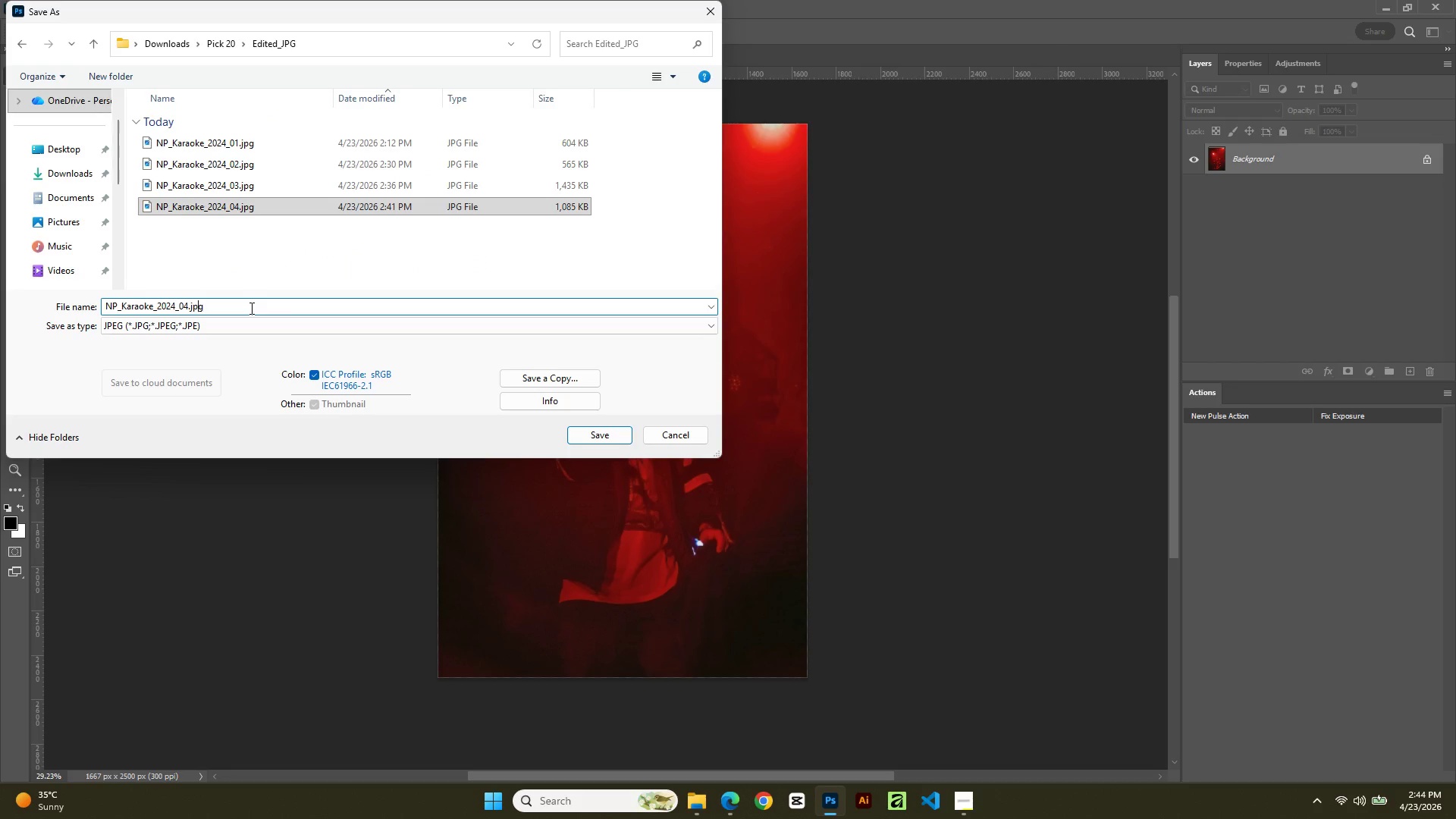 
key(ArrowLeft)
 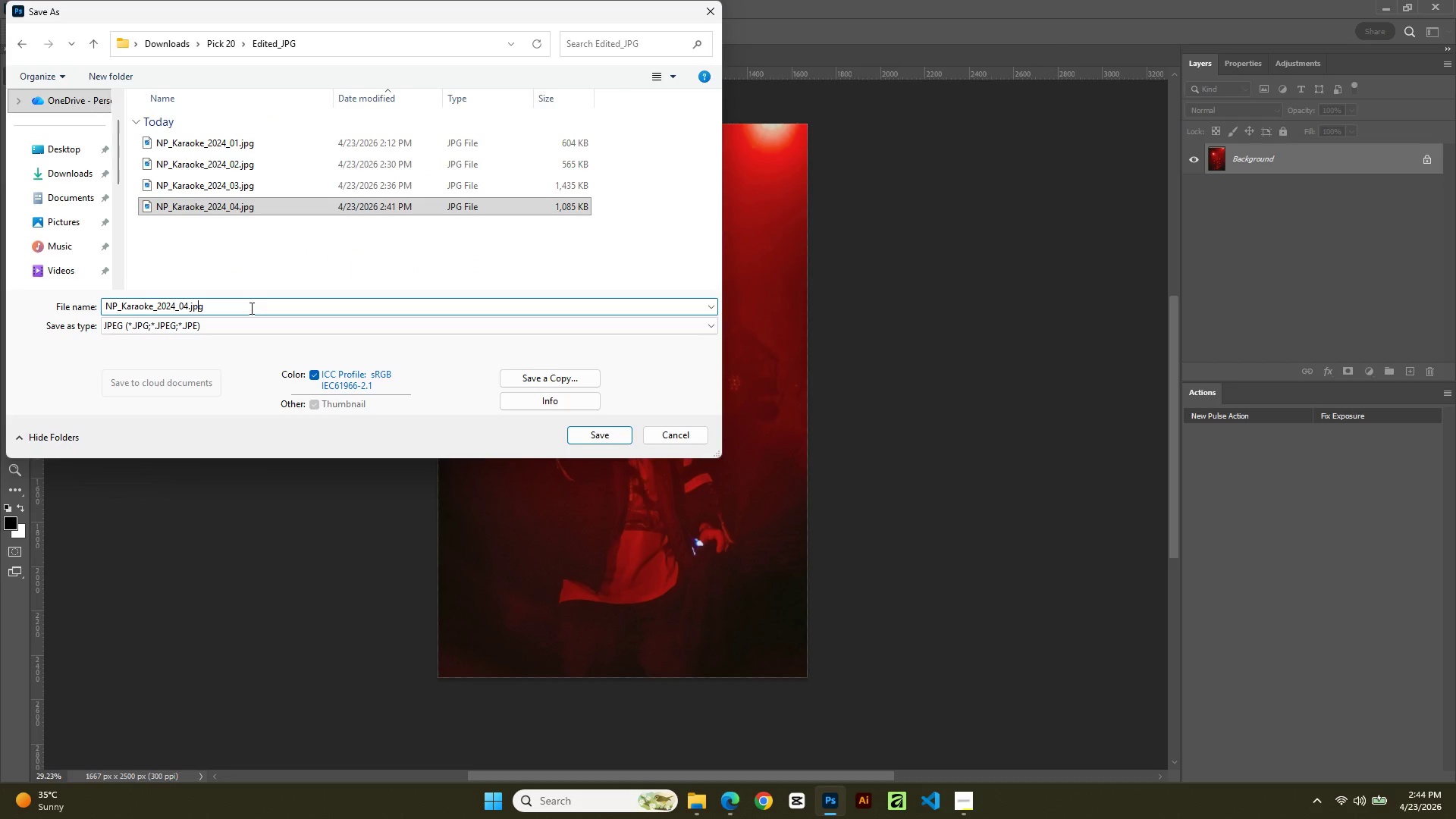 
key(ArrowLeft)
 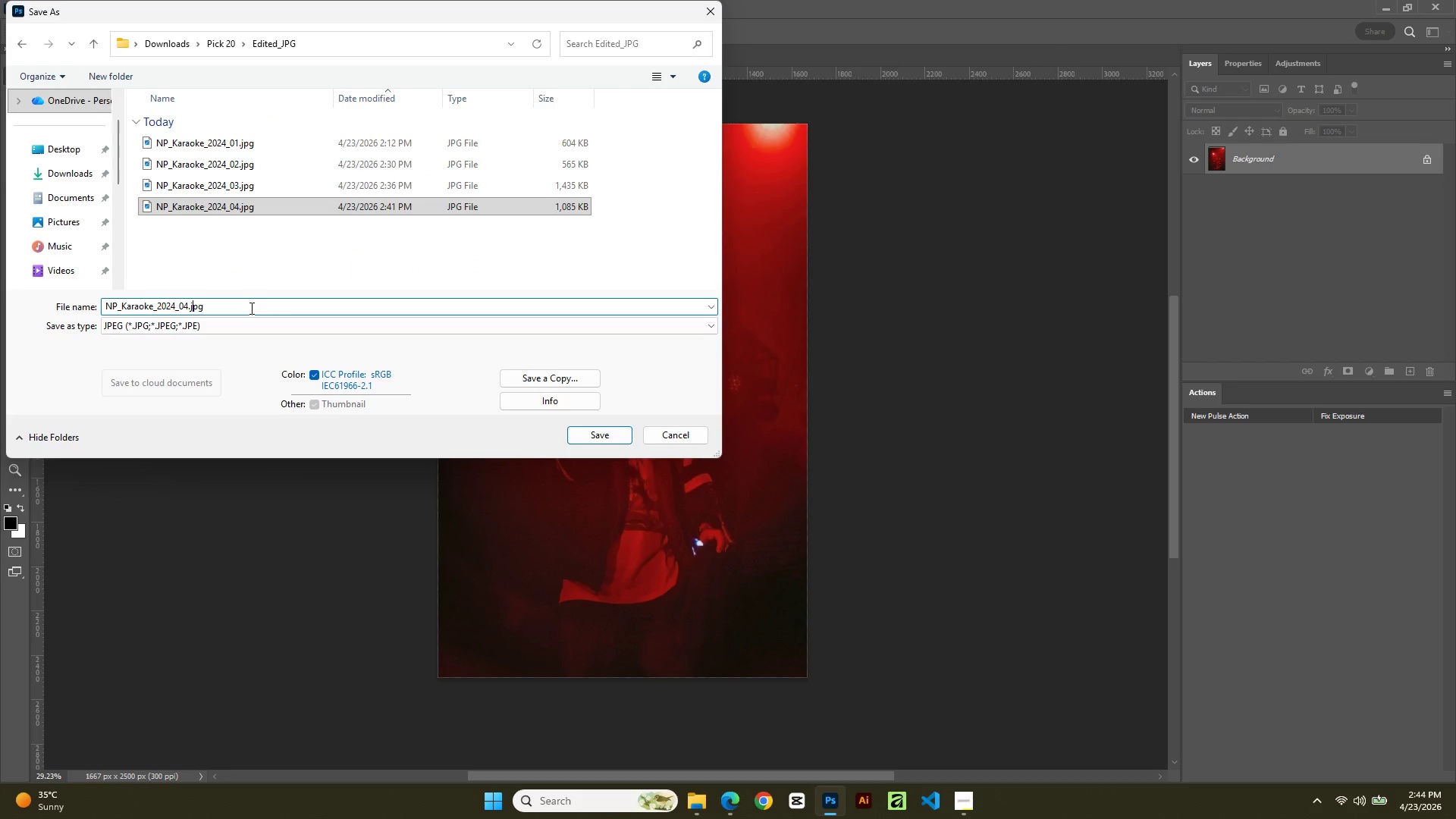 
key(ArrowLeft)
 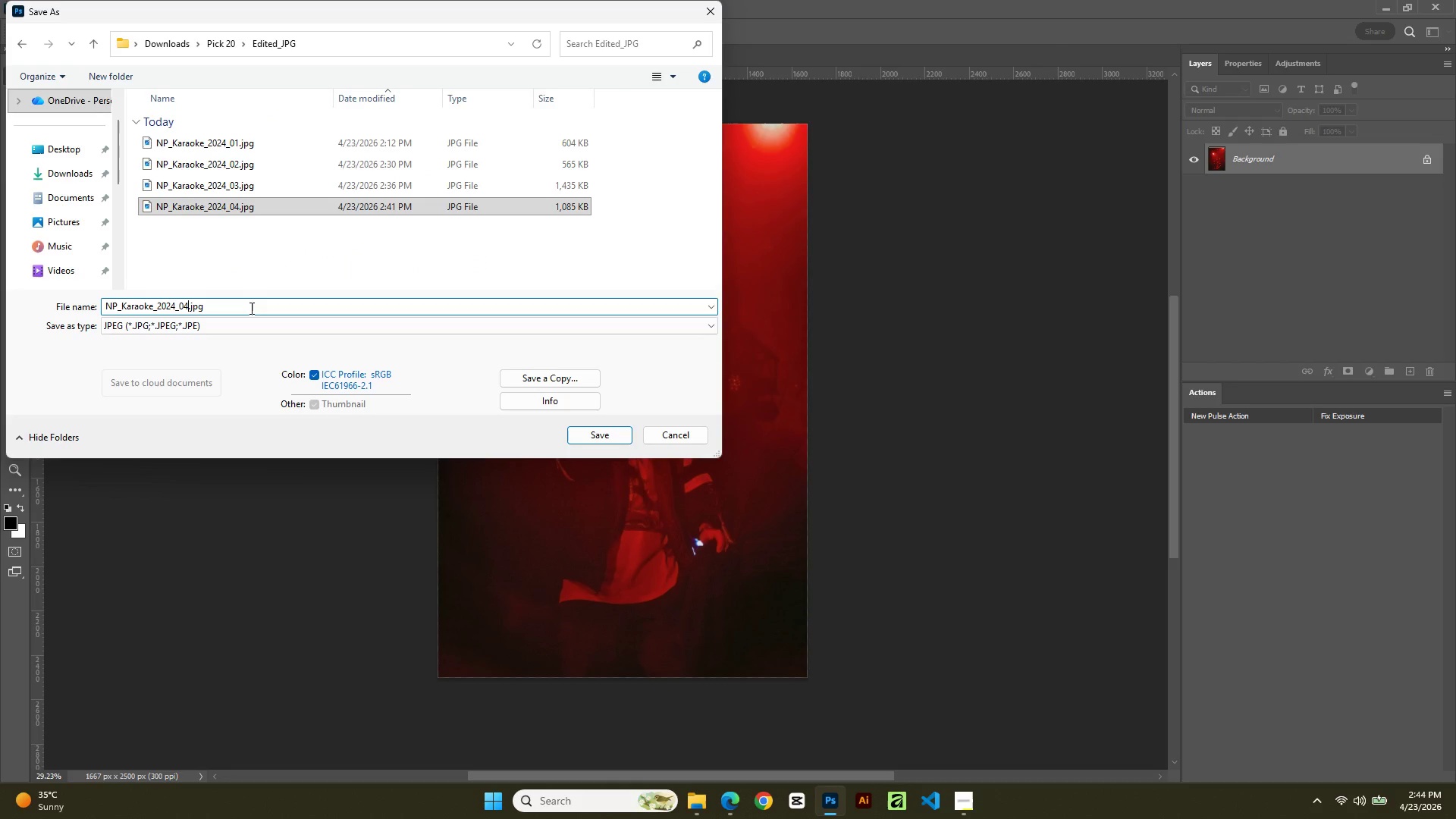 
key(ArrowLeft)
 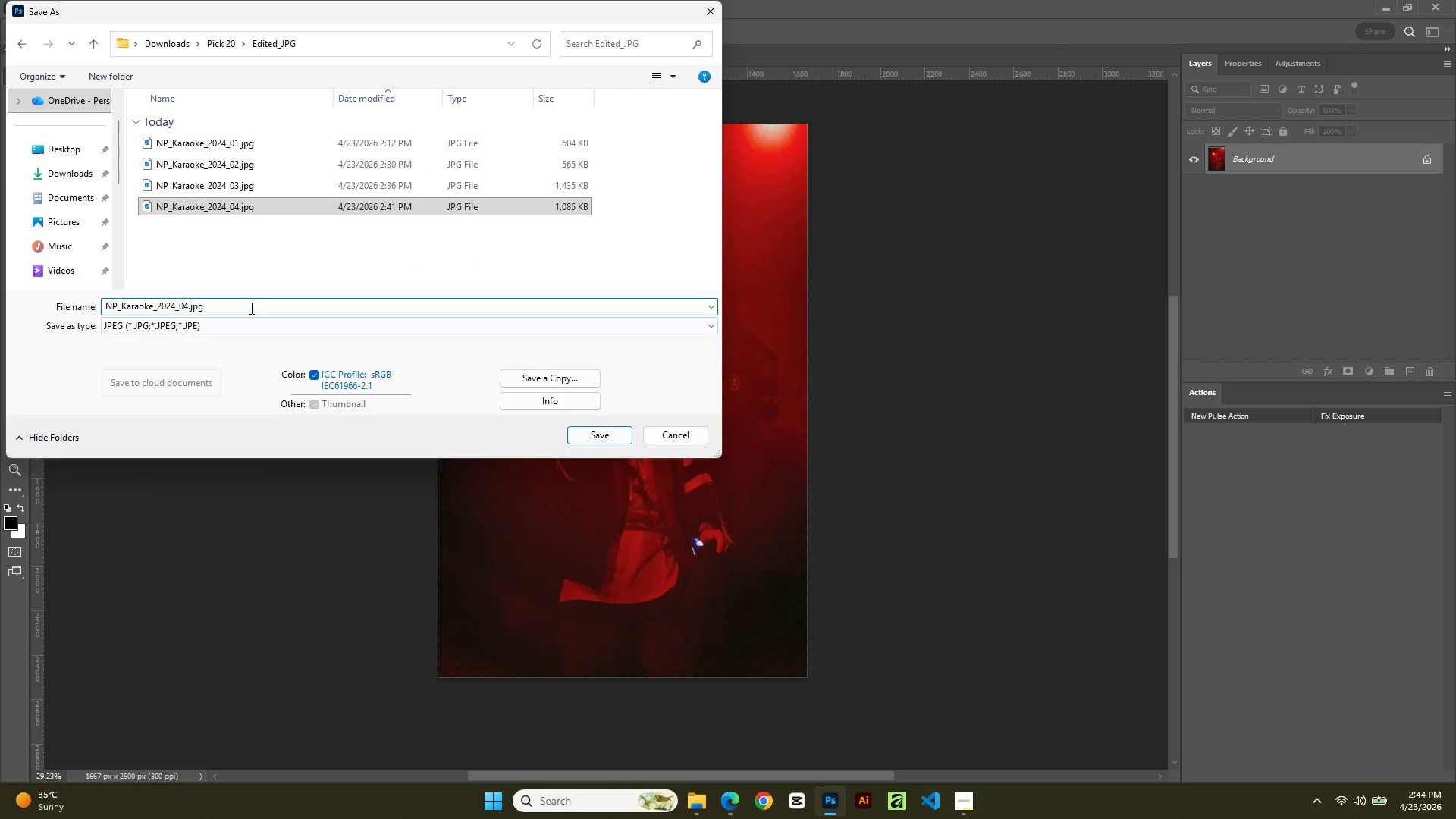 
key(Backspace)
 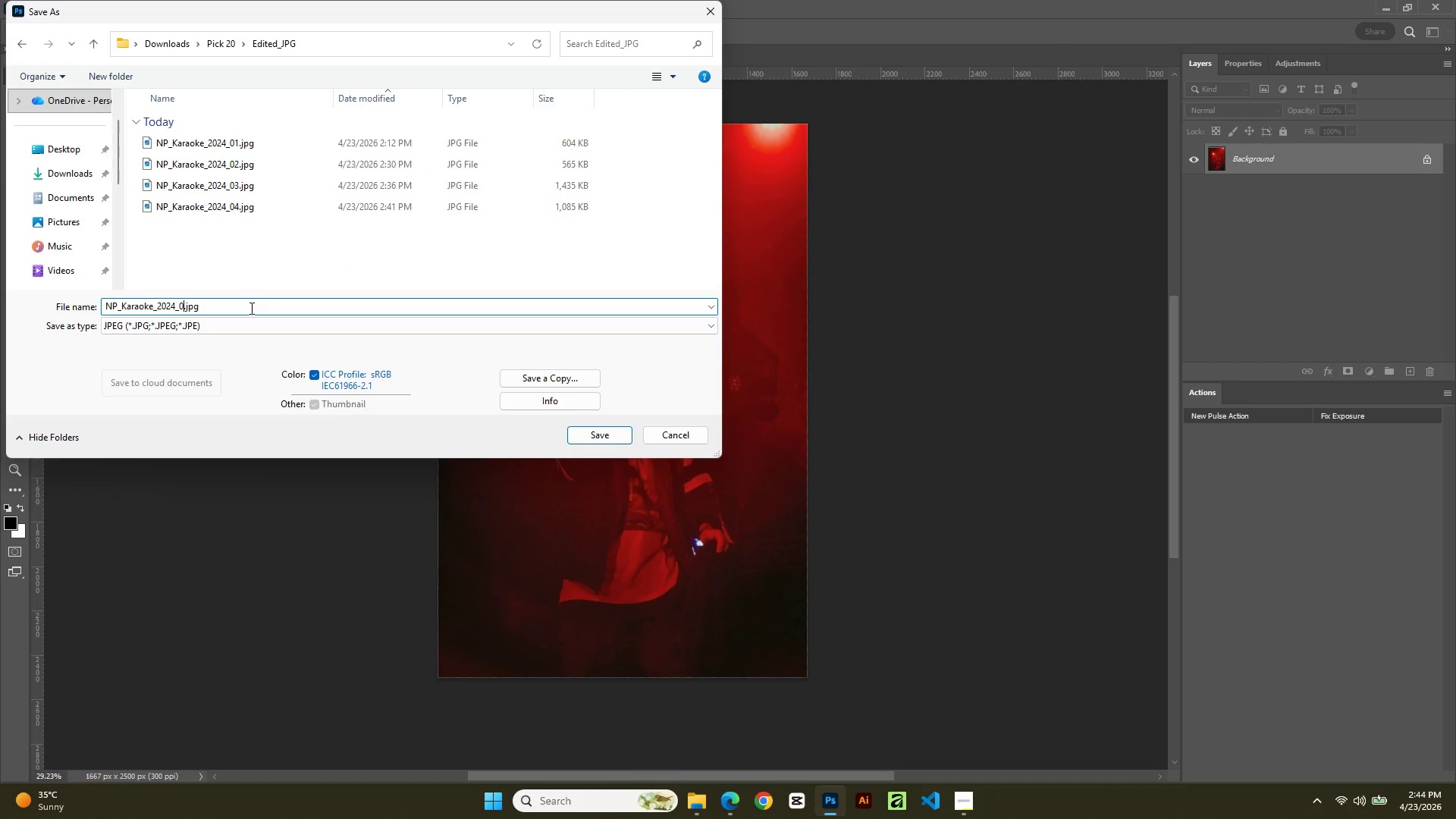 
key(Numpad5)
 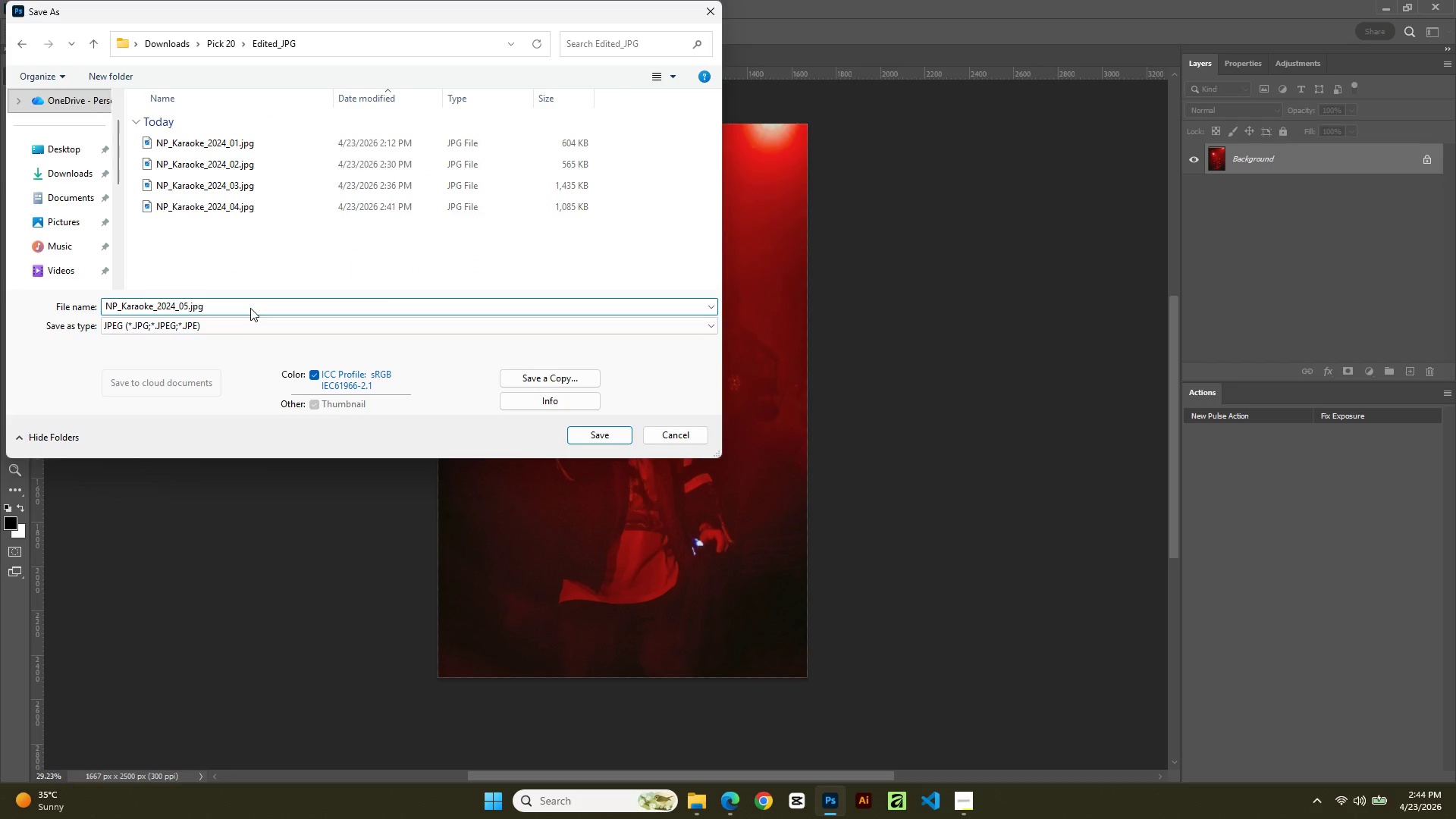 
key(NumpadEnter)
 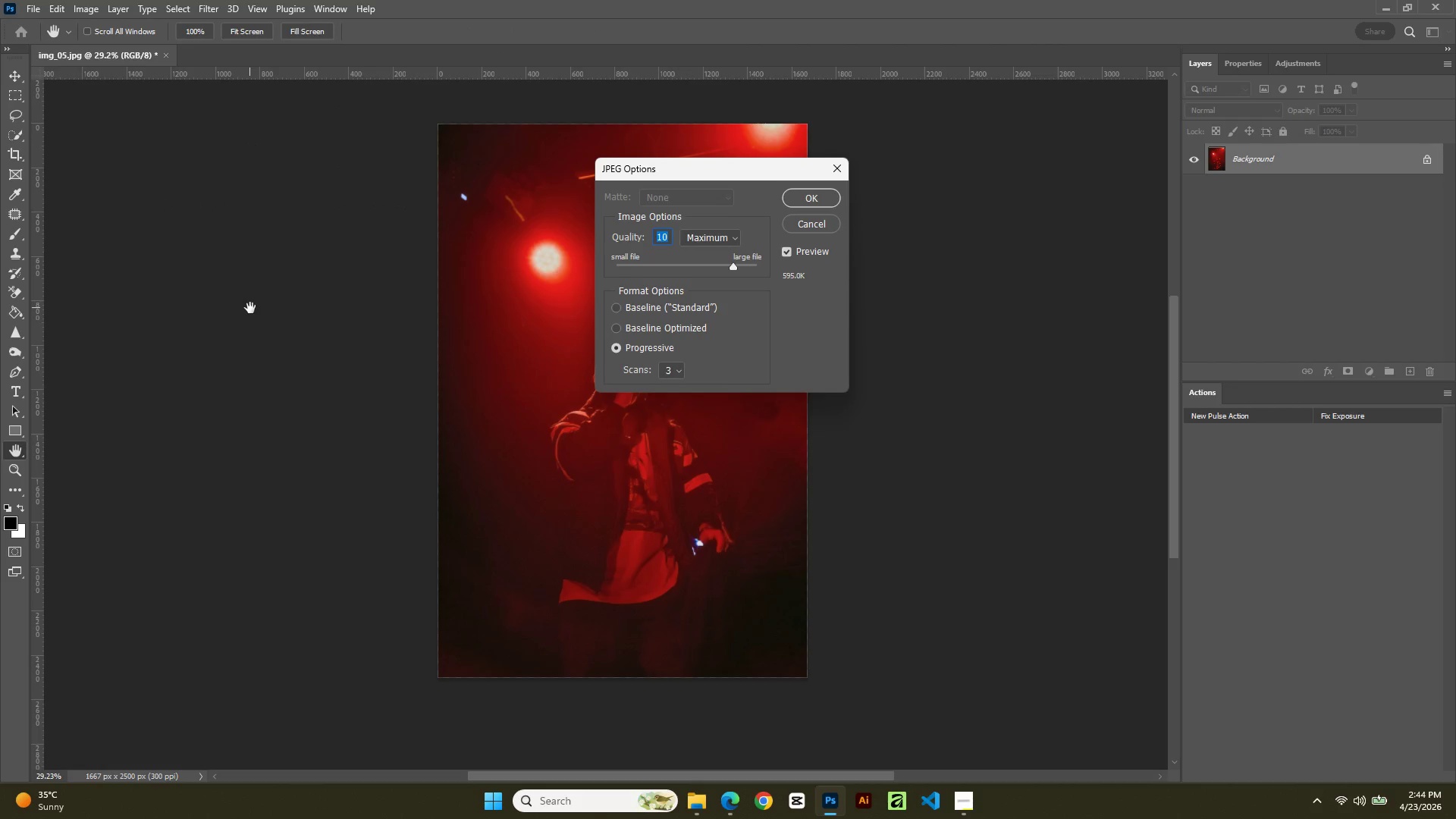 
key(NumpadEnter)
 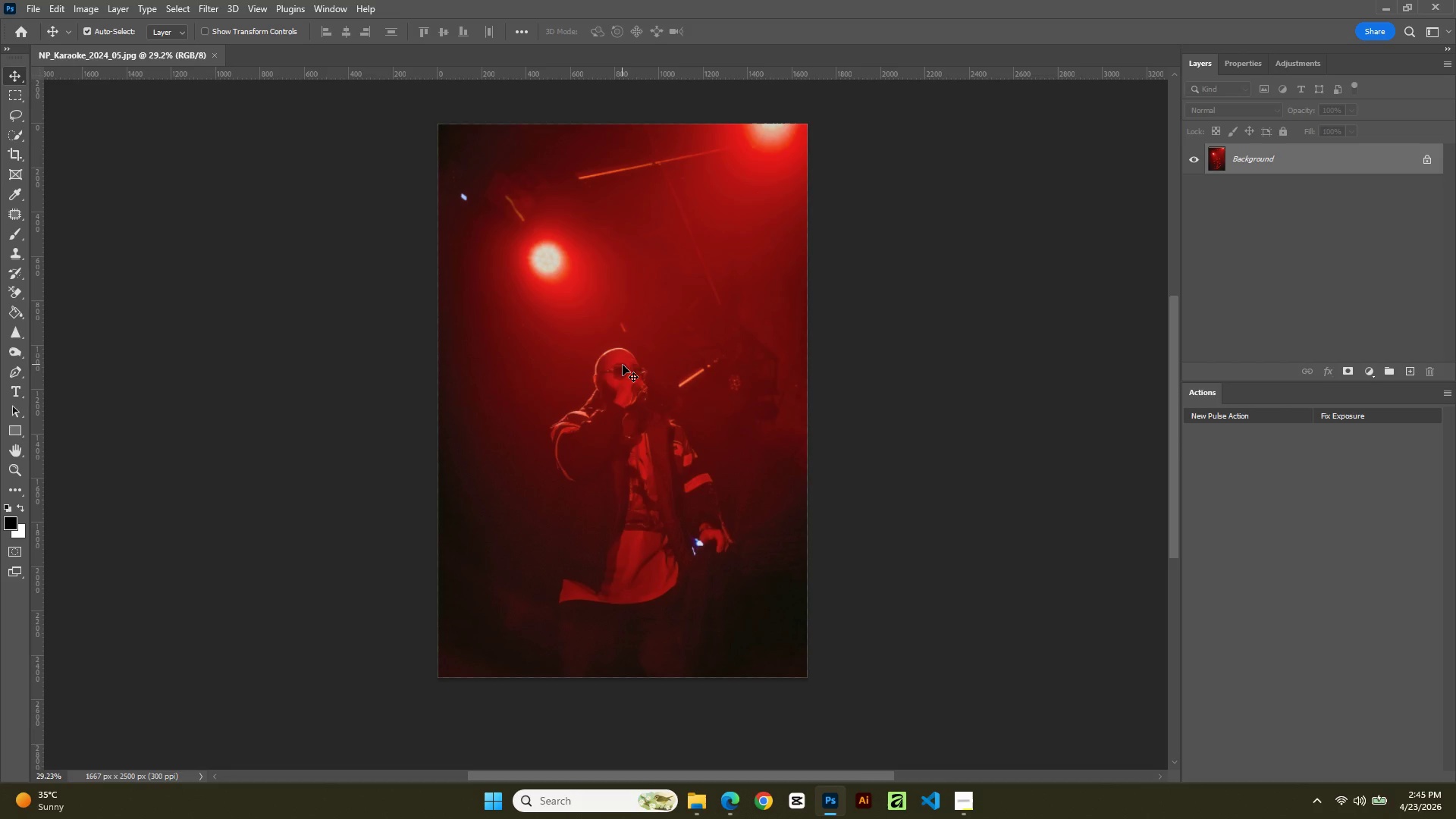 
wait(85.53)
 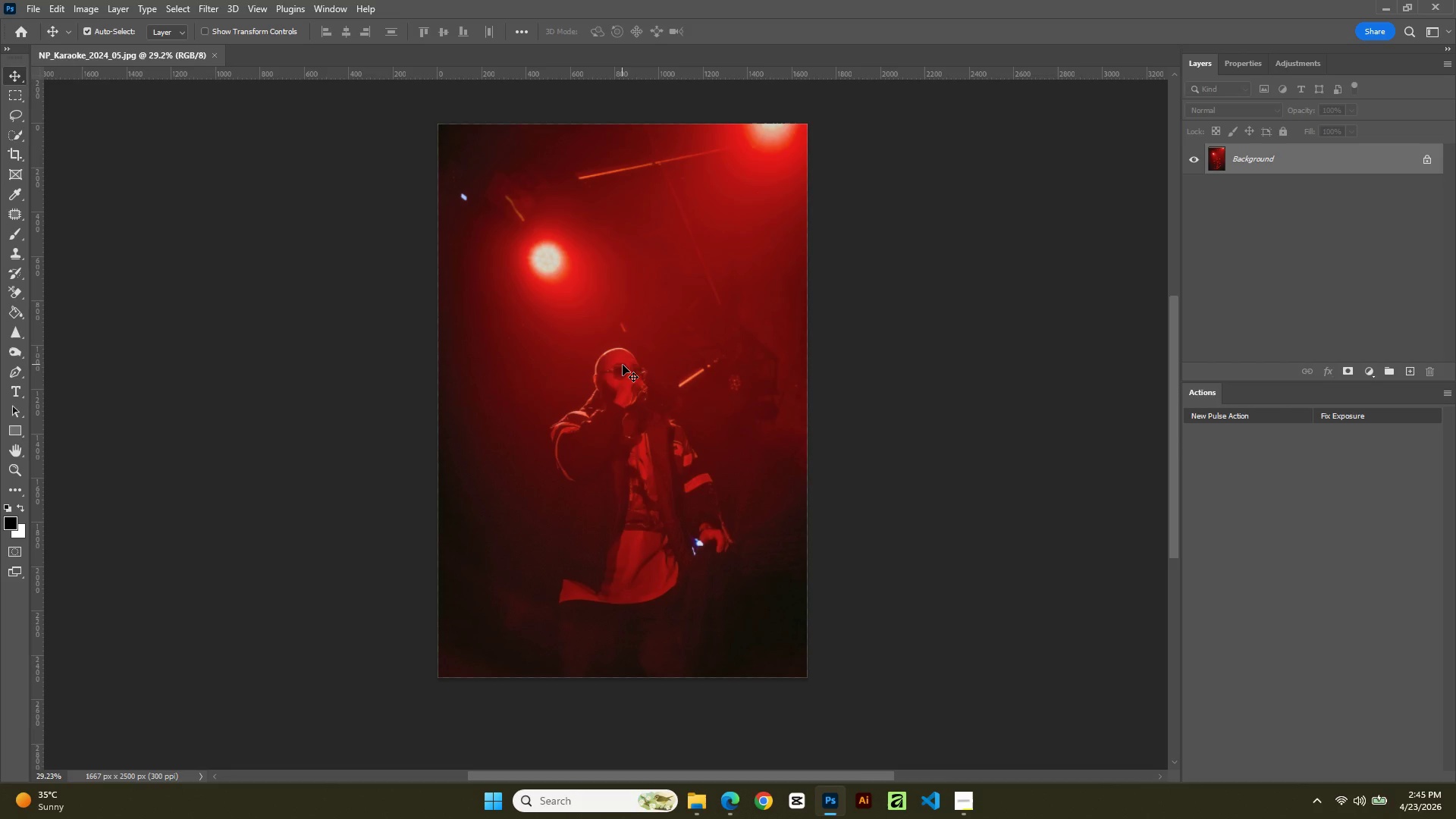 
left_click([588, 590])
 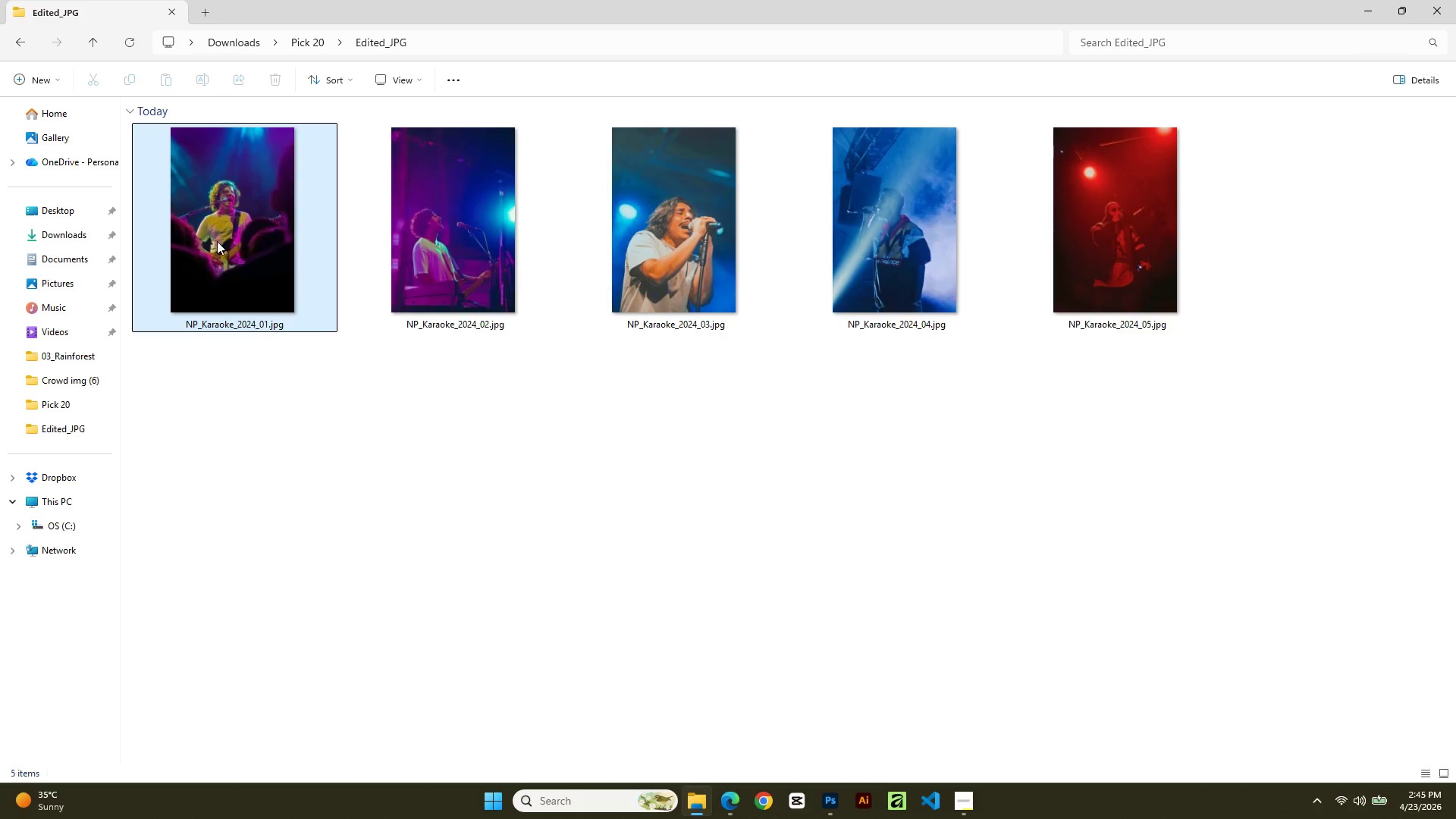 
double_click([230, 237])
 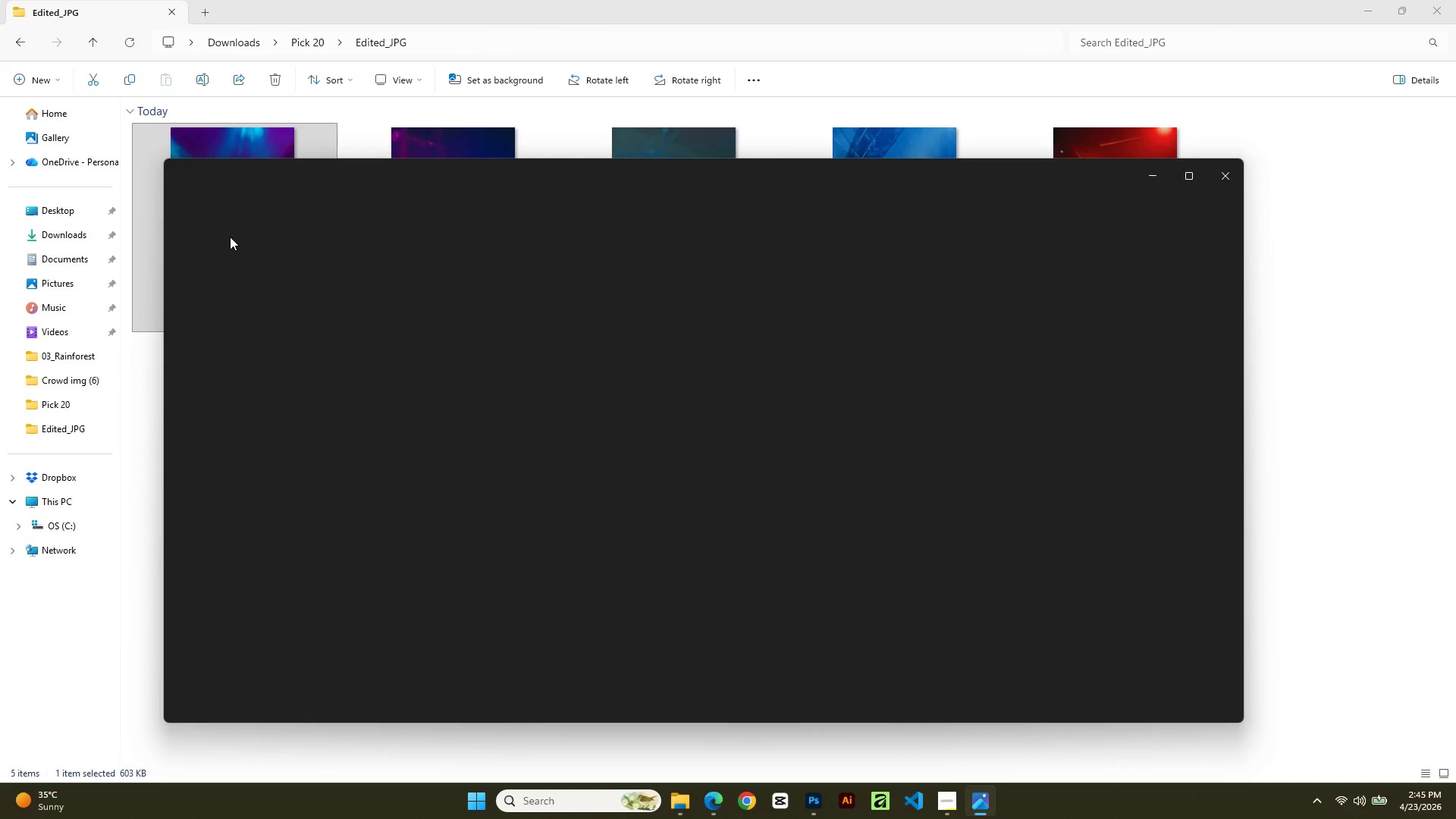 
key(ArrowRight)
 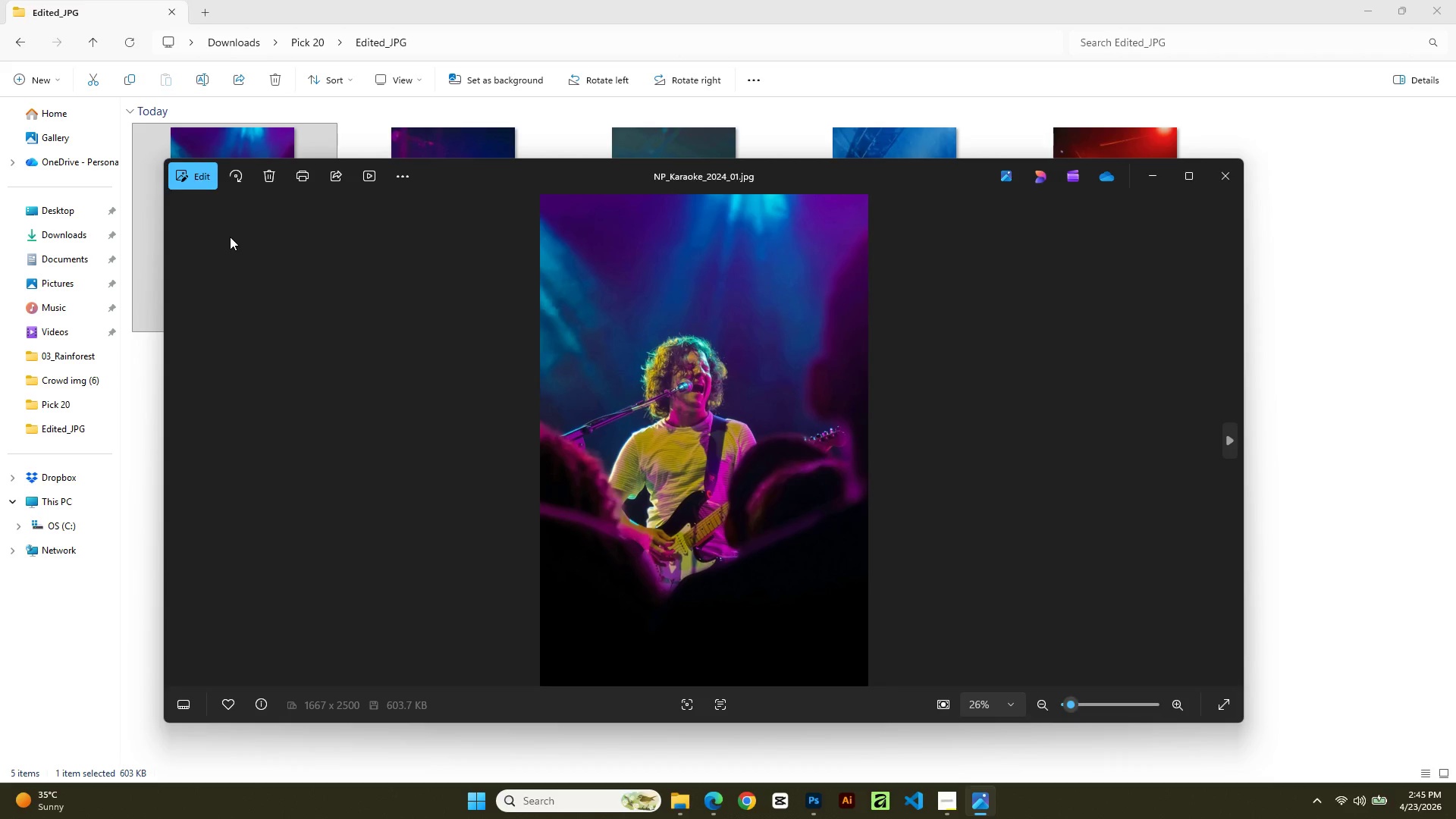 
key(ArrowRight)
 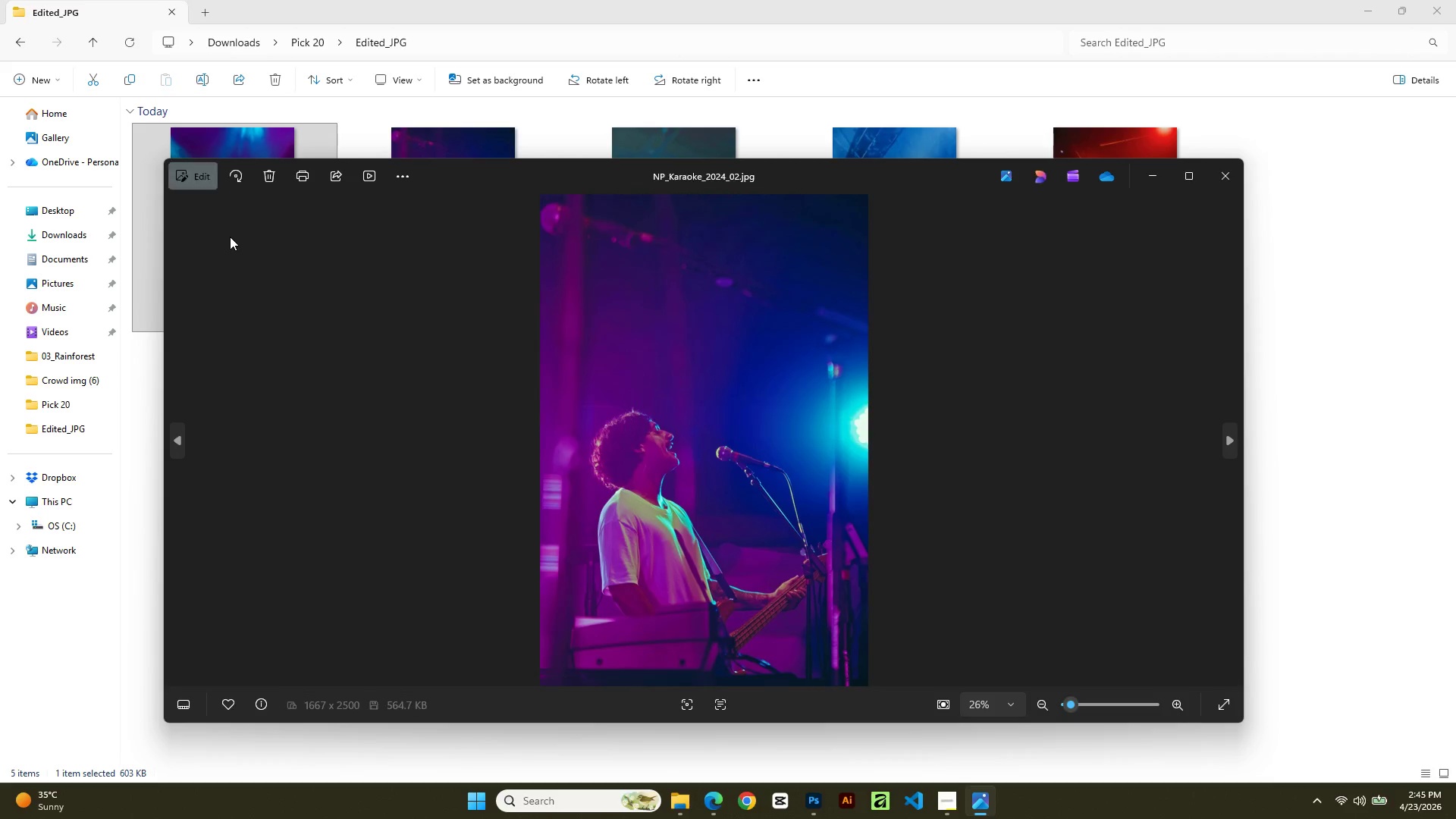 
key(ArrowRight)
 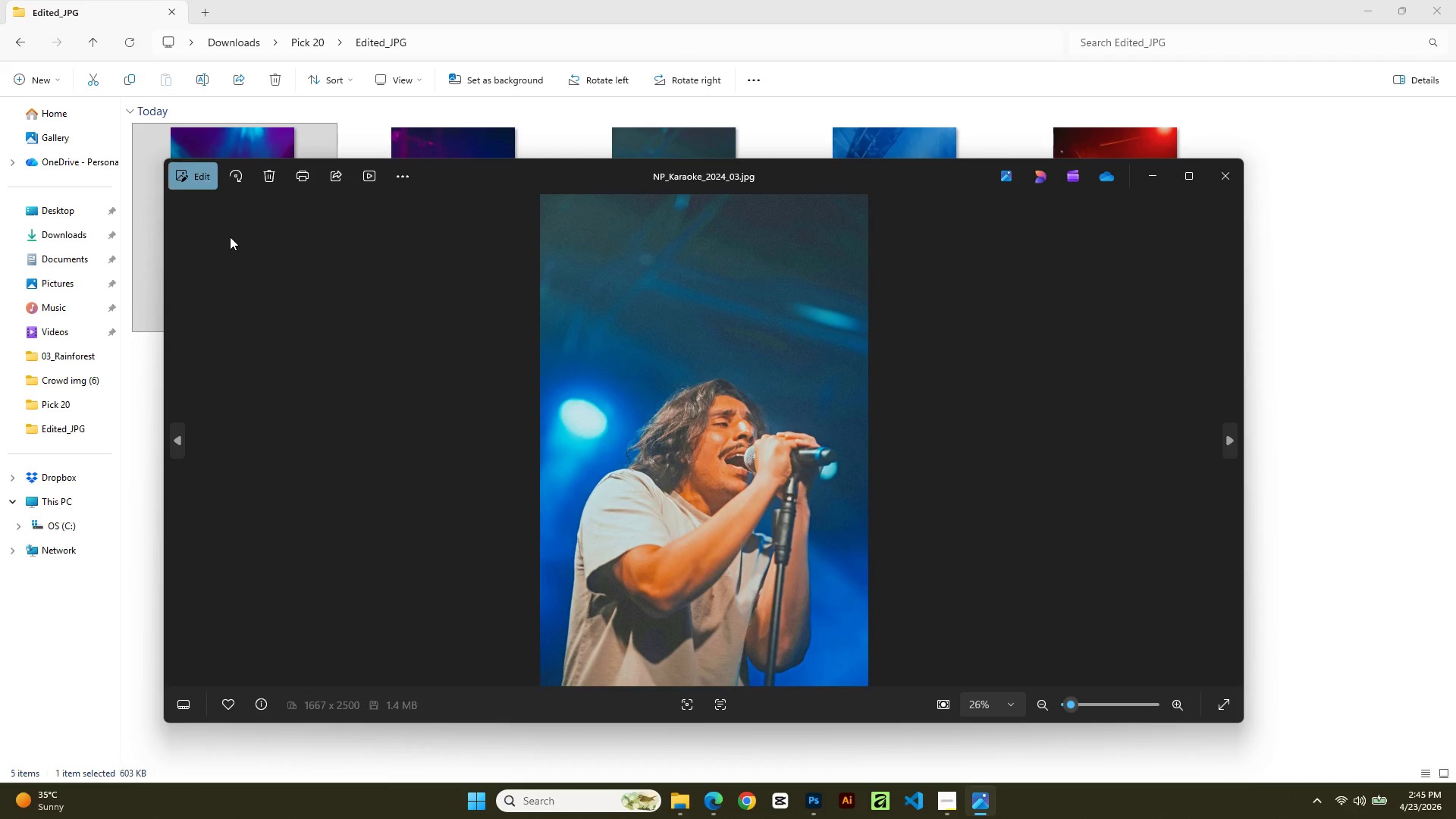 
key(ArrowRight)
 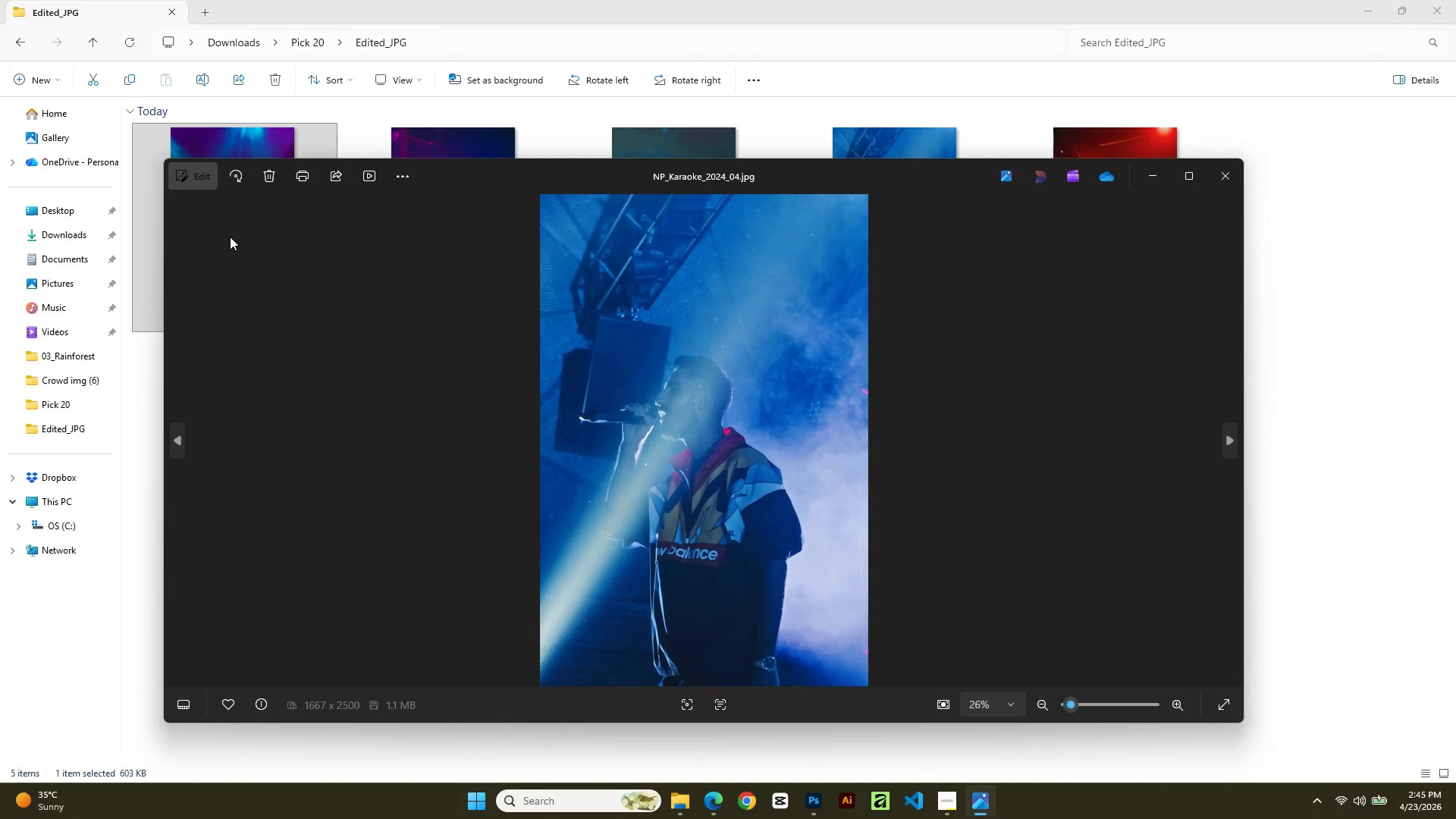 
key(ArrowRight)
 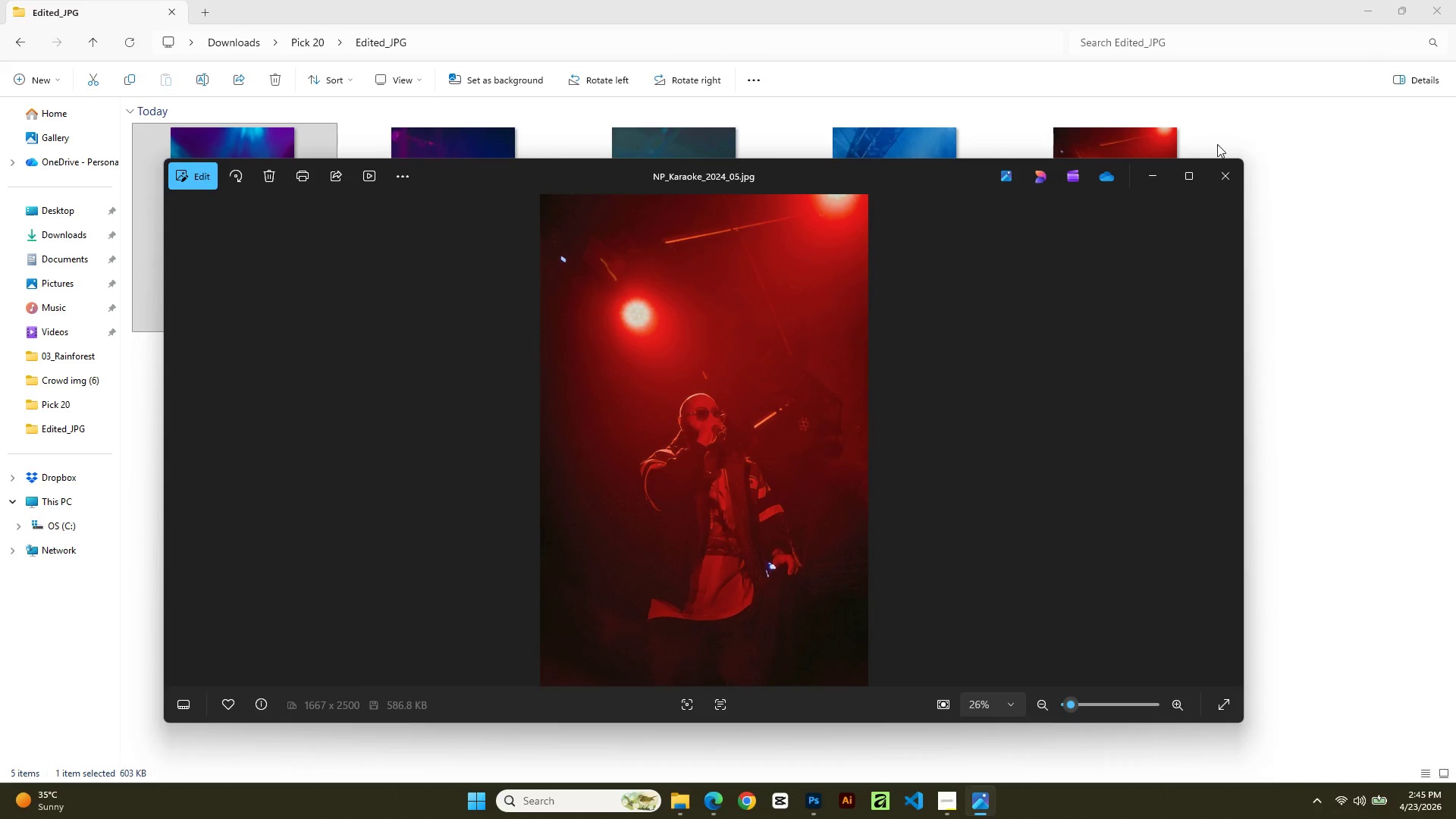 
left_click([1225, 178])
 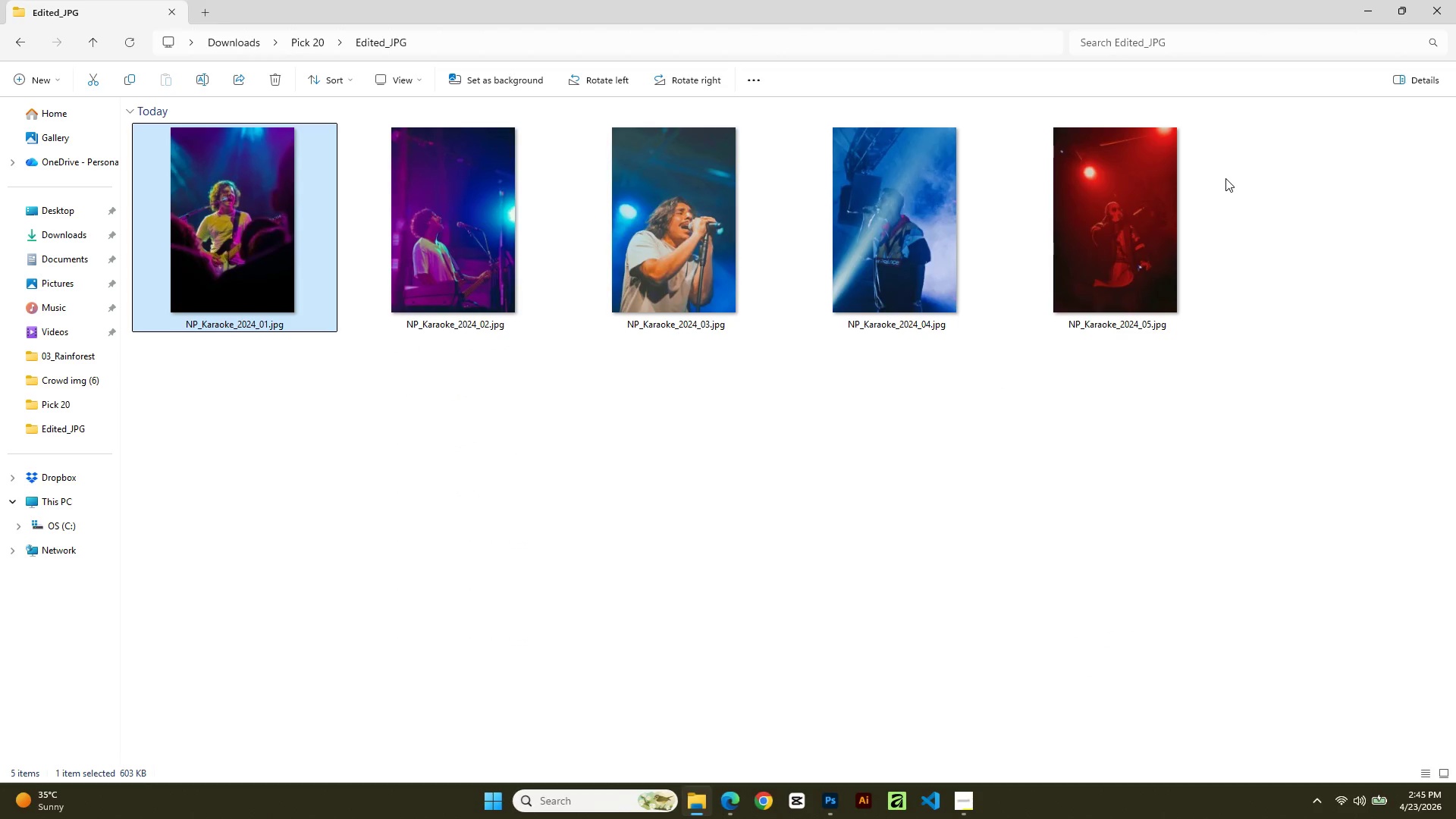 
scroll: coordinate [1219, 121], scroll_direction: up, amount: 1.0
 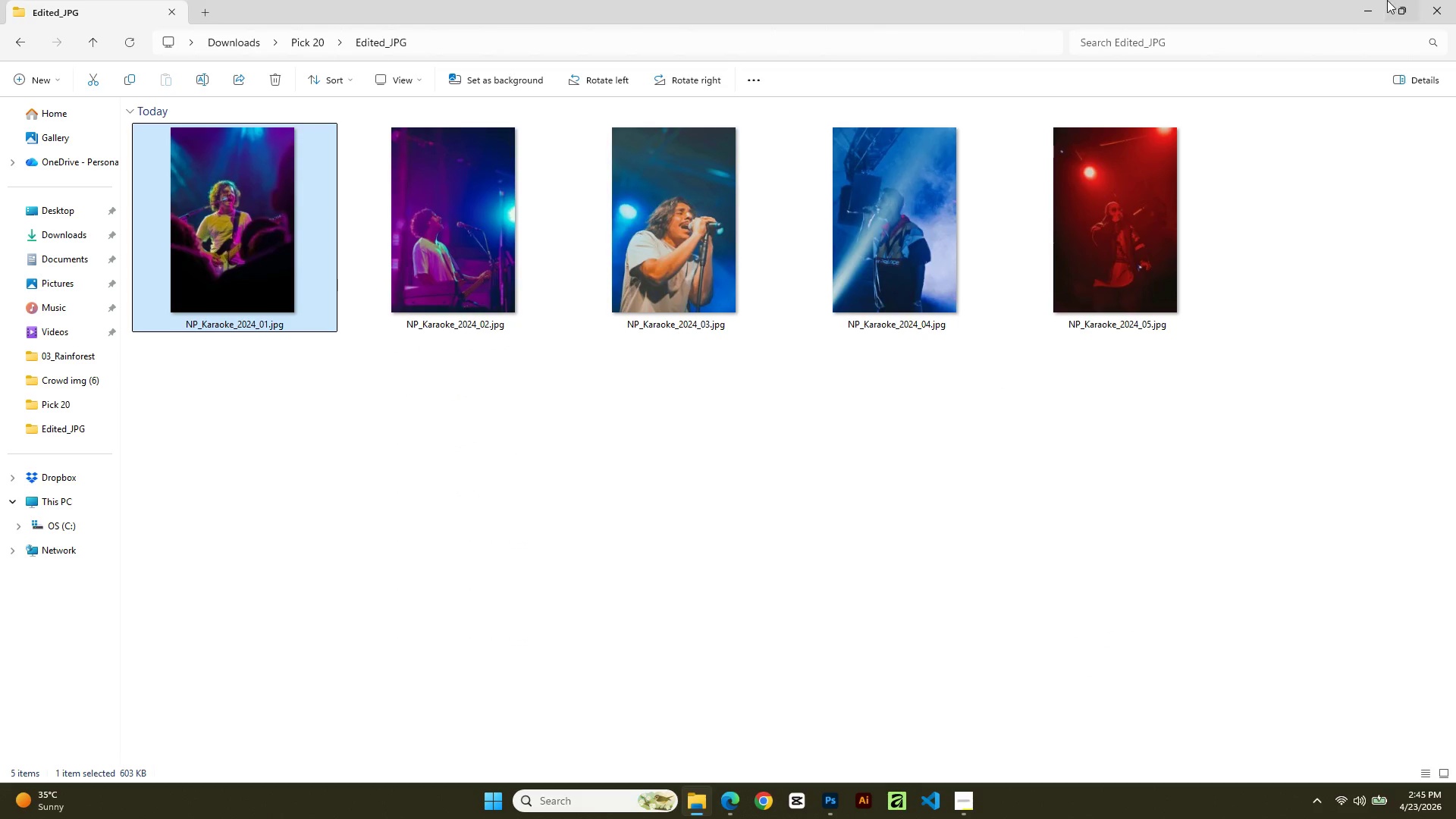 
left_click([1376, 0])
 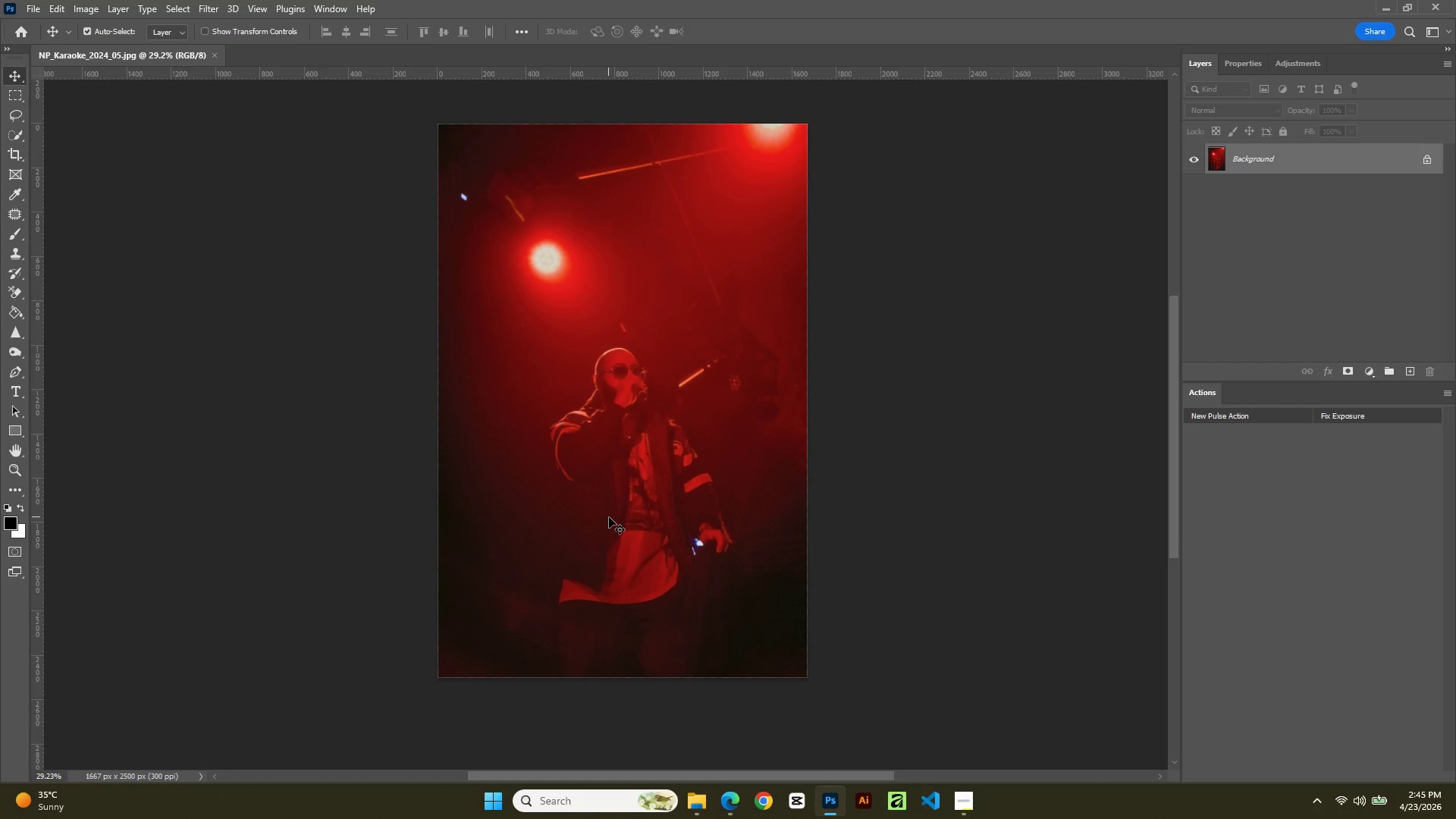 
key(Control+W)
 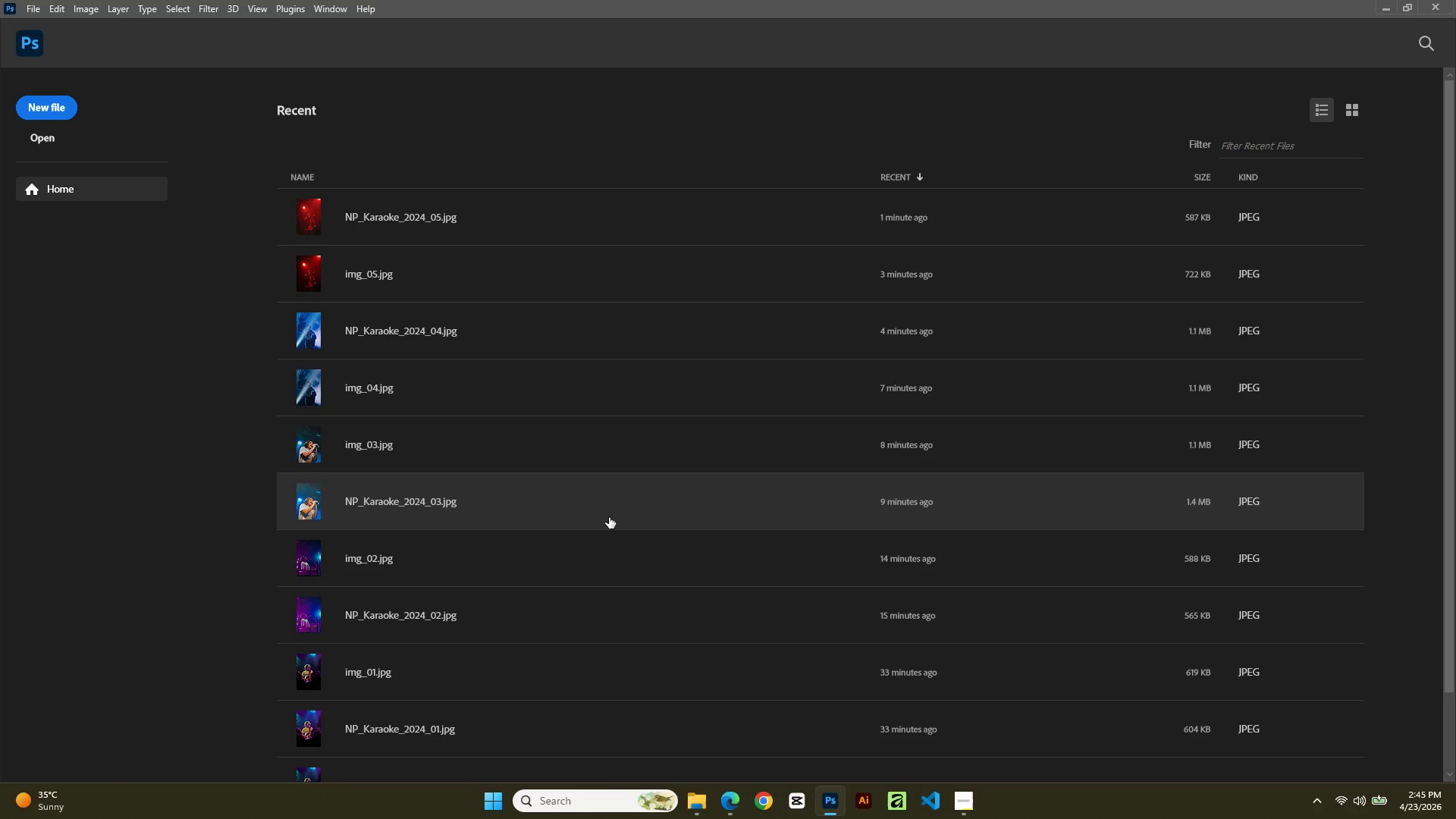 
key(Control+O)
 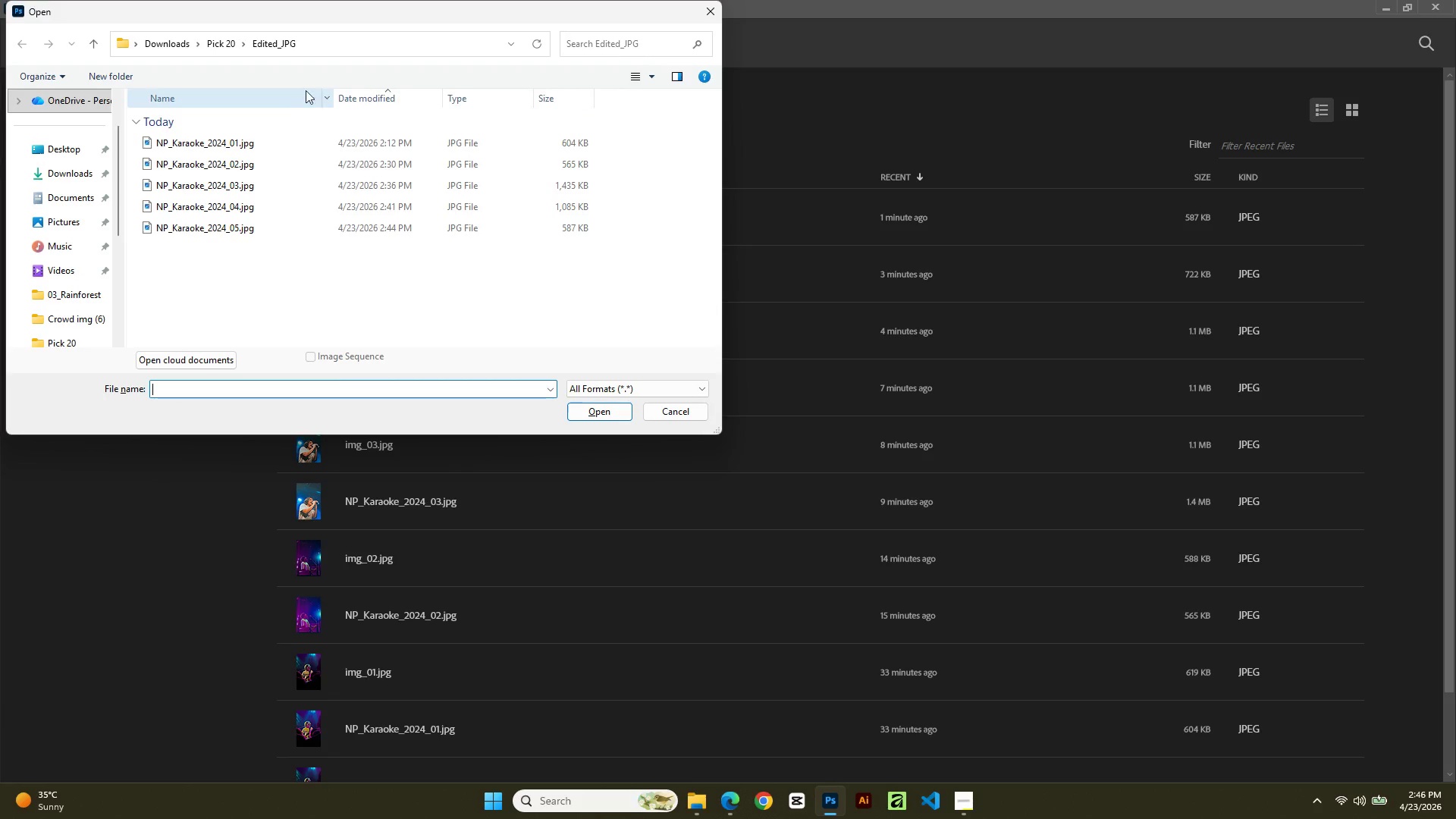 
left_click([224, 43])
 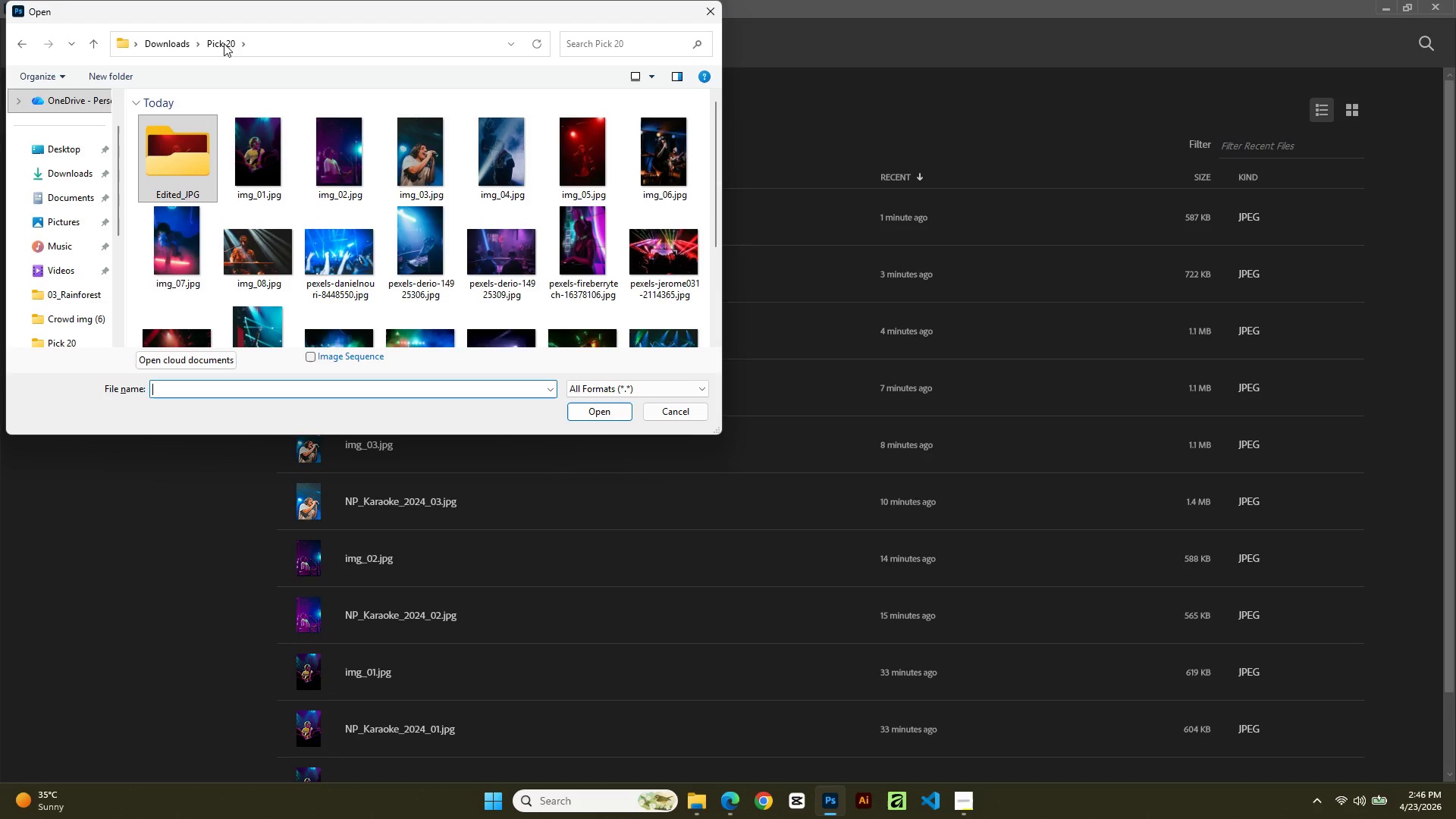 
wait(9.7)
 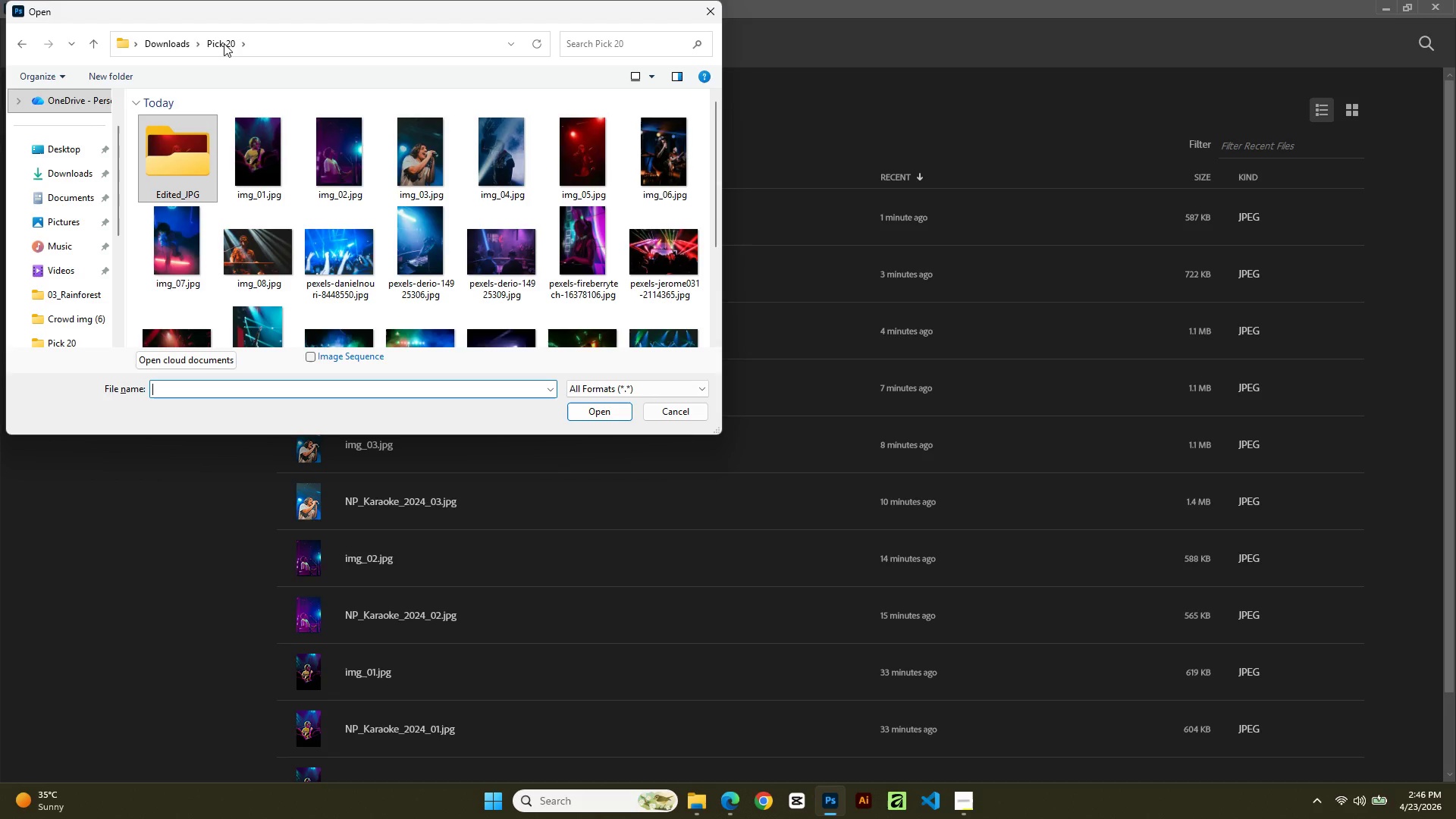 
double_click([651, 167])
 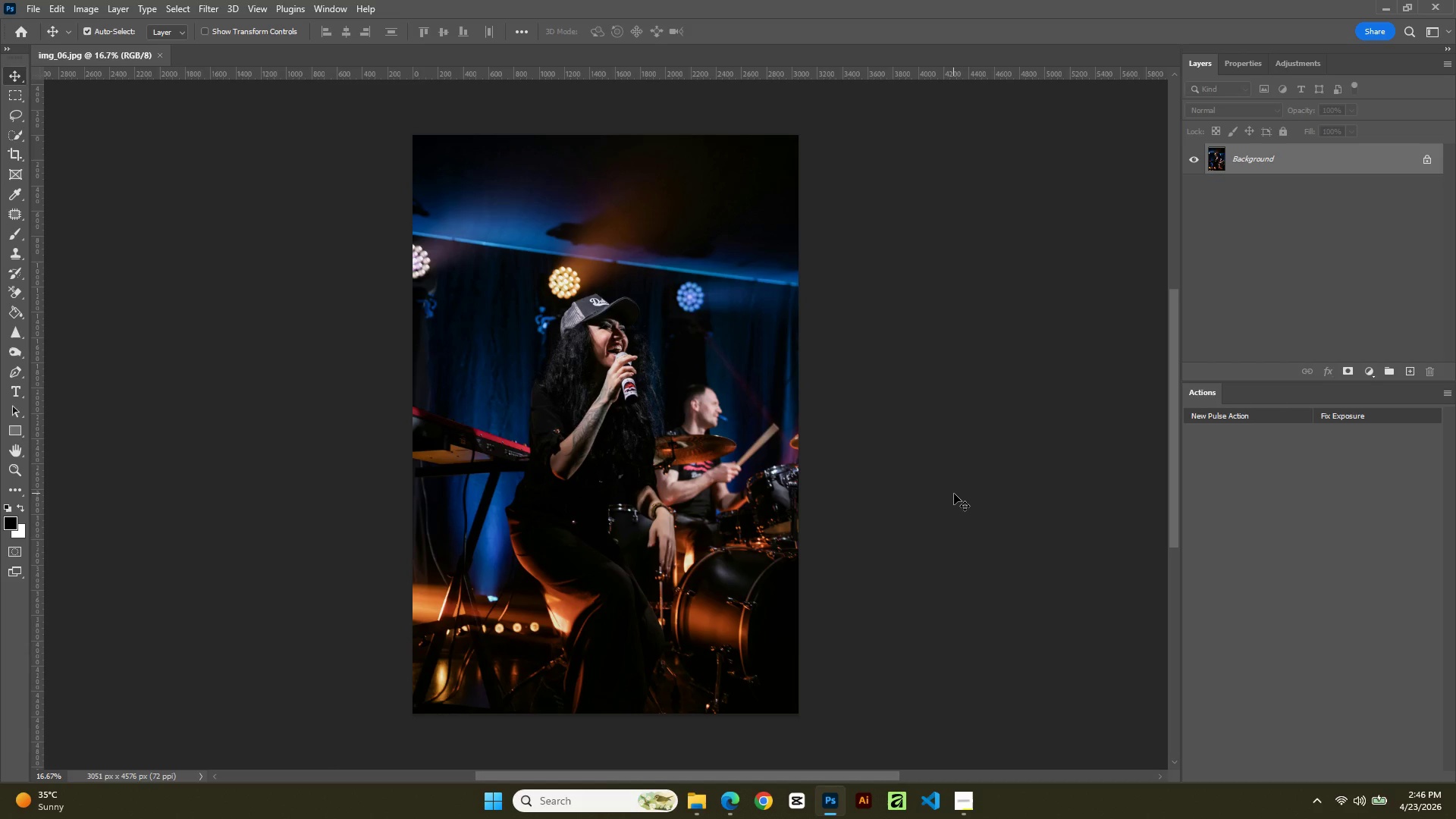 
wait(51.34)
 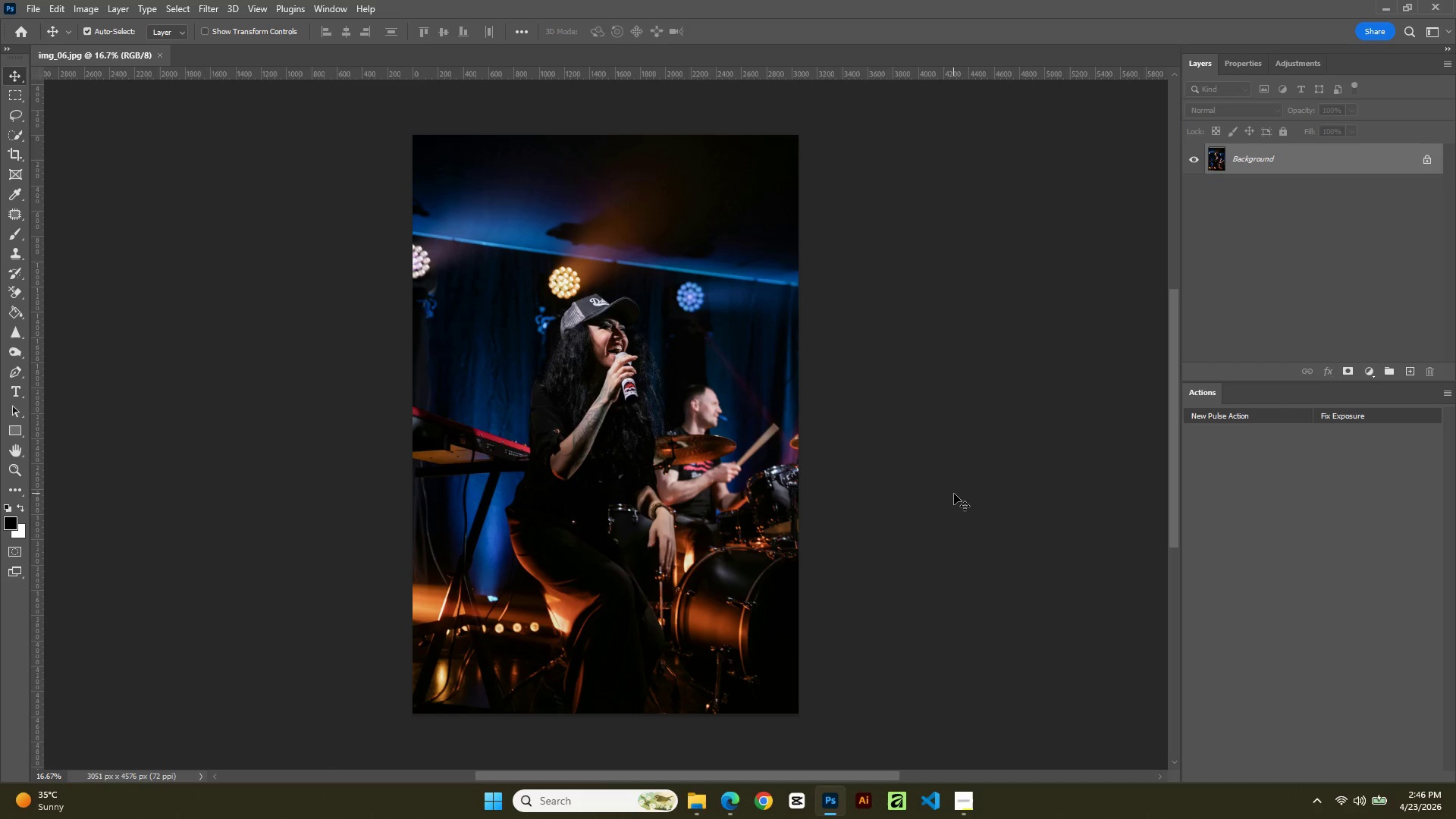 
hold_key(key=AltLeft, duration=1.78)
scroll: coordinate [714, 411], scroll_direction: none, amount: 0.0
 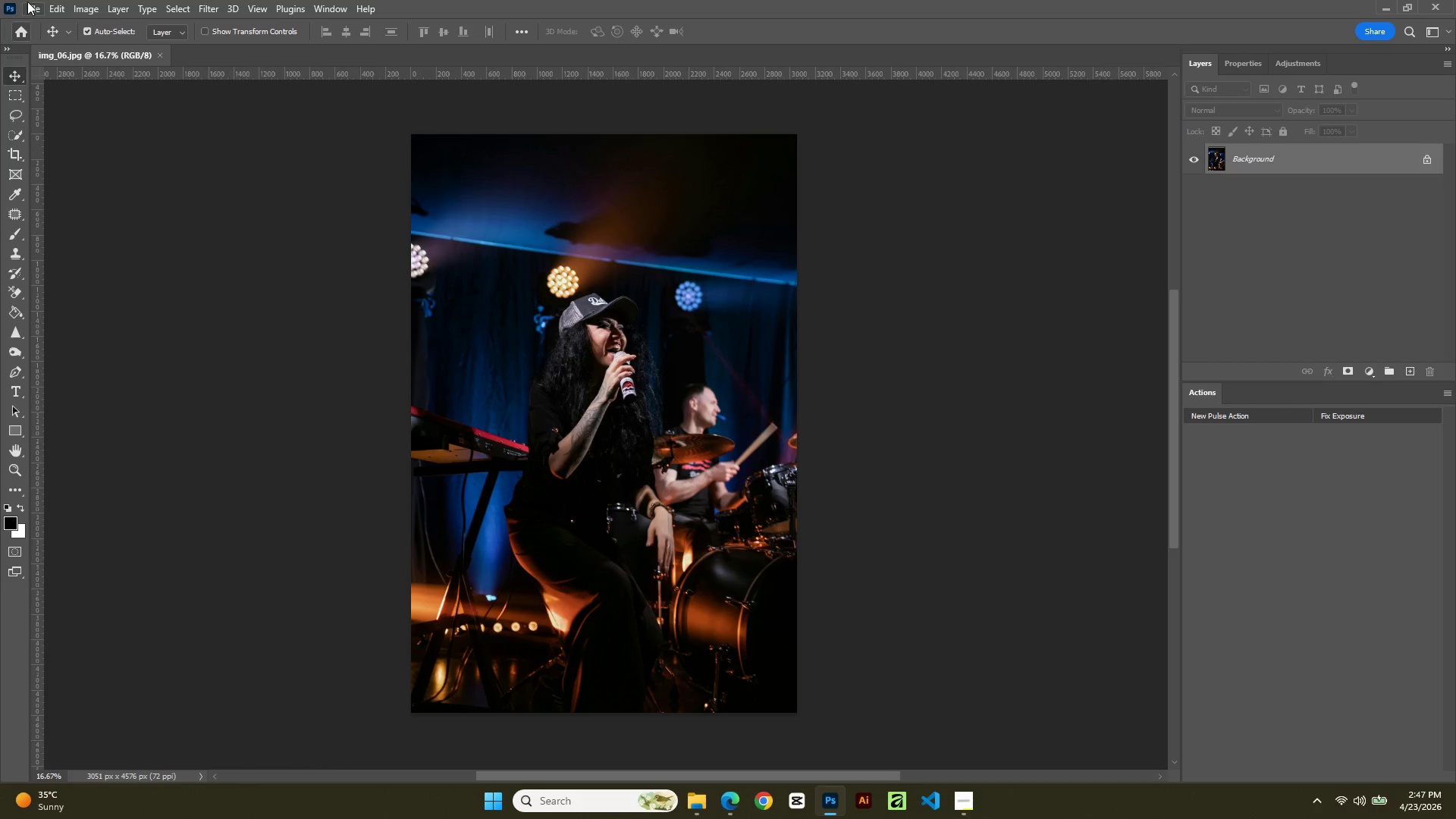 
left_click([81, 4])
 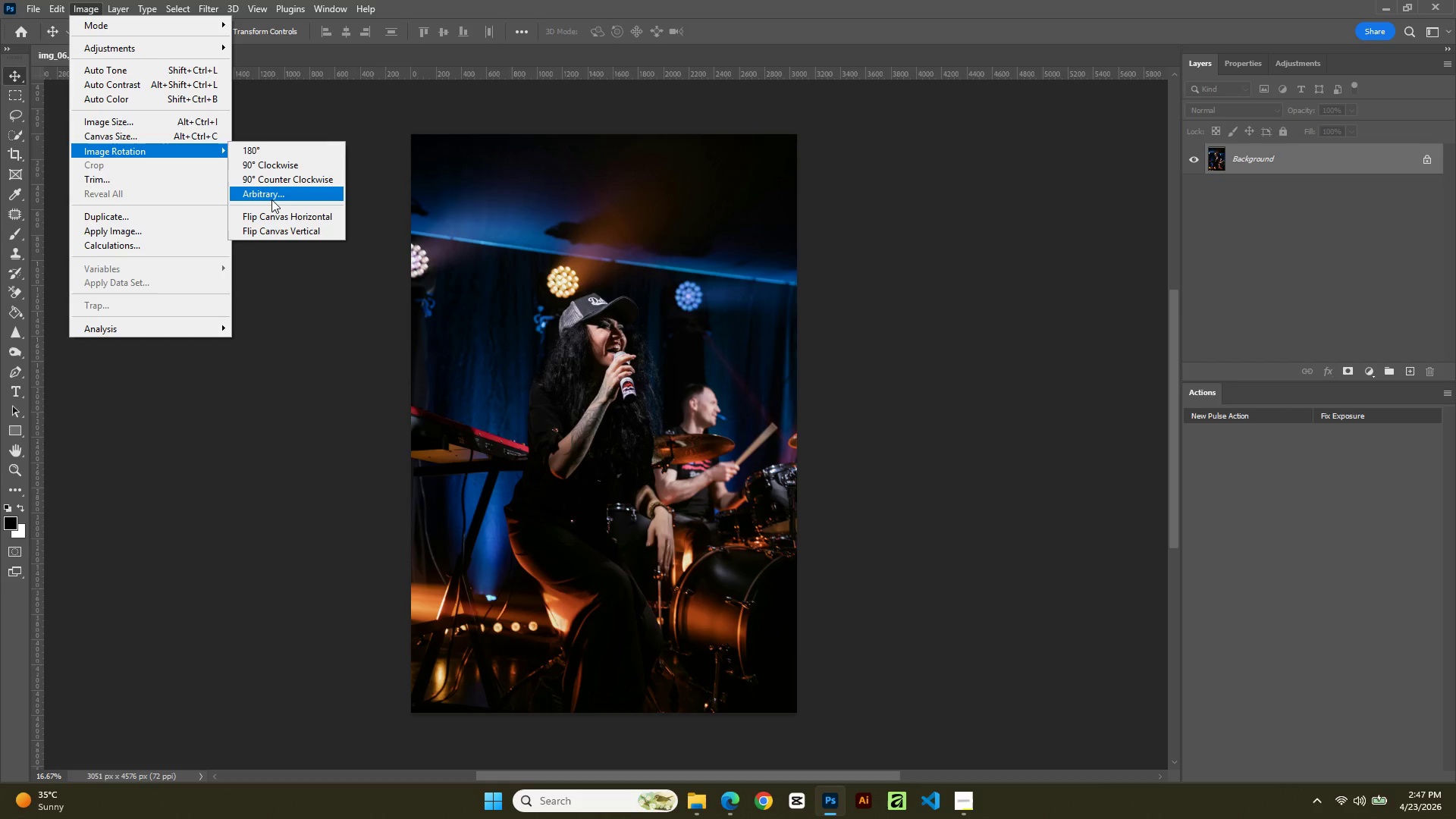 
wait(9.89)
 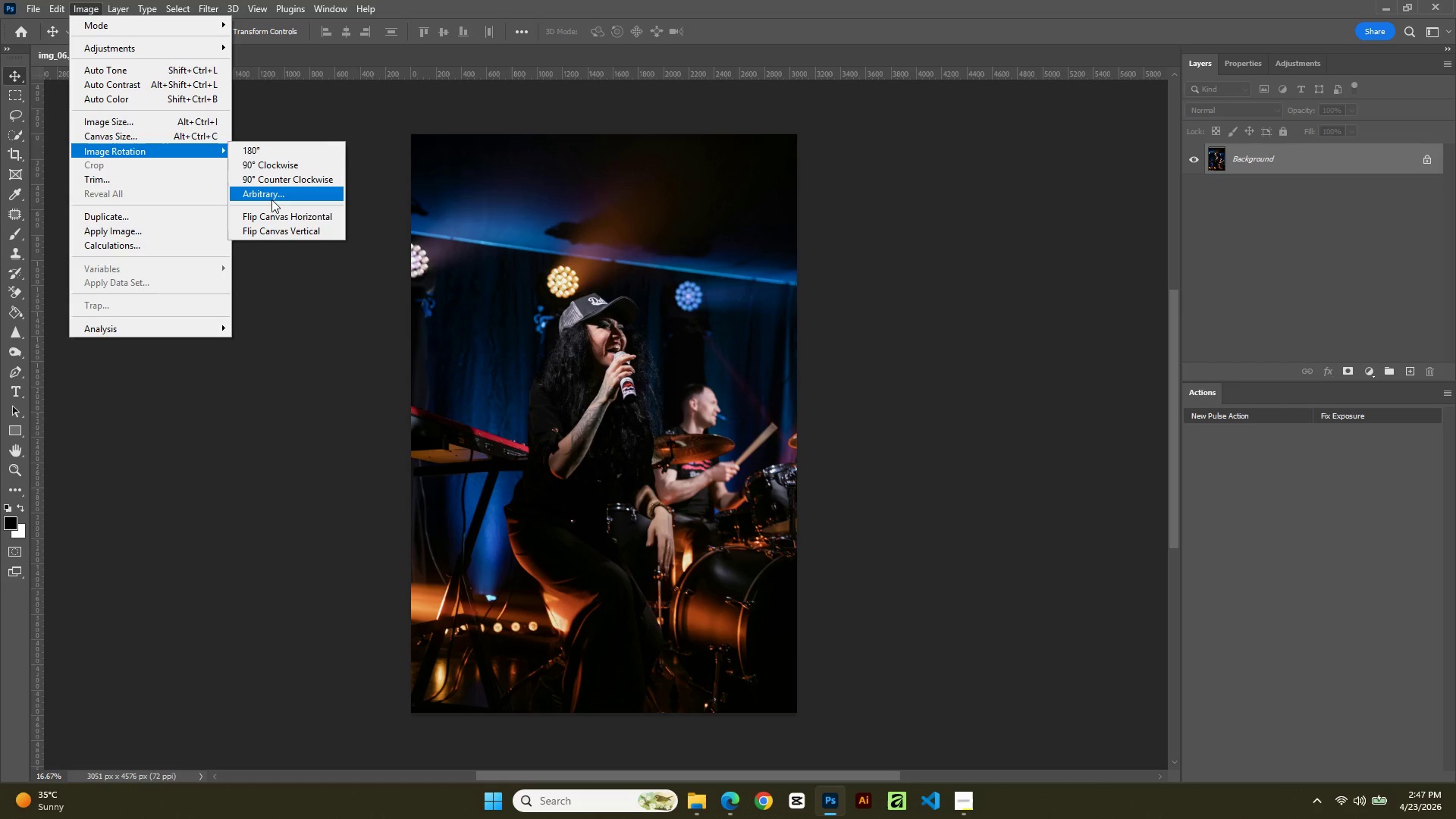 
double_click([837, 297])
 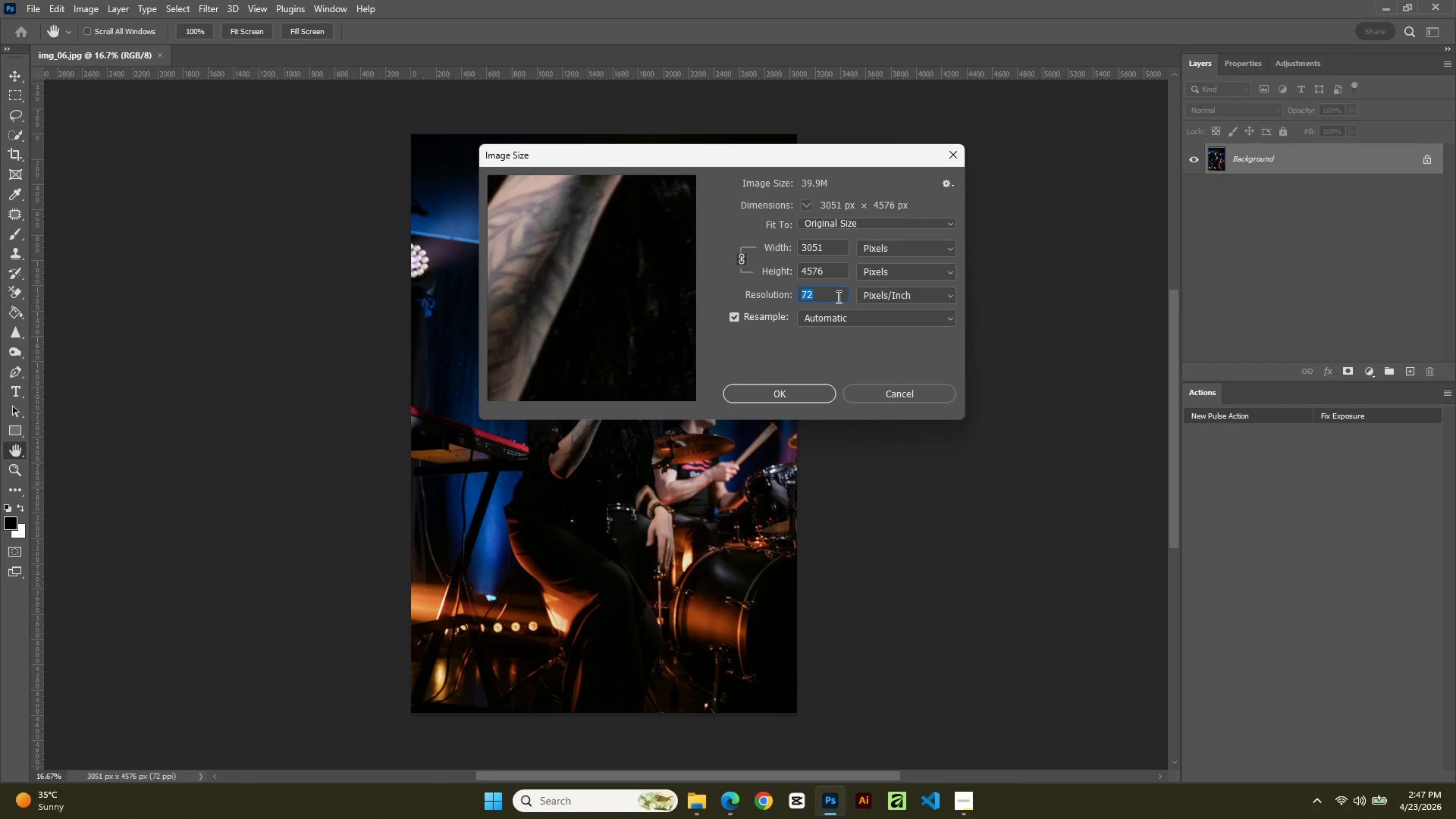 
key(Numpad3)
 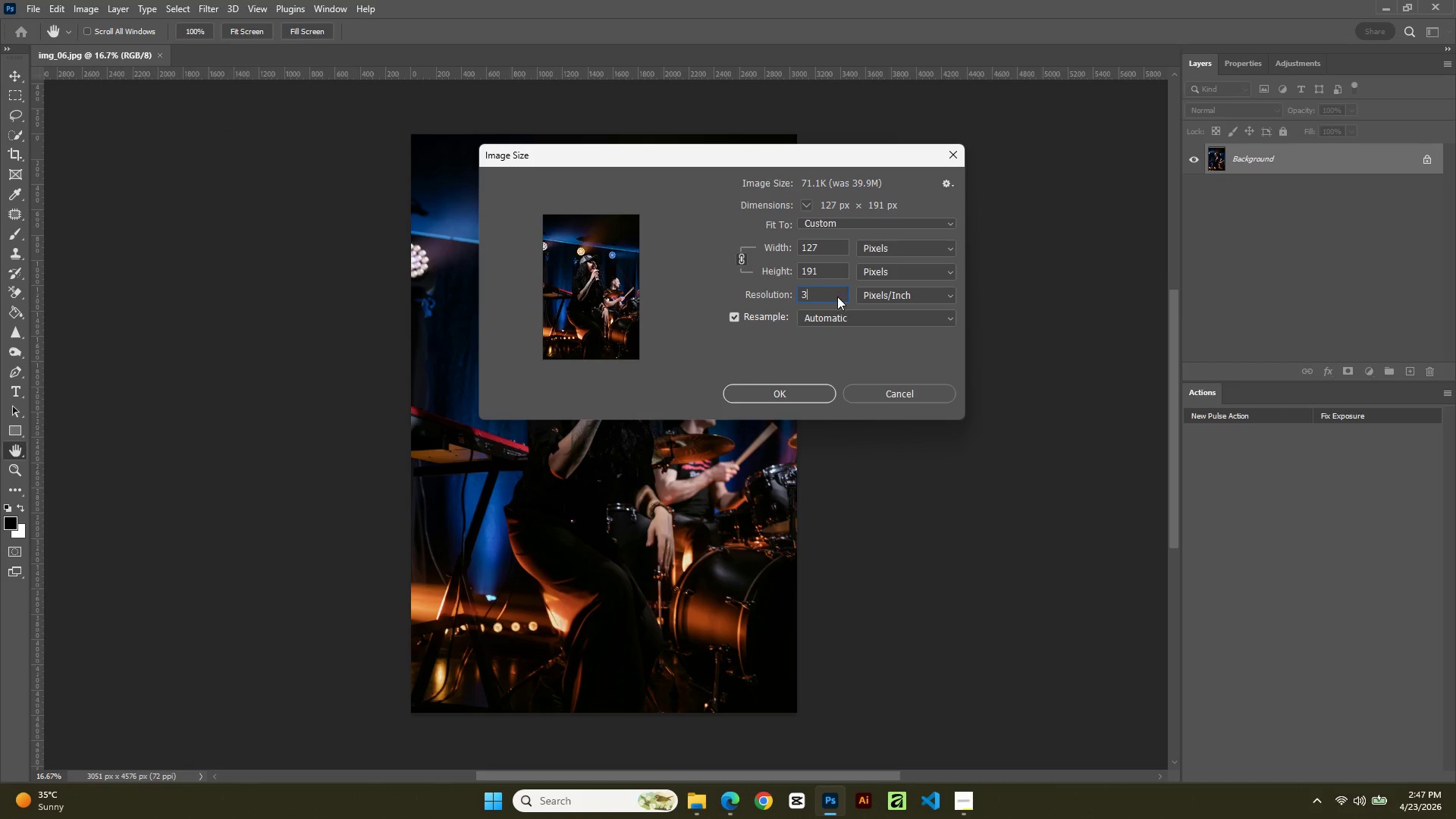 
key(Numpad0)
 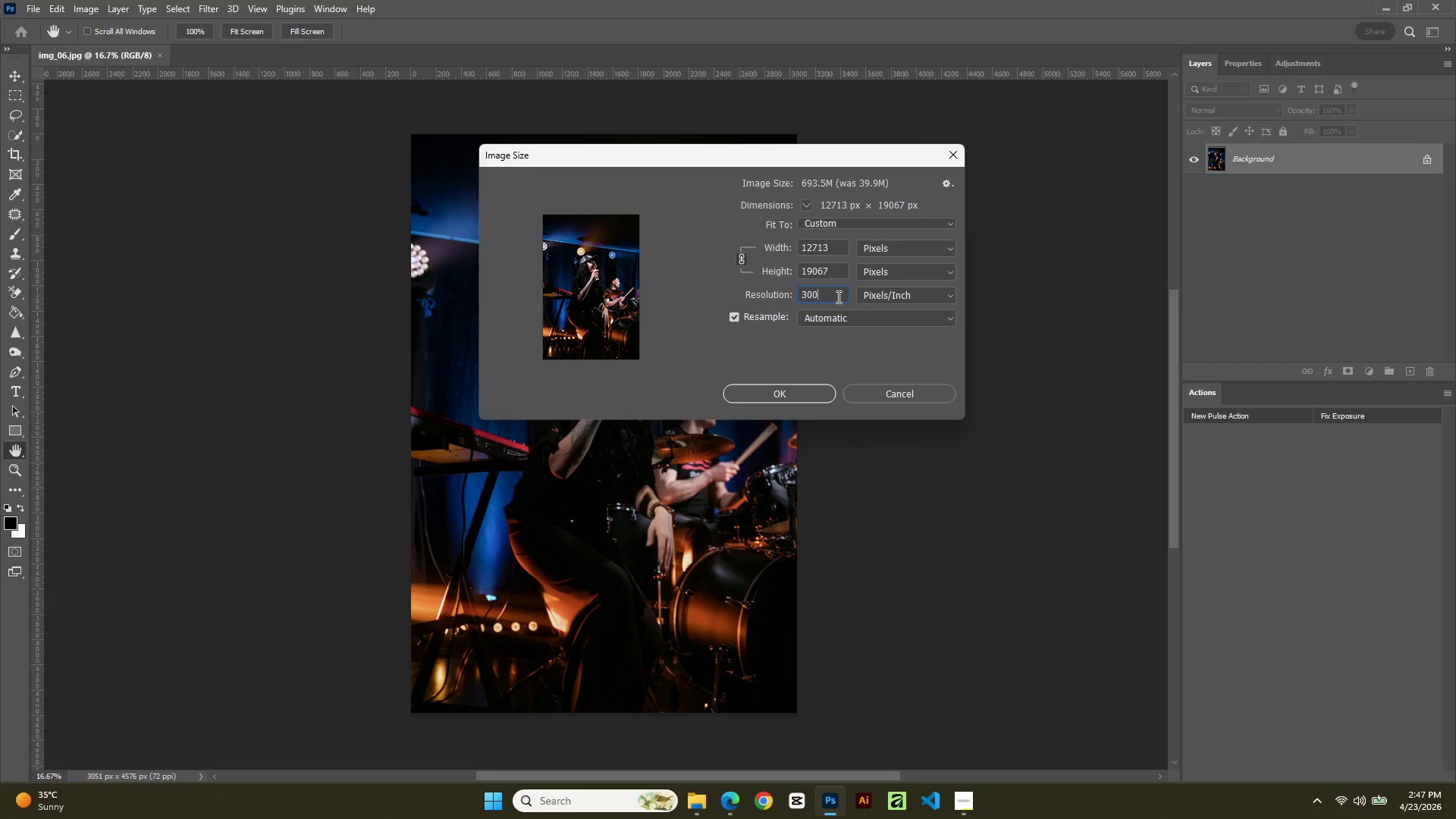 
key(Numpad0)
 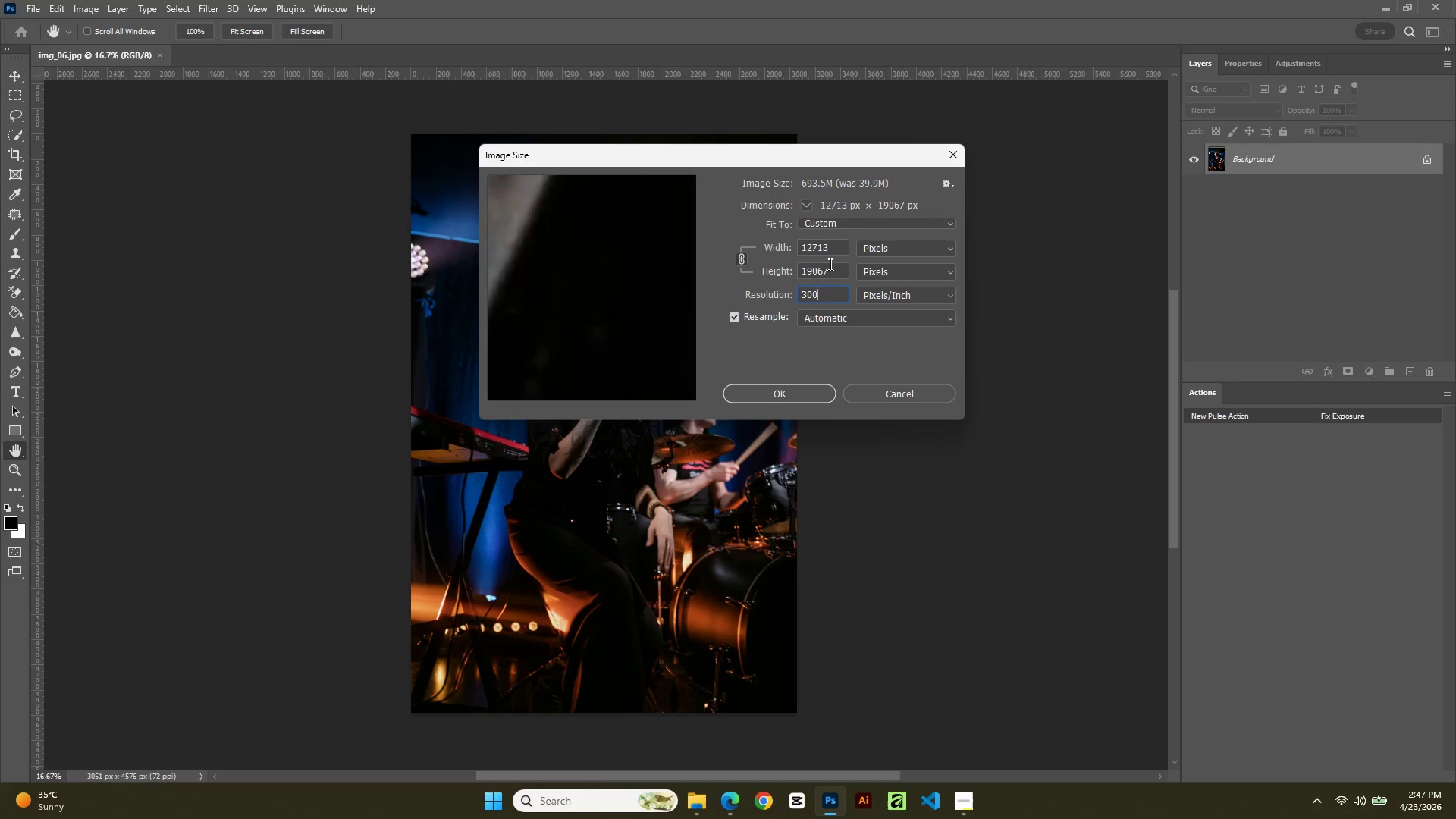 
left_click_drag(start_coordinate=[833, 268], to_coordinate=[758, 279])
 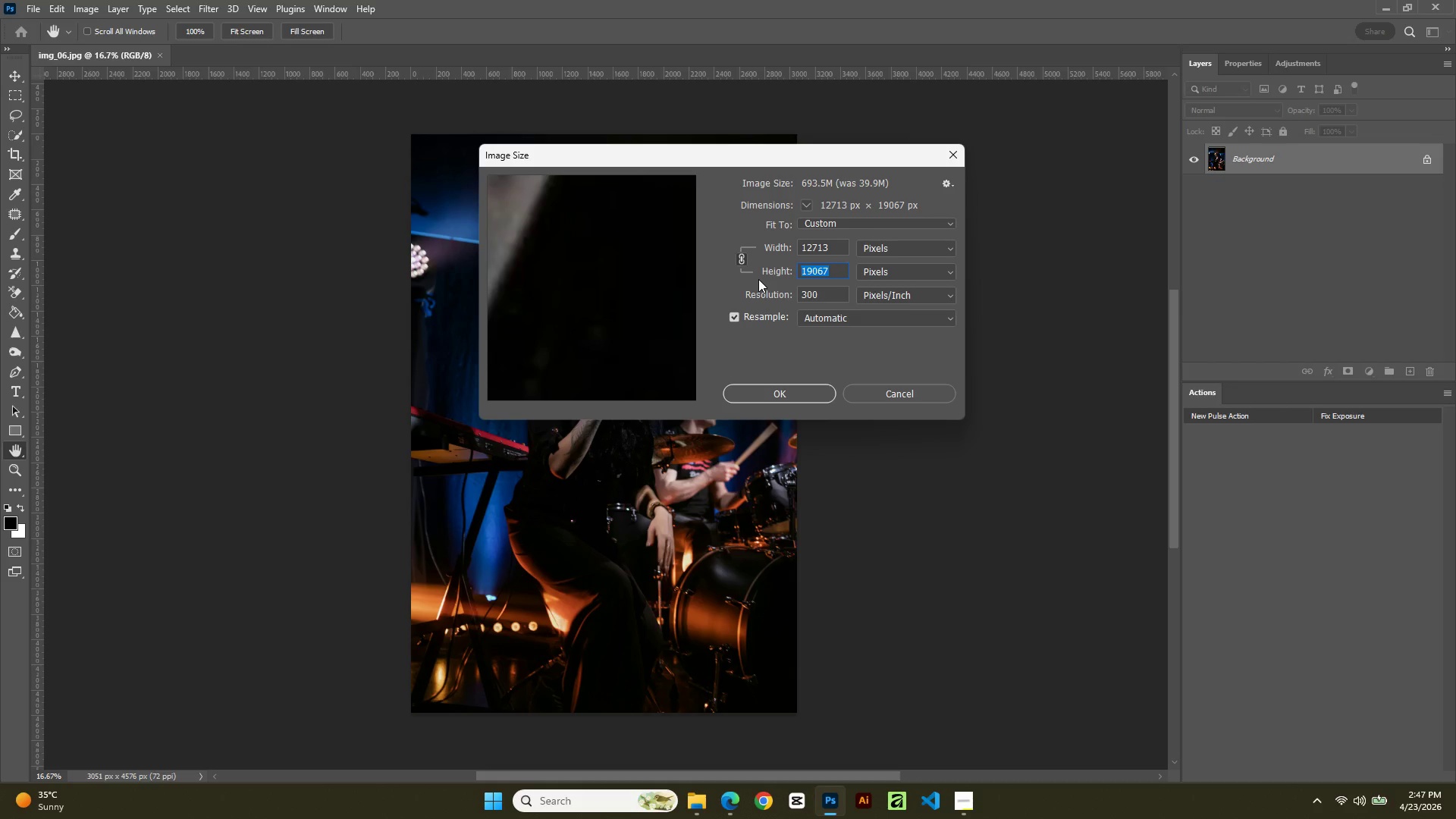 
key(Numpad2)
 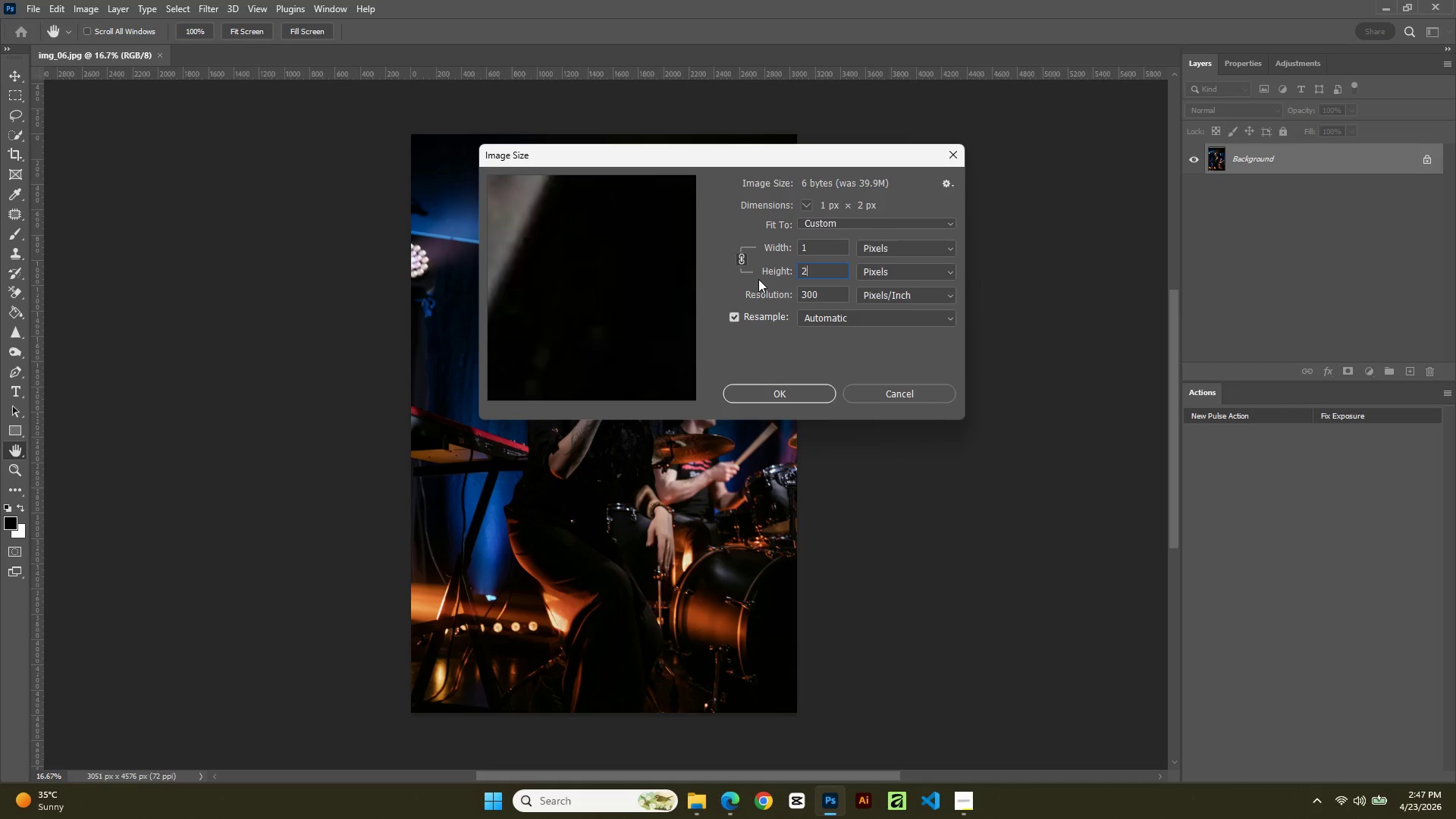 
key(Numpad5)
 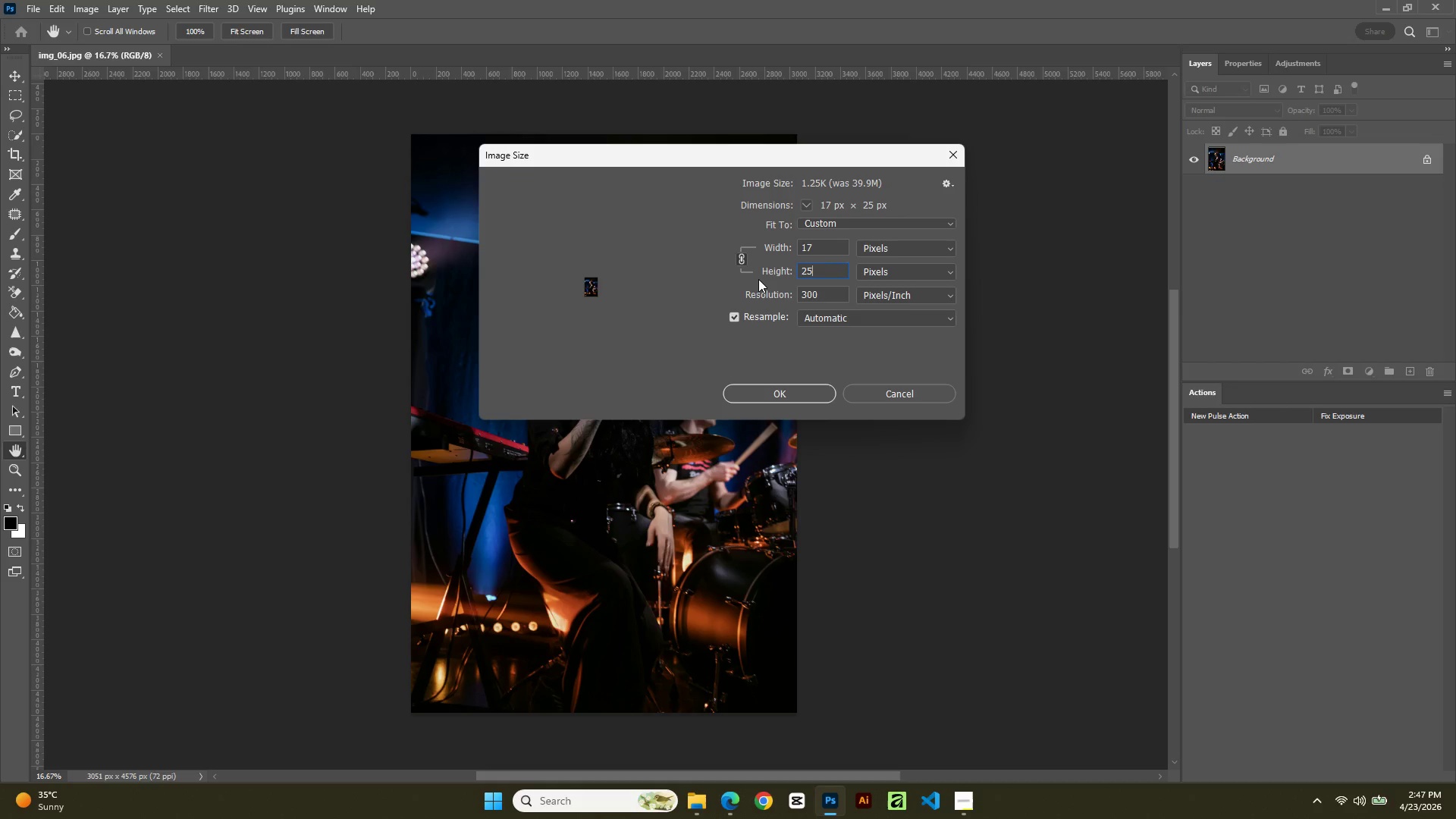 
key(Numpad0)
 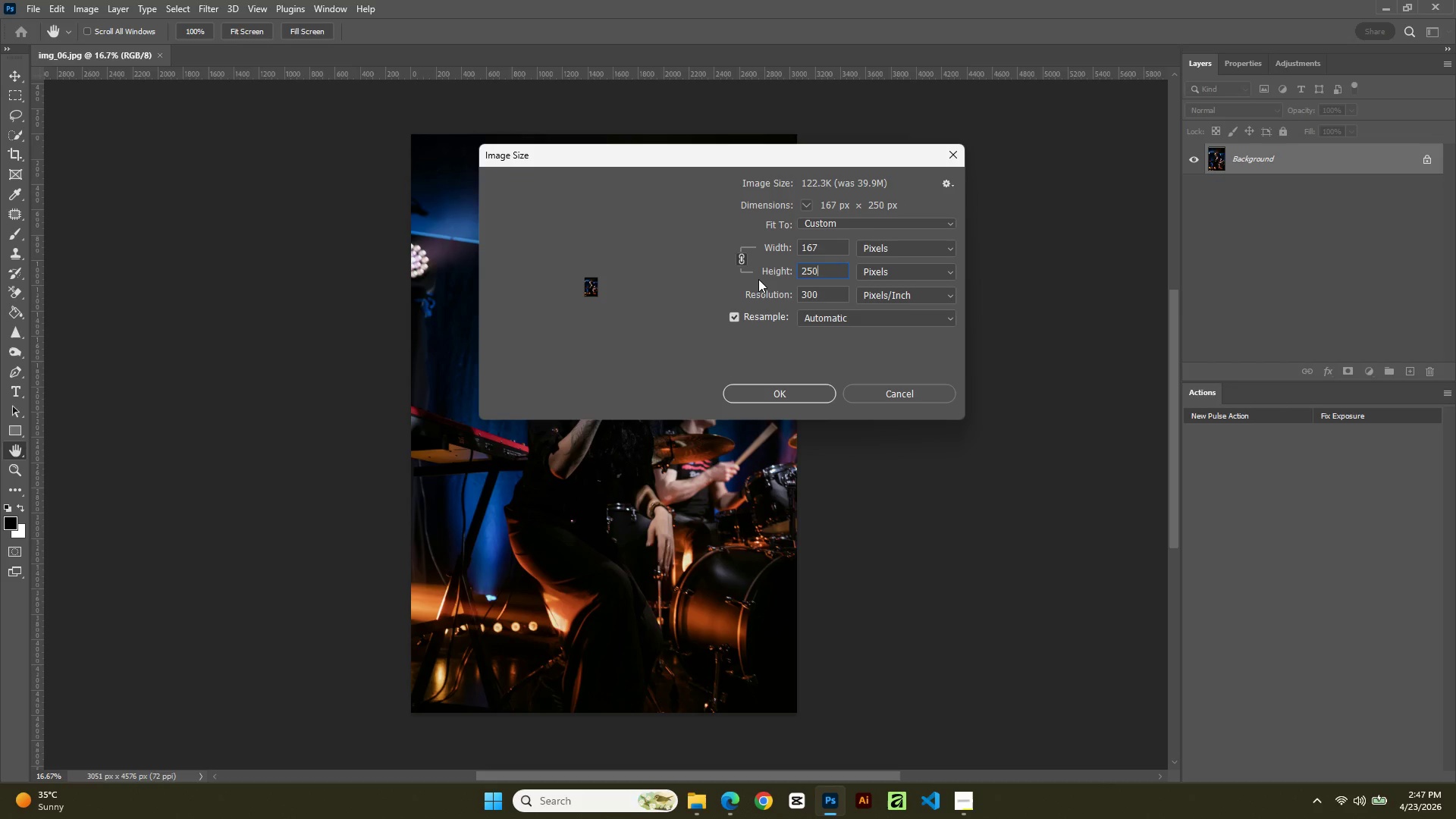 
key(Numpad0)
 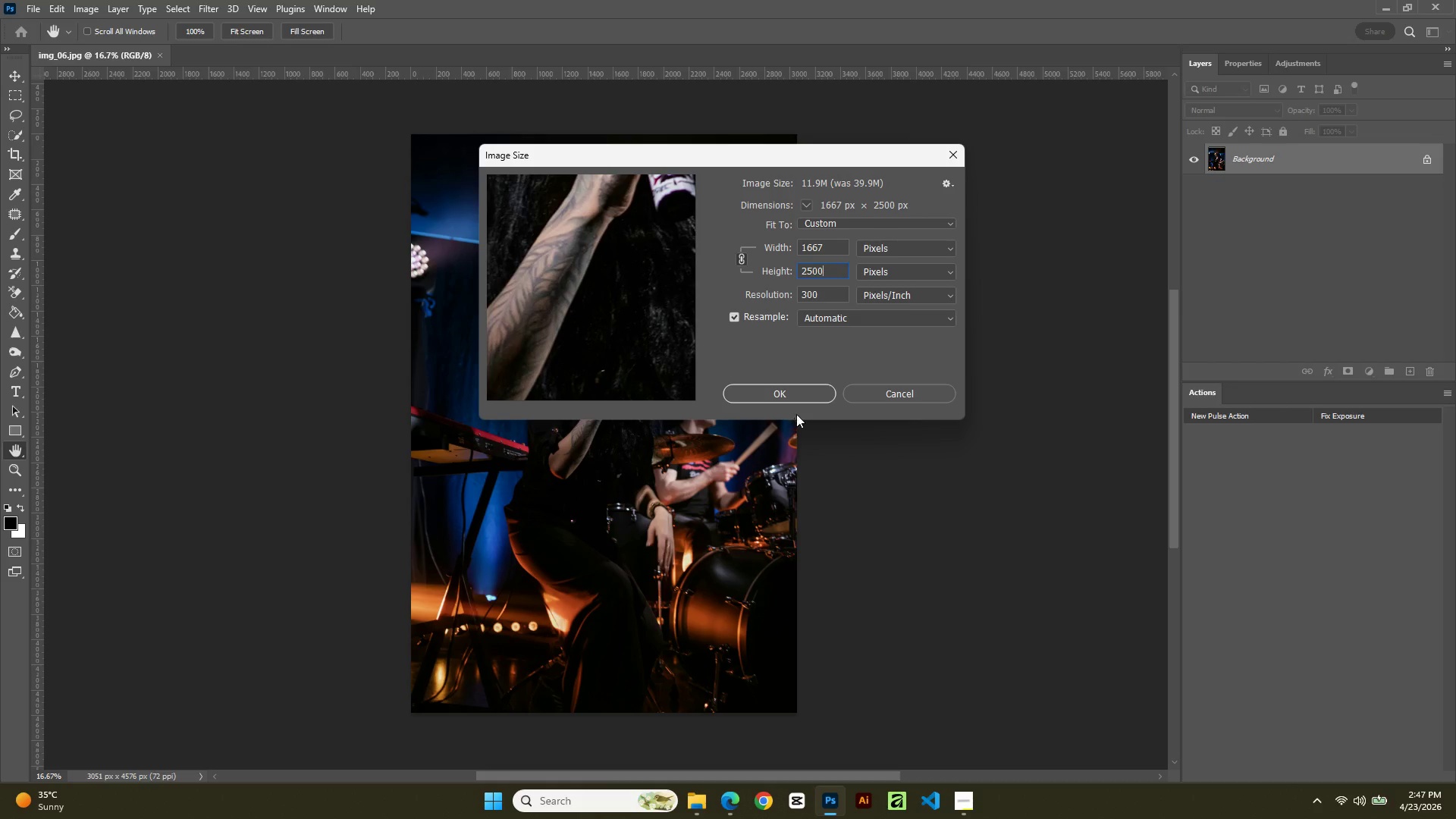 
left_click([795, 390])
 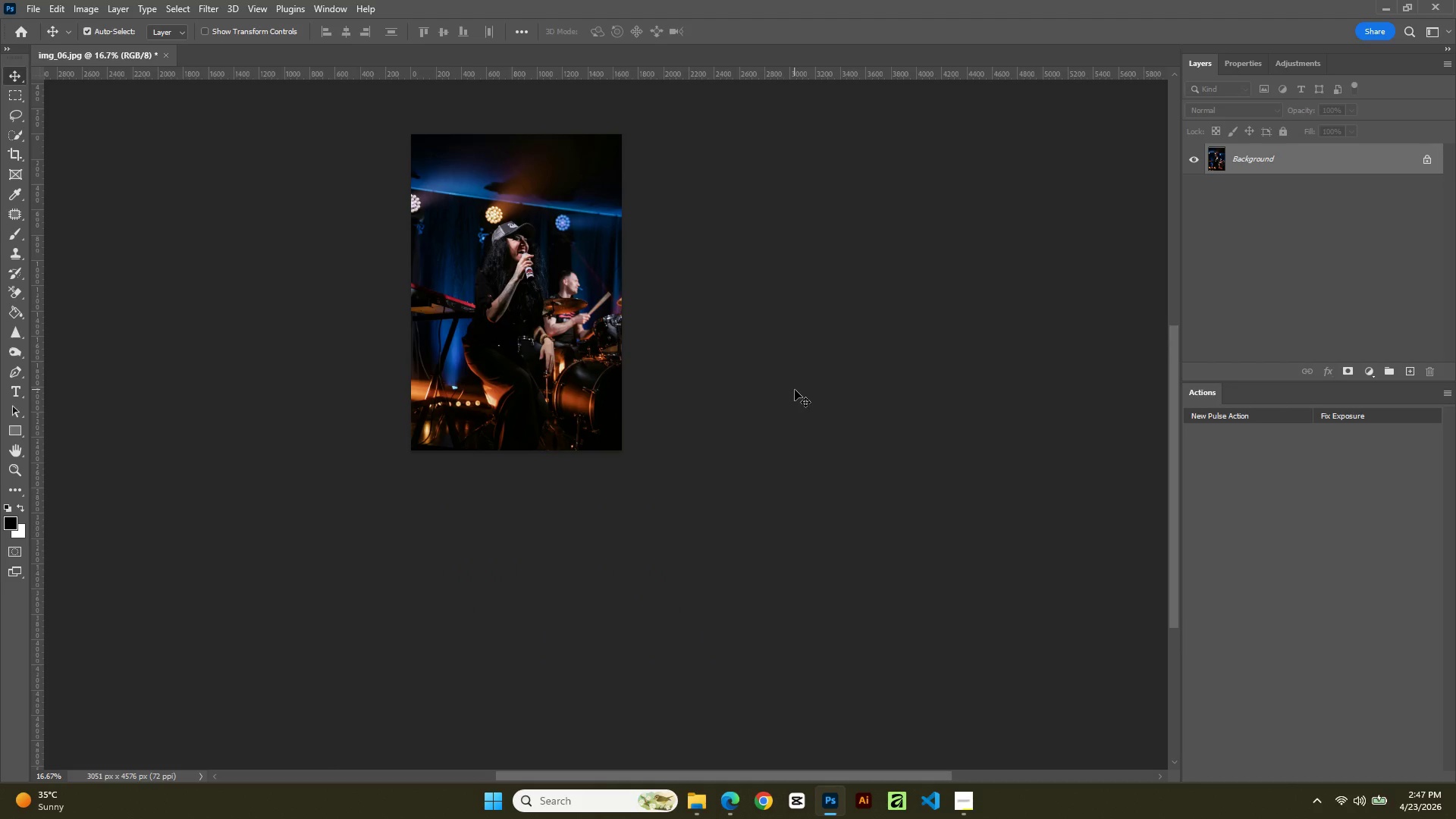 
hold_key(key=AltLeft, duration=0.45)
scroll: coordinate [779, 369], scroll_direction: up, amount: 8.0
 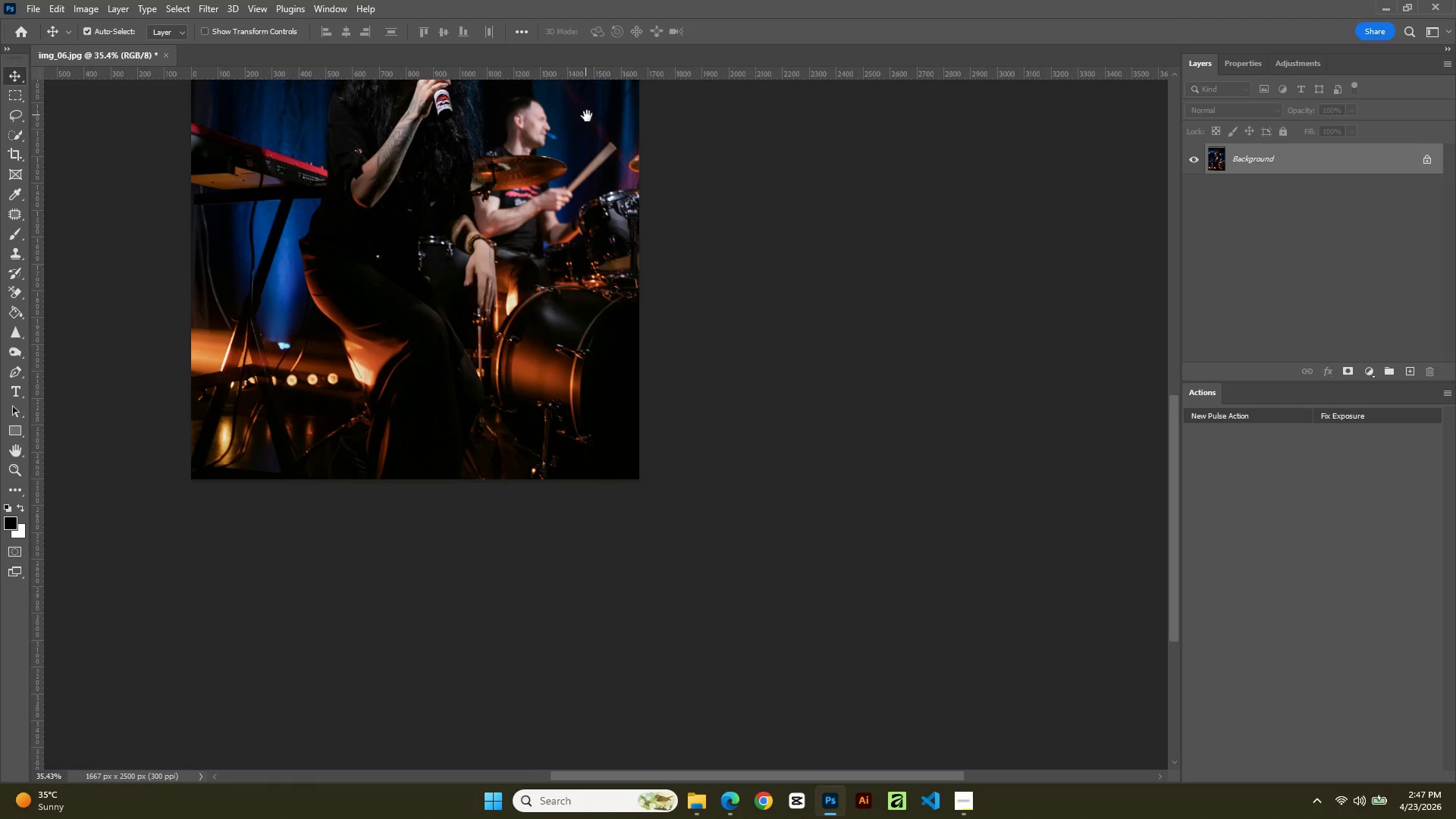 
hold_key(key=Space, duration=1.09)
 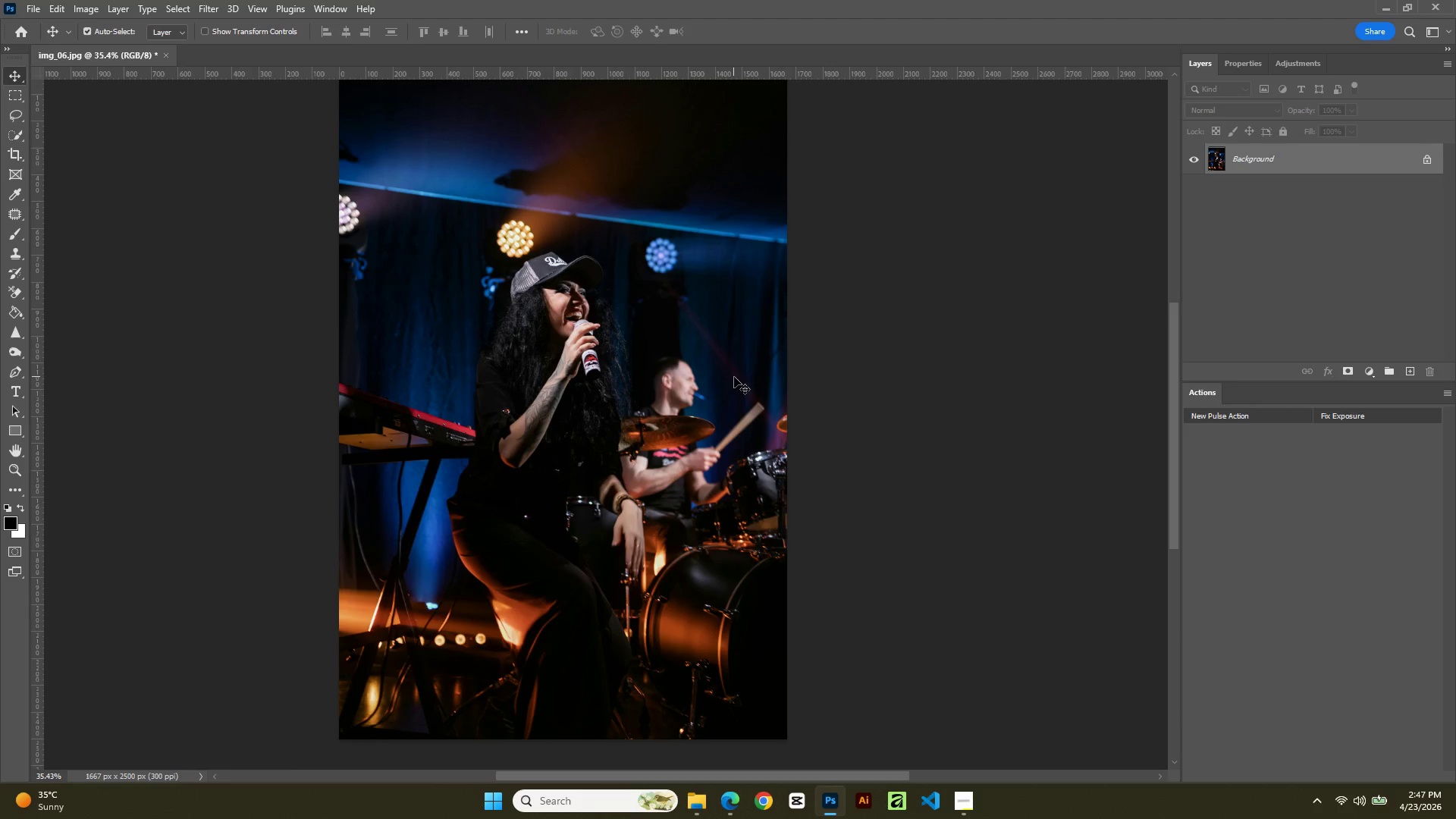 
left_click_drag(start_coordinate=[586, 115], to_coordinate=[734, 375])
 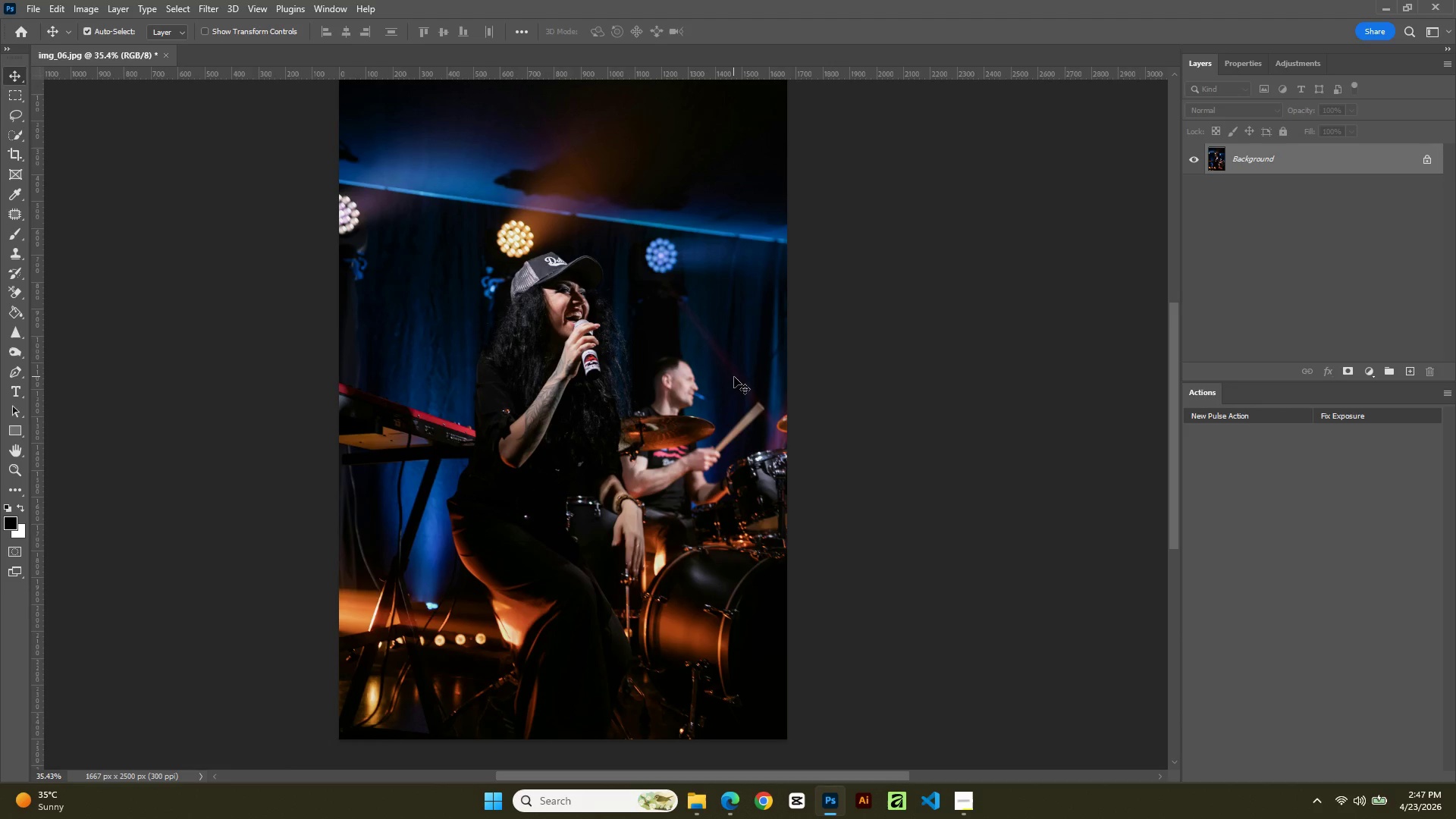 
key(Control+S)
 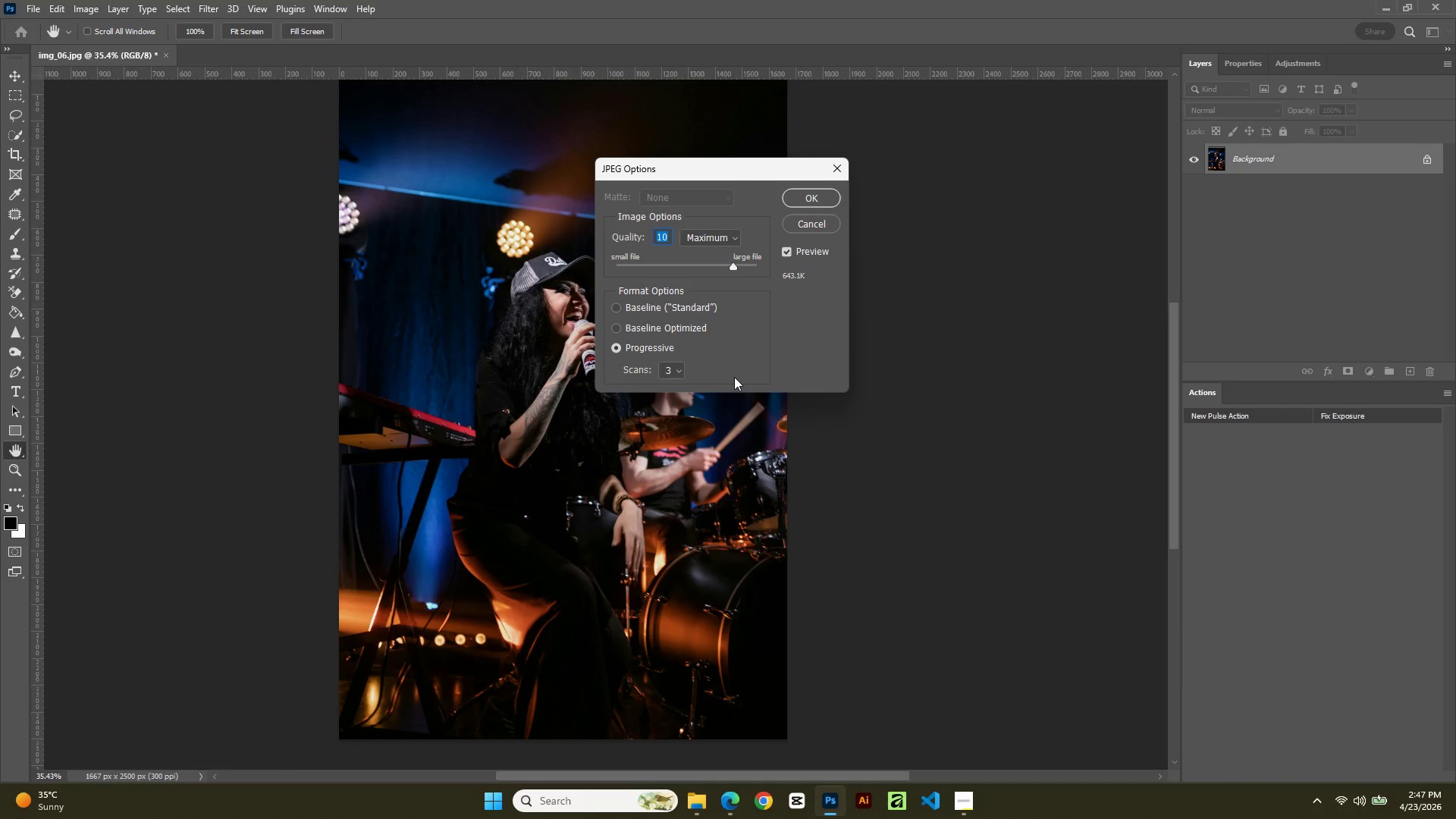 
key(NumpadEnter)
 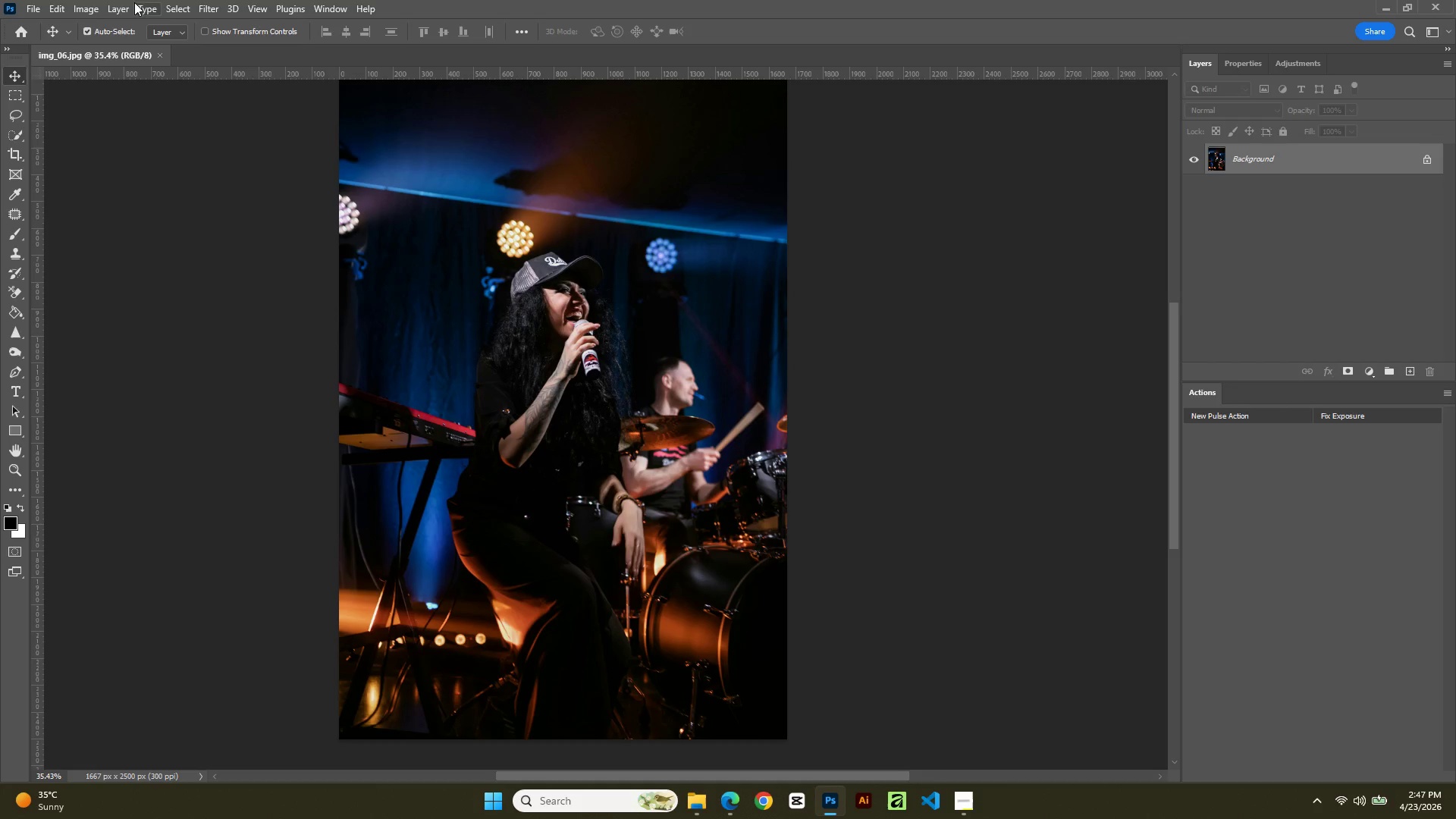 
left_click([78, 8])
 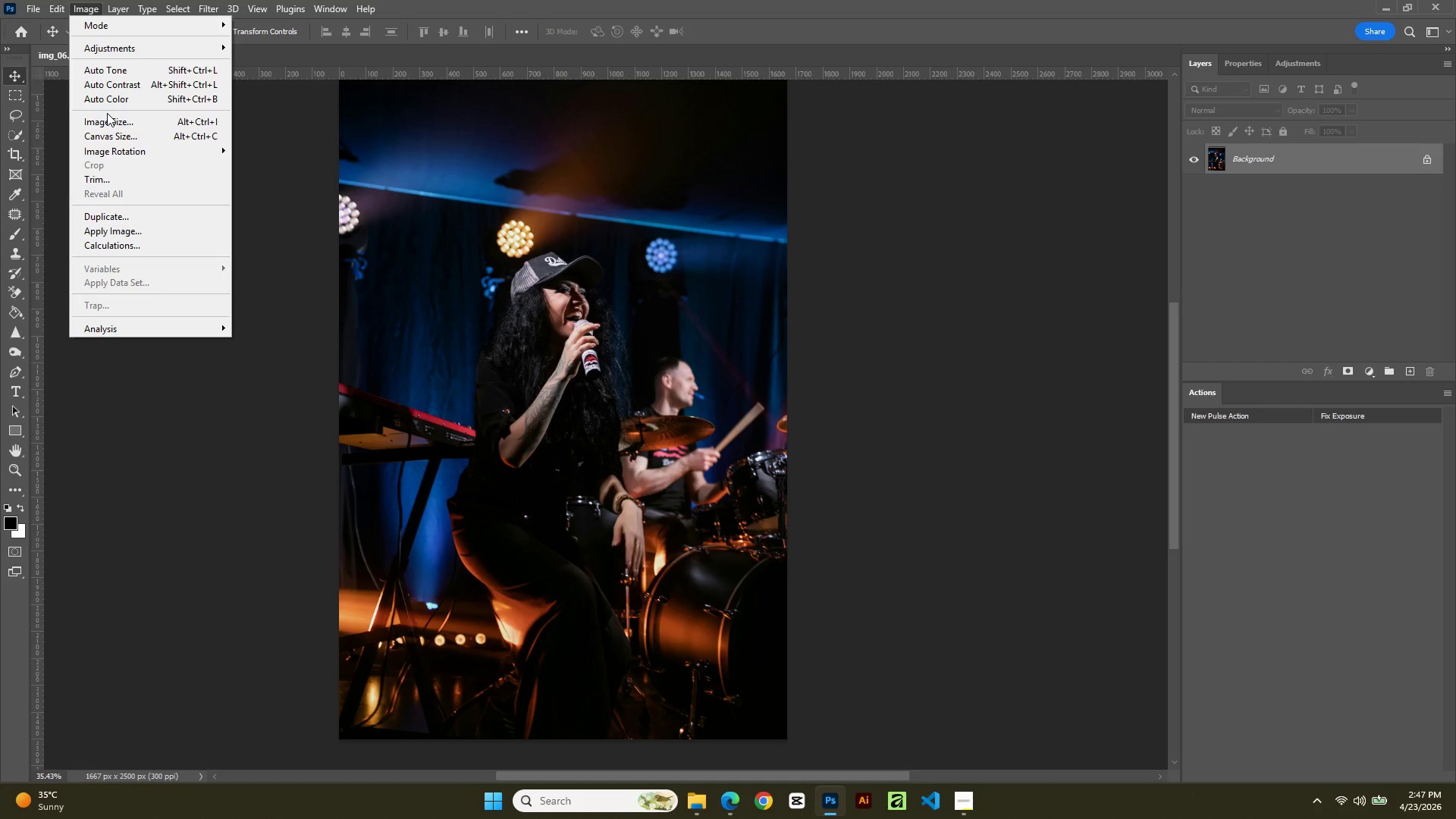 
left_click([107, 123])
 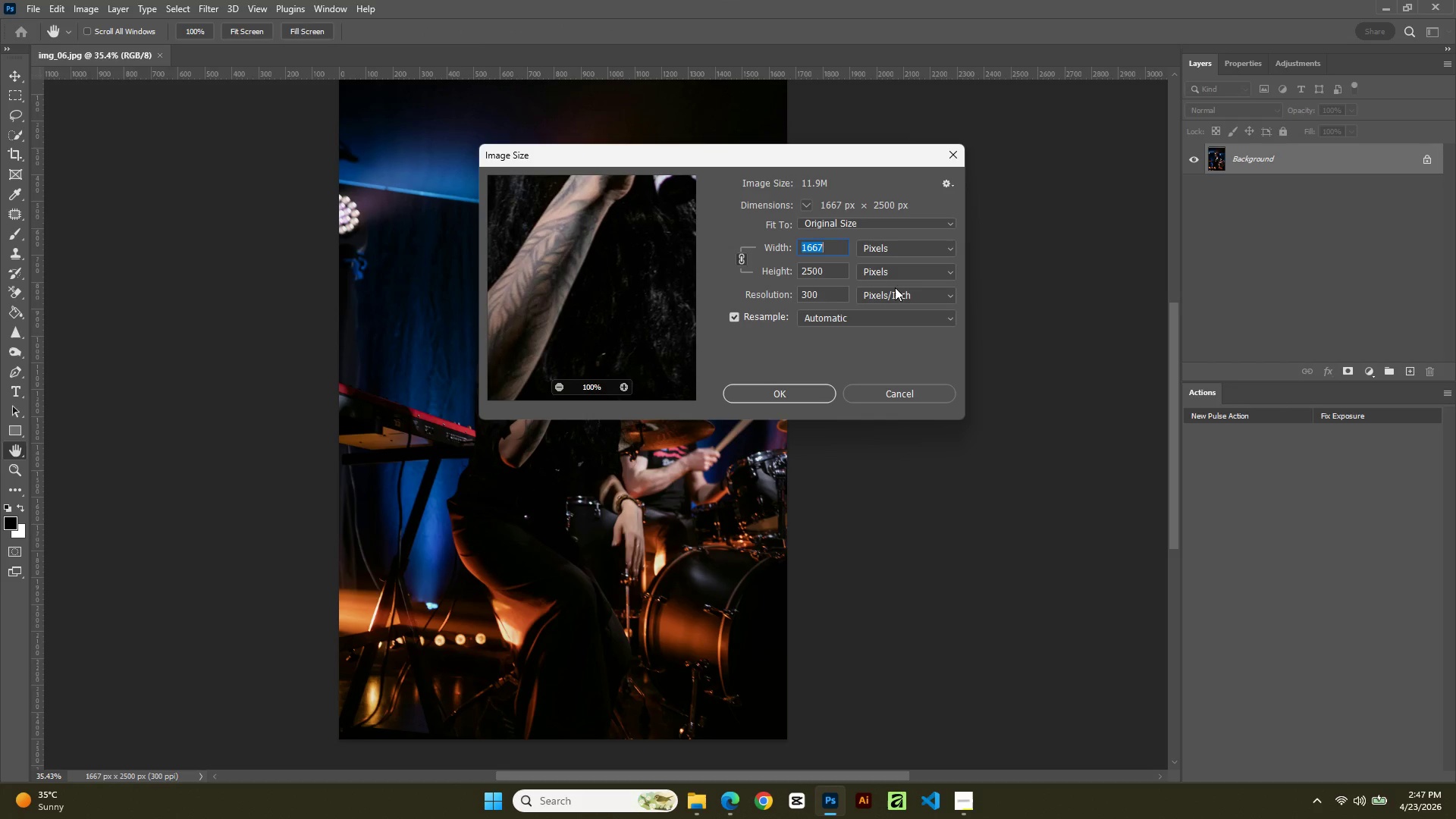 
left_click([779, 388])
 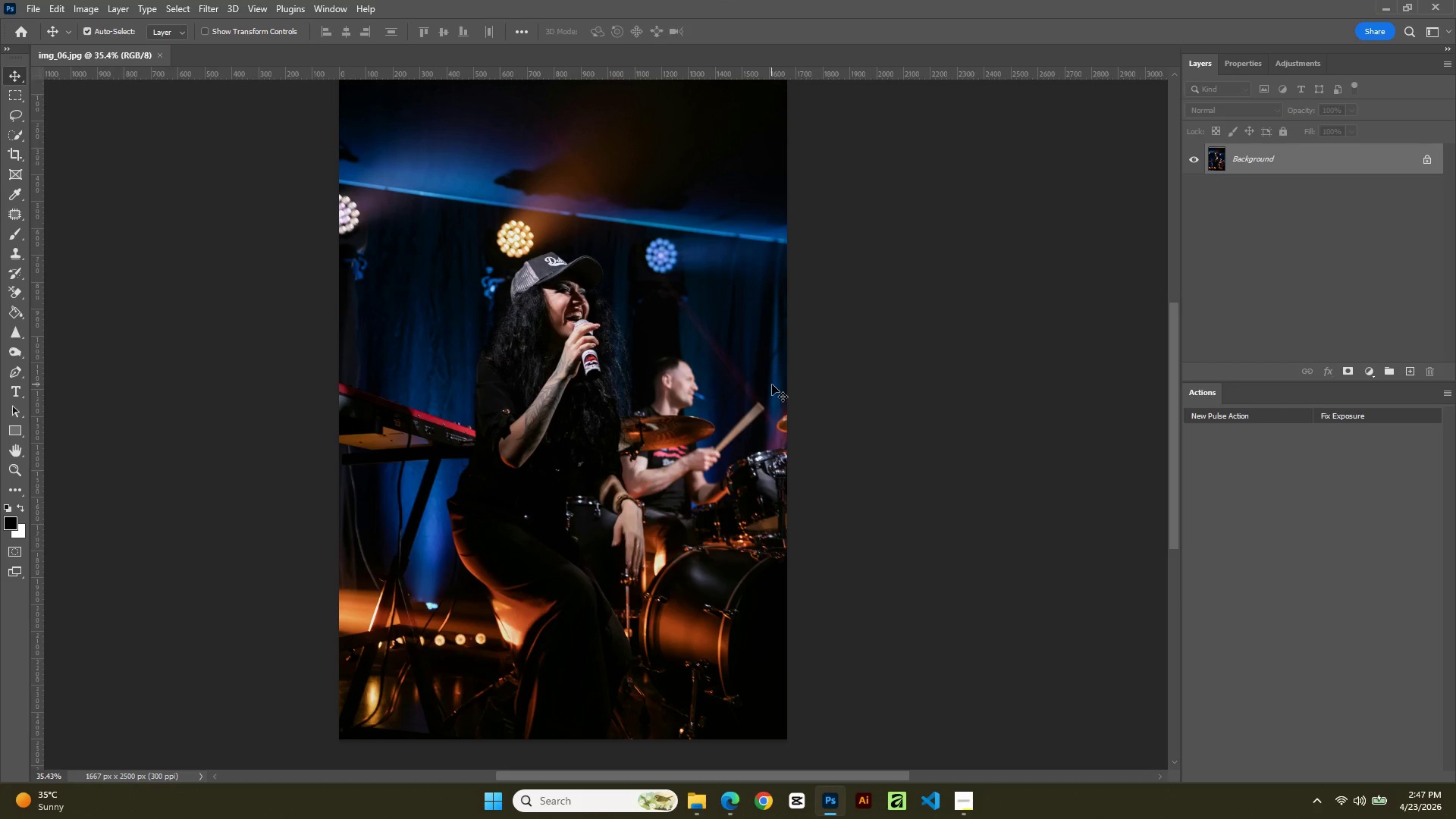 
hold_key(key=AltLeft, duration=2.61)
scroll: coordinate [772, 384], scroll_direction: down, amount: 2.0
 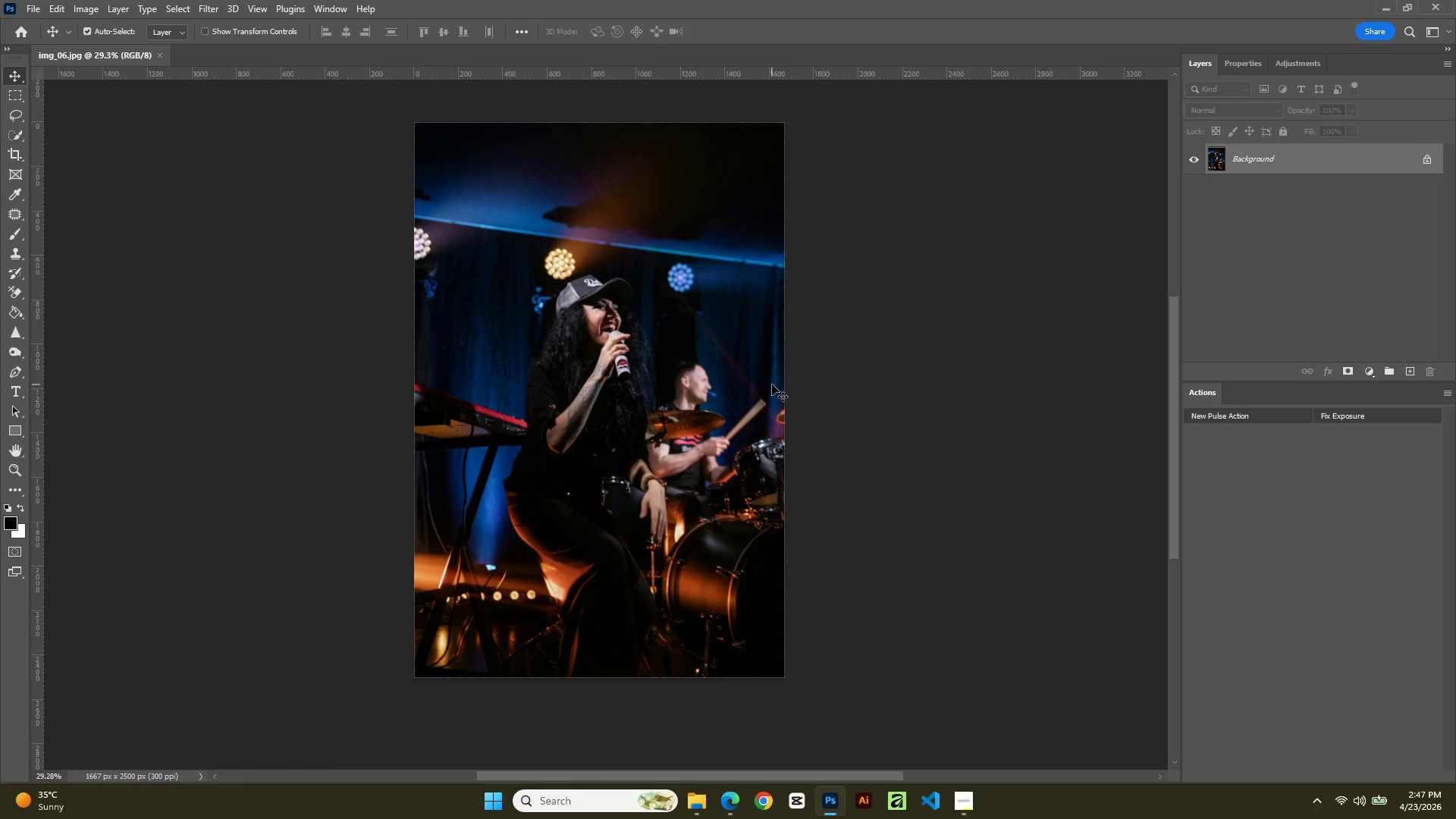 
scroll: coordinate [769, 384], scroll_direction: up, amount: 6.0
 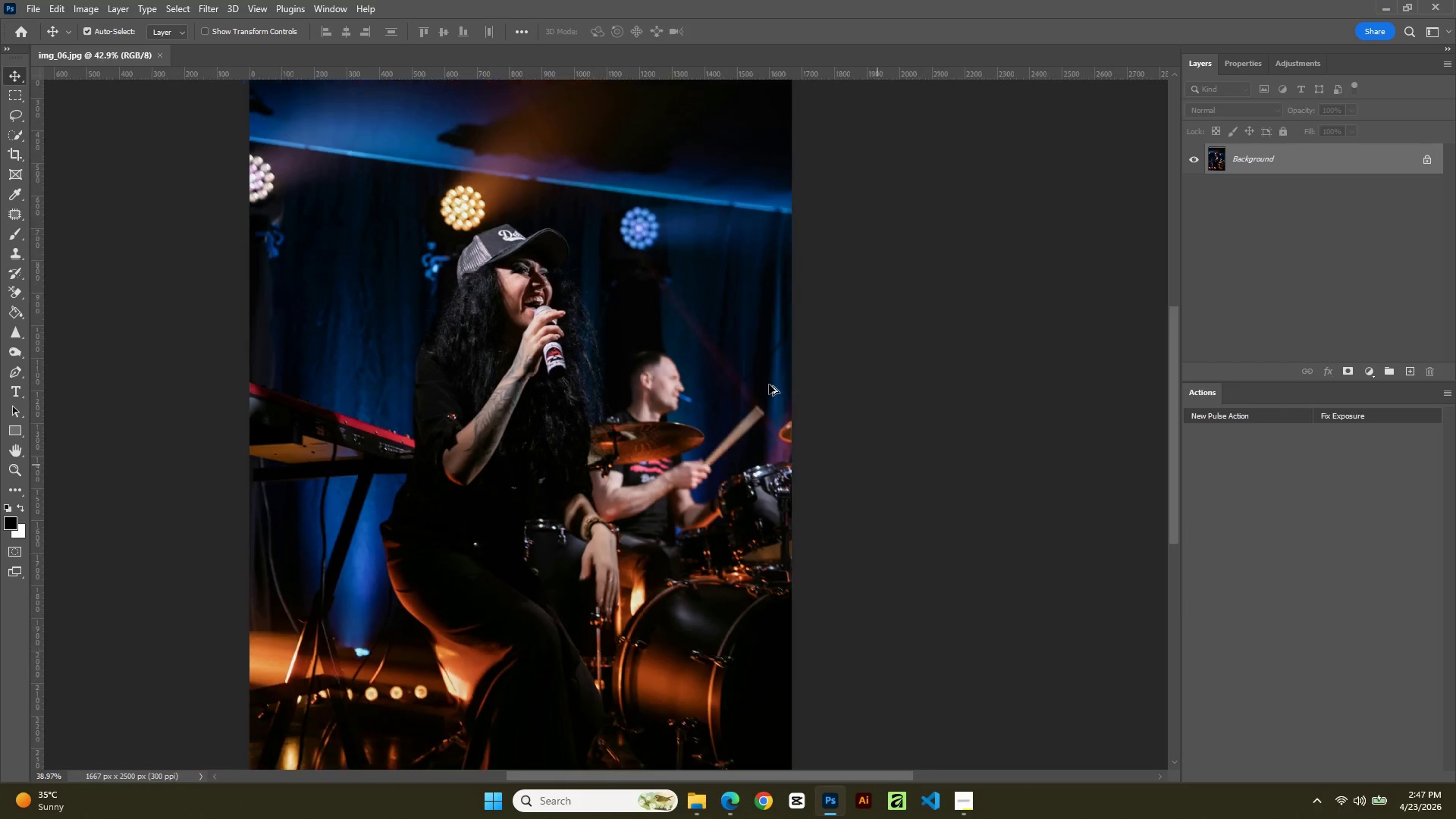 
scroll: coordinate [769, 384], scroll_direction: down, amount: 5.0
 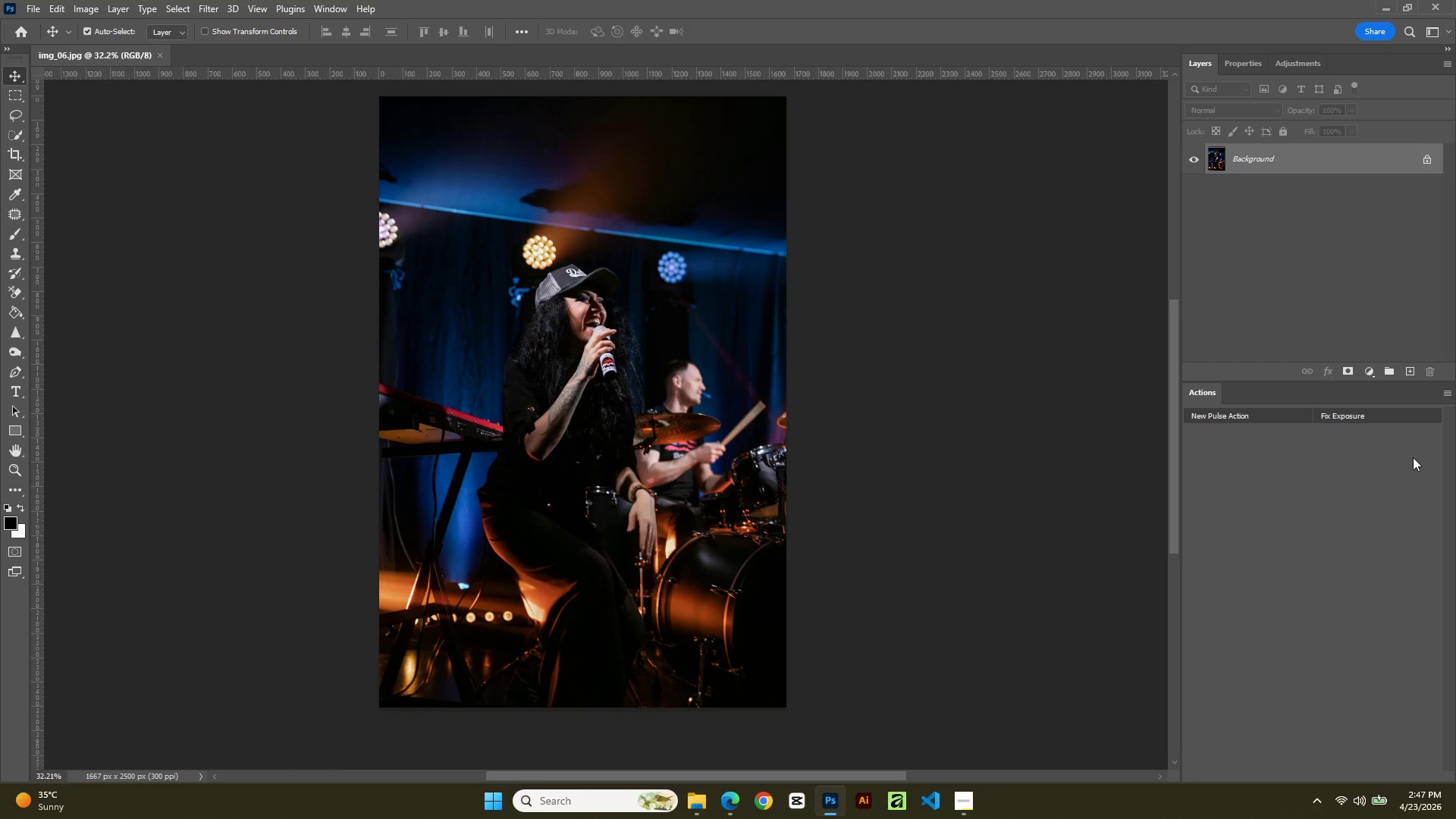 
key(Control+J)
 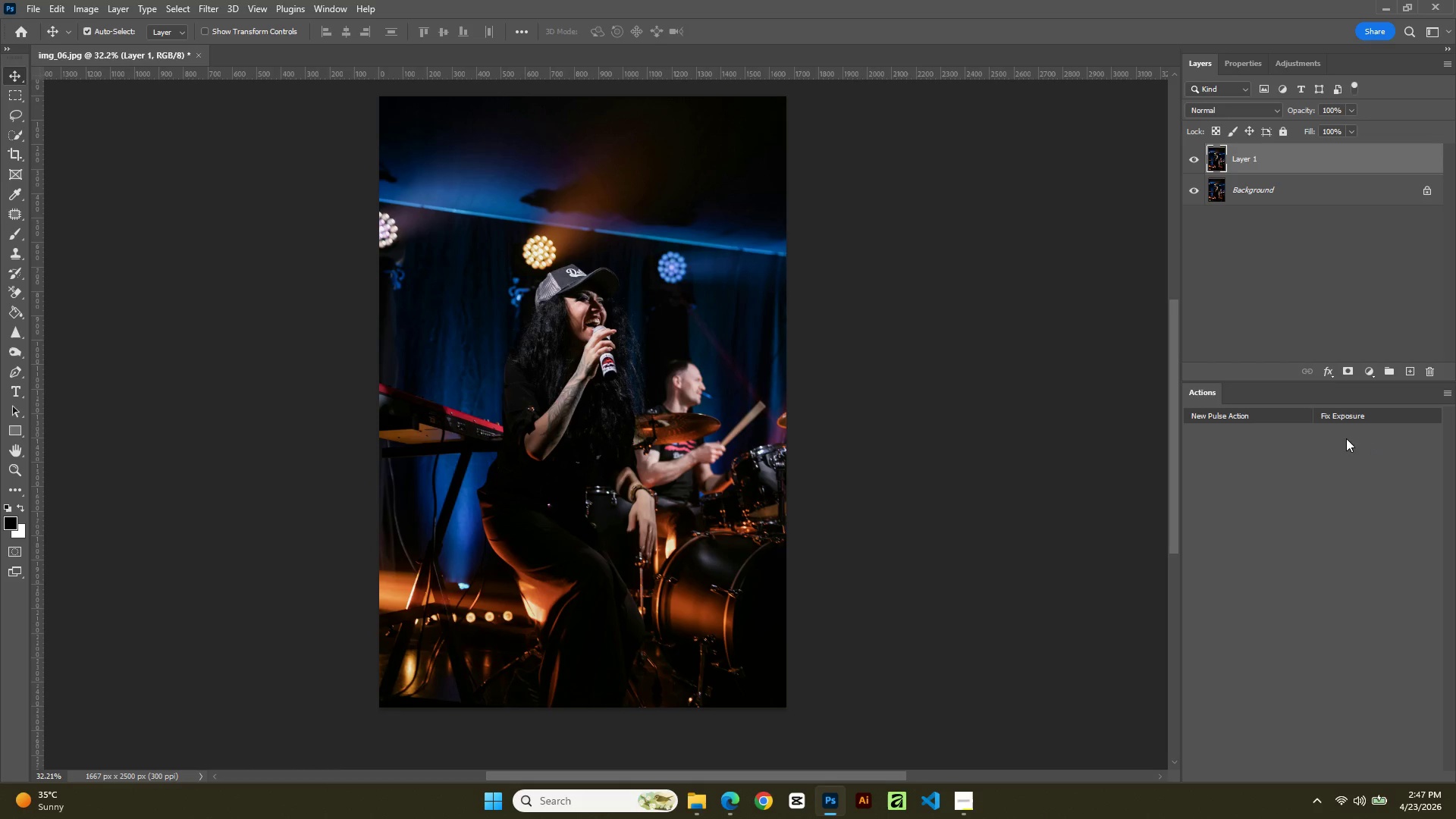 
left_click([1331, 413])
 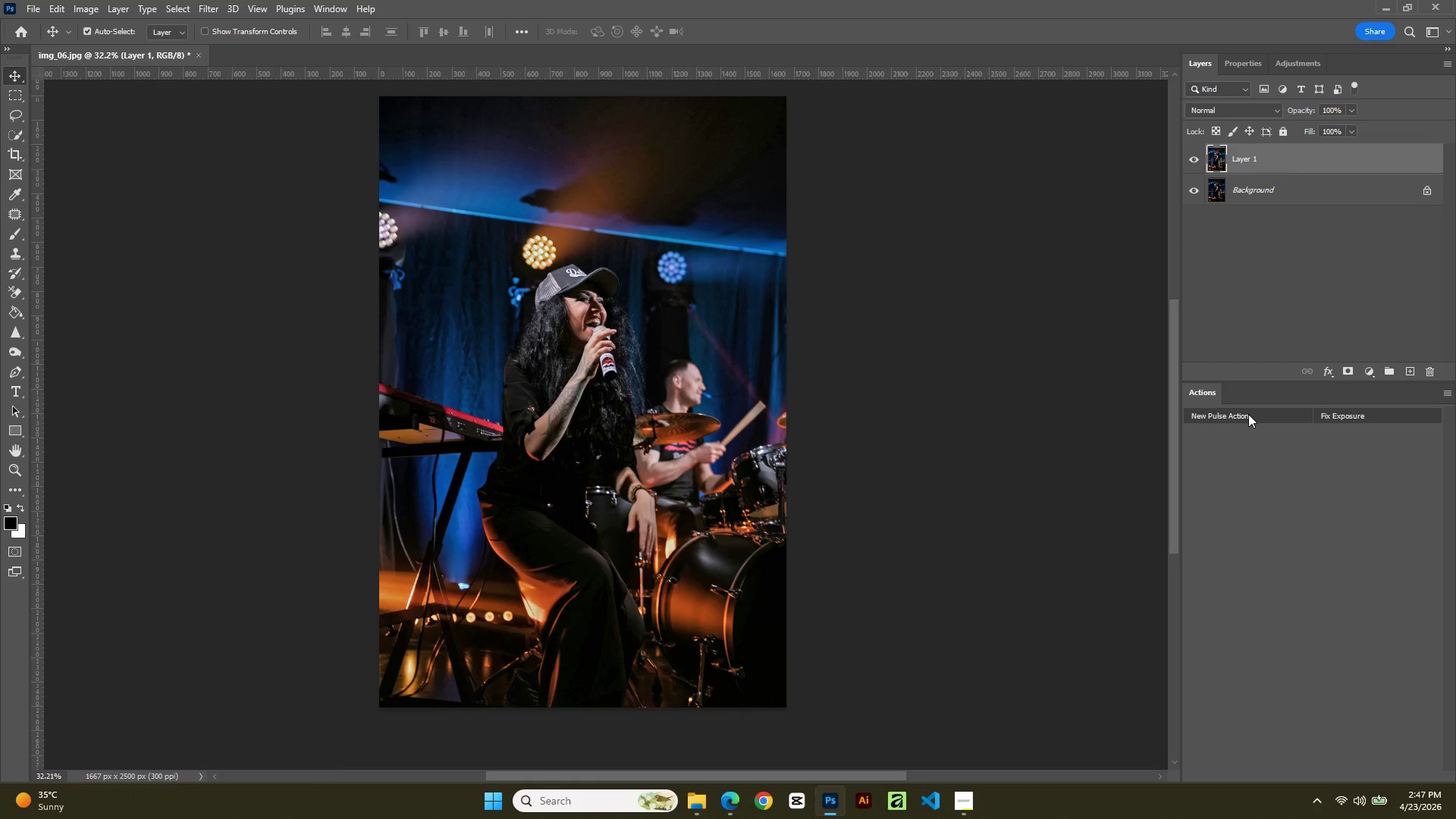 
left_click([1245, 419])
 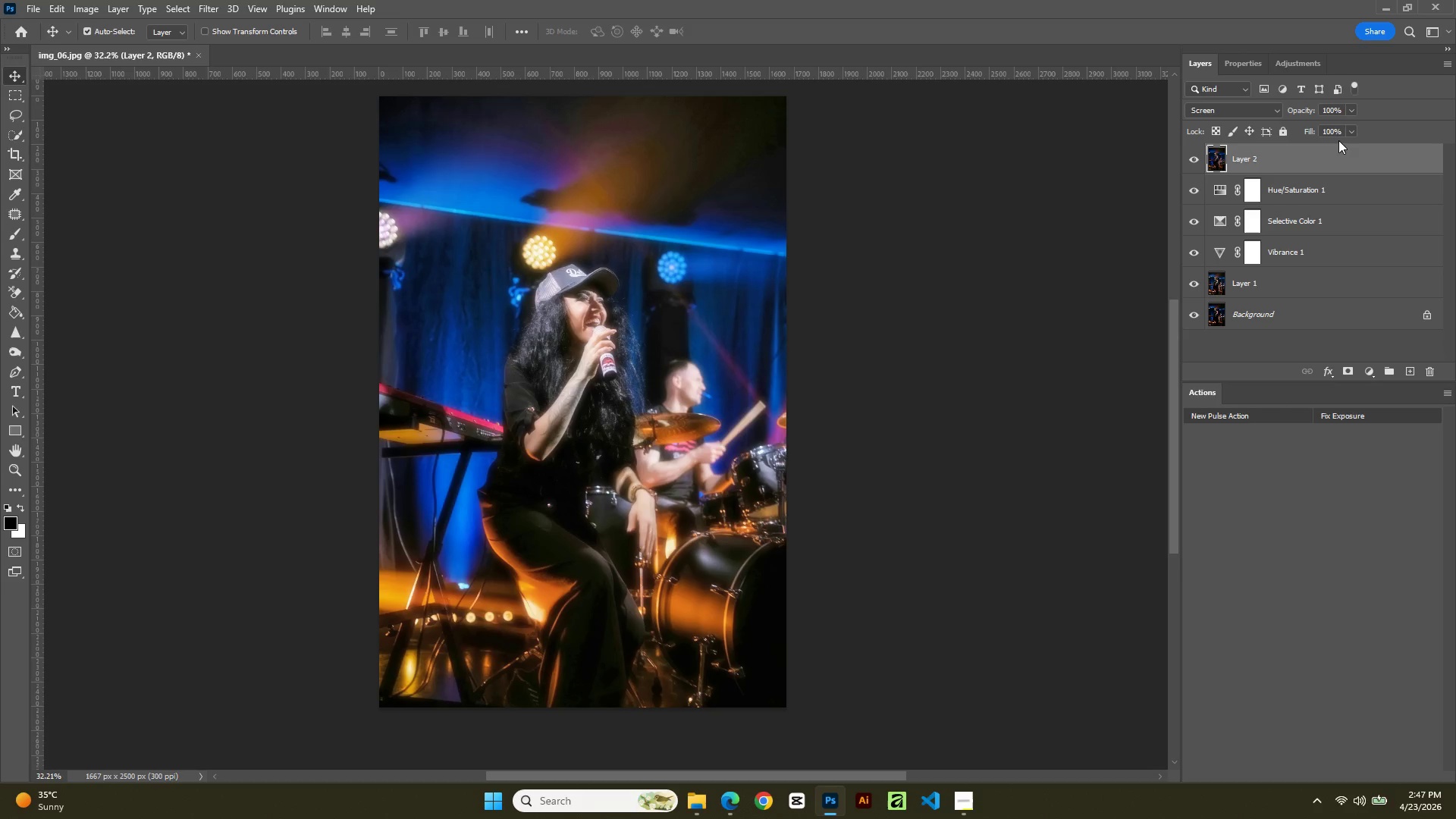 
wait(5.25)
 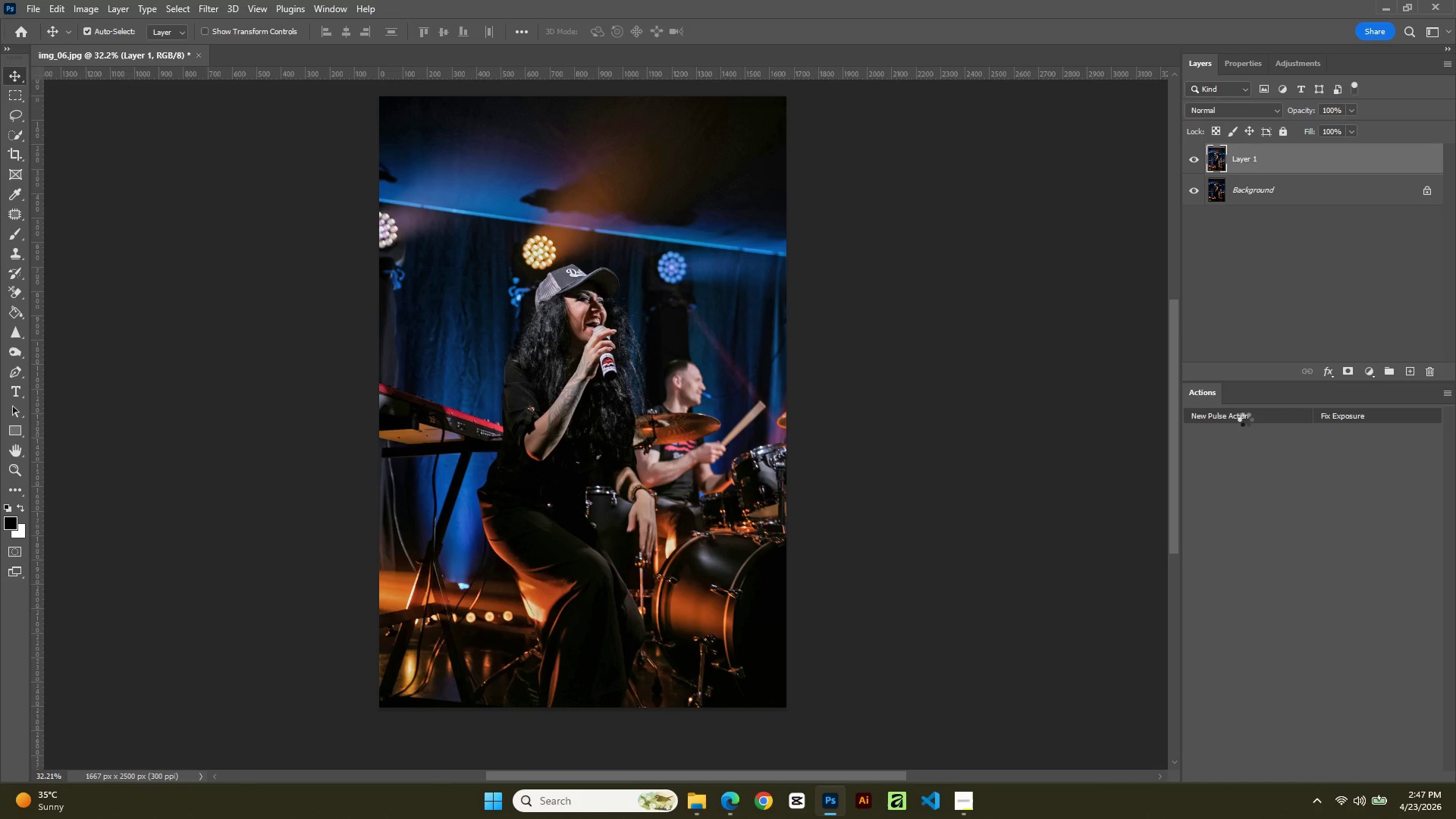 
left_click_drag(start_coordinate=[1335, 111], to_coordinate=[1291, 121])
 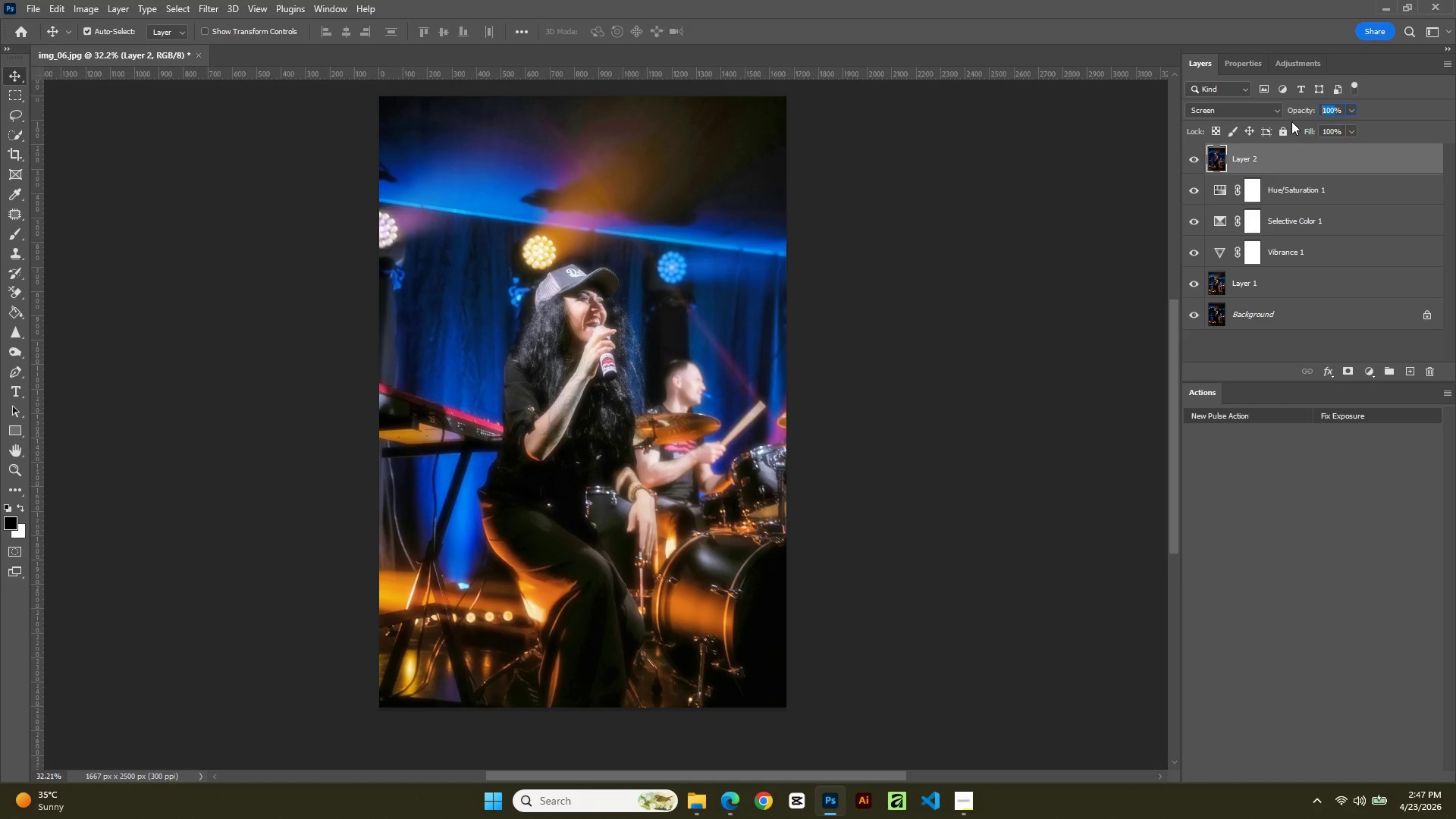 
key(Numpad2)
 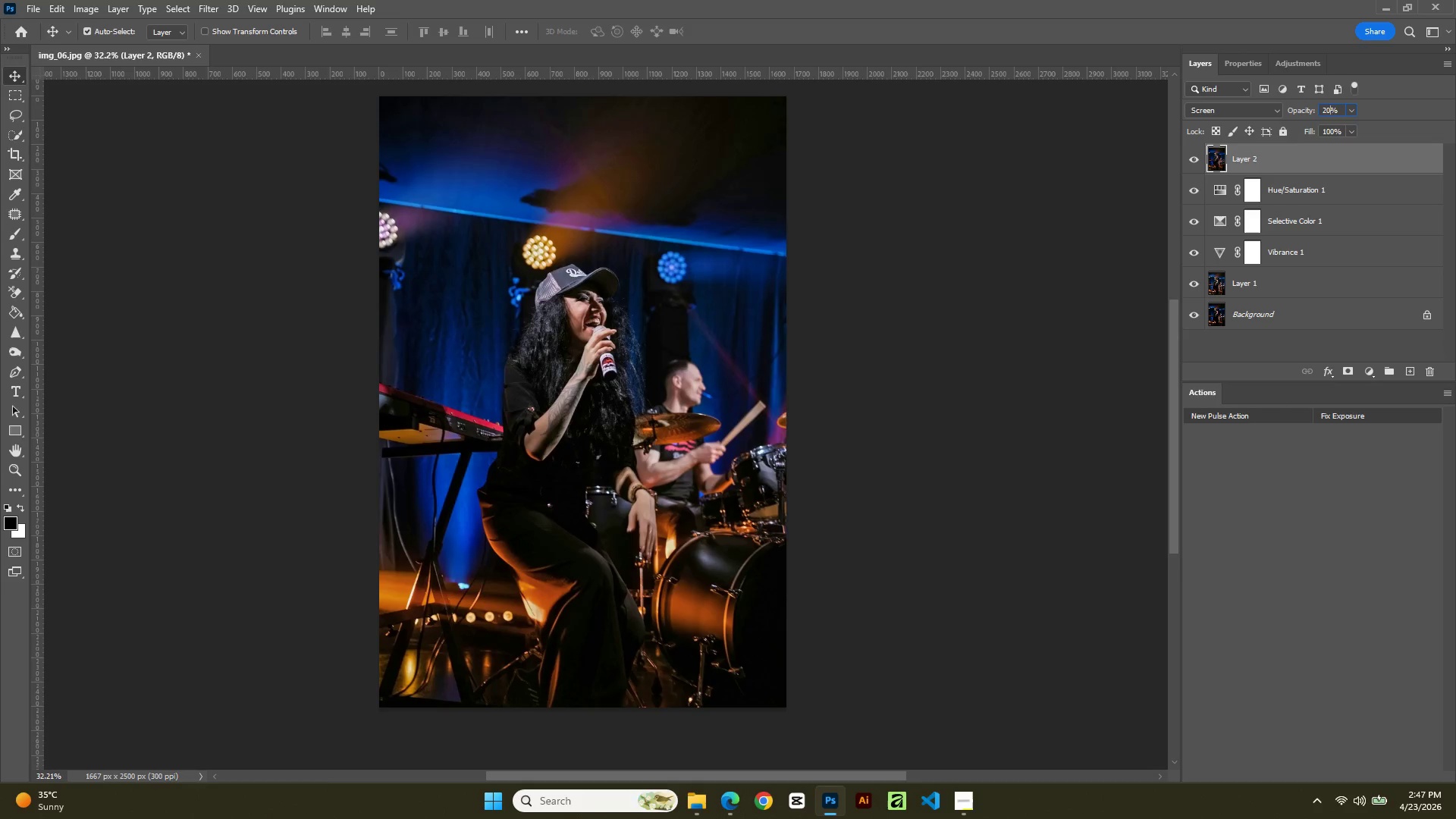 
key(Numpad0)
 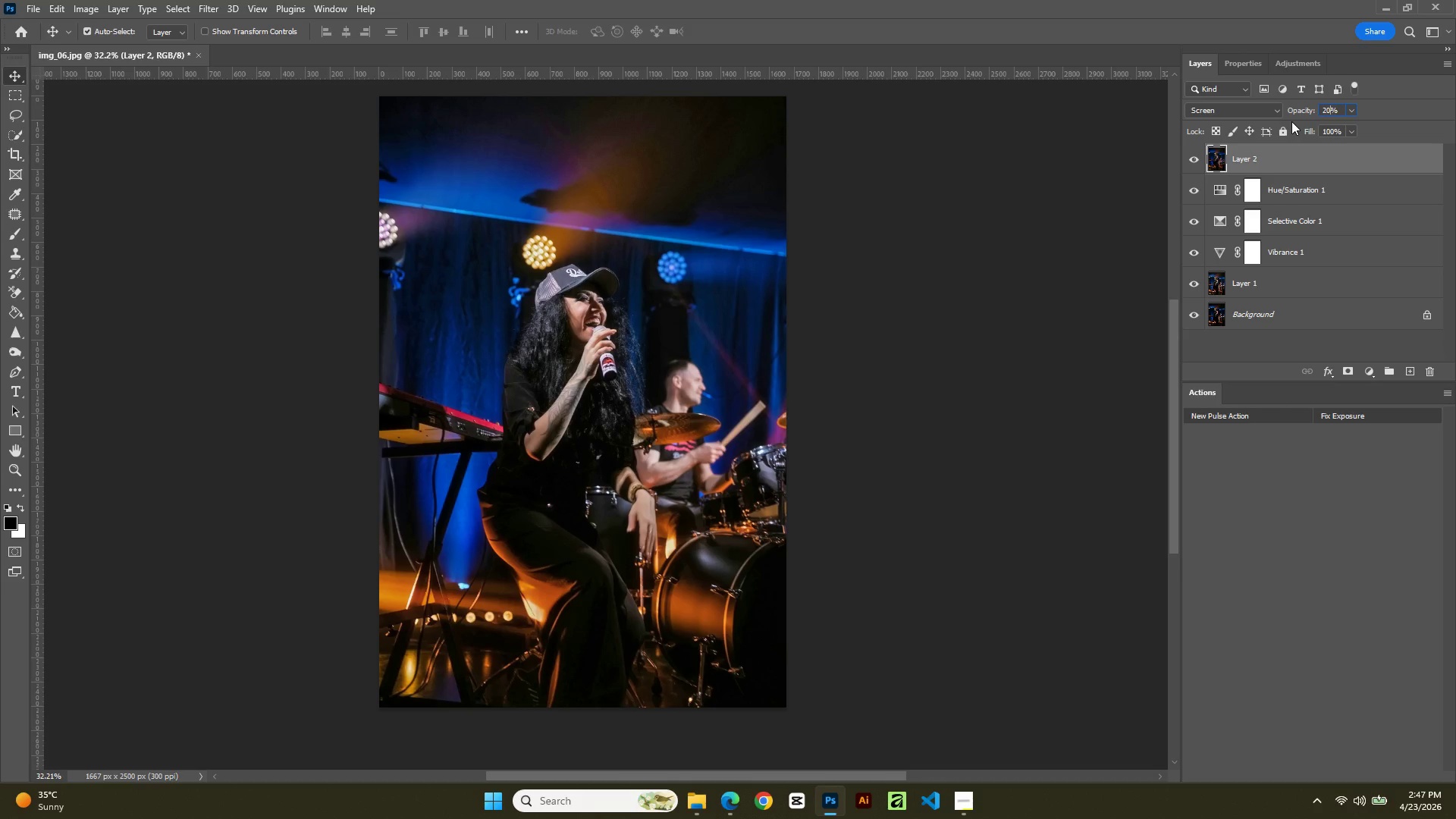 
key(NumpadEnter)
 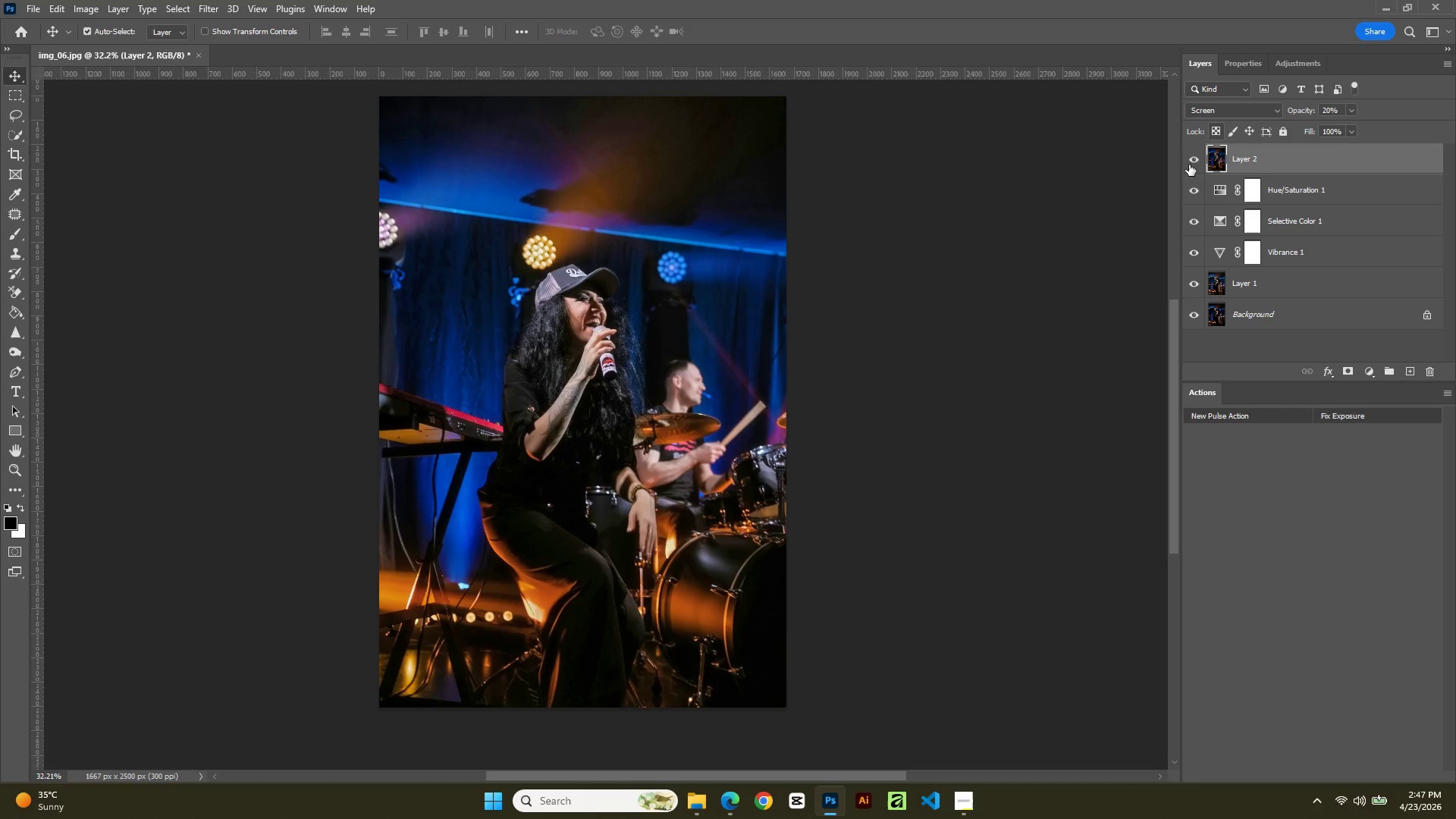 
left_click([1195, 149])
 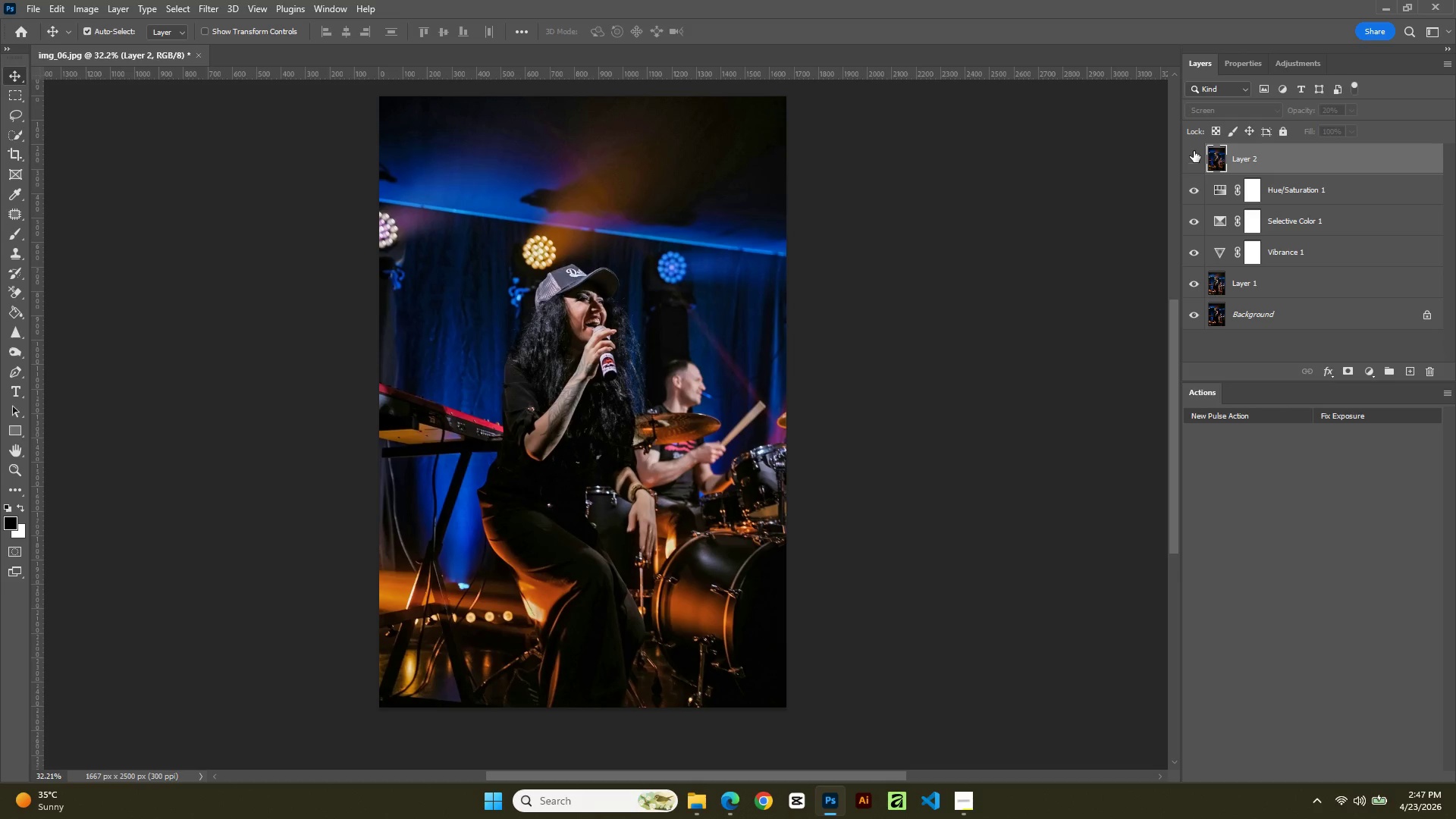 
left_click([1194, 151])
 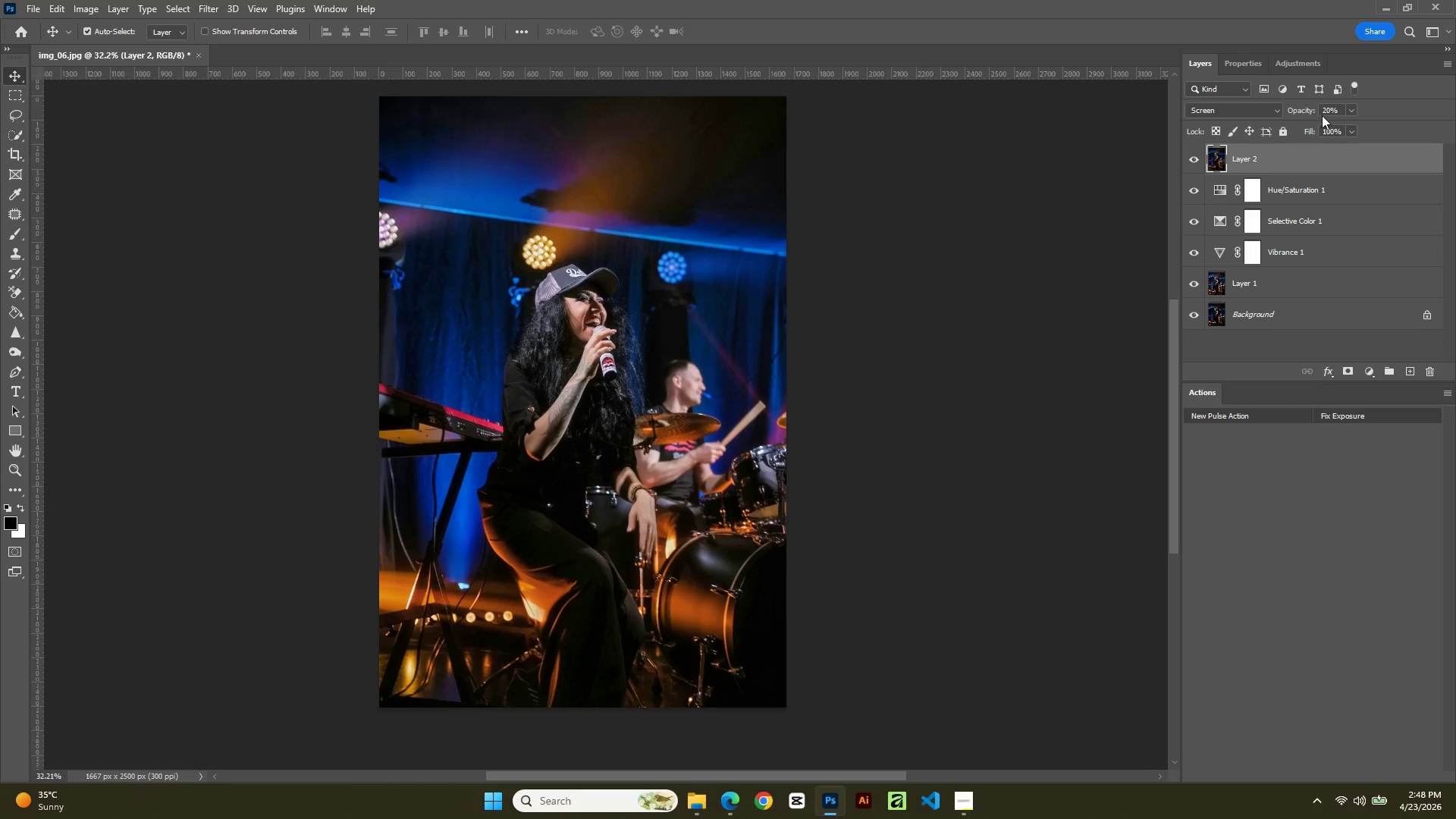 
left_click_drag(start_coordinate=[1331, 109], to_coordinate=[1289, 111])
 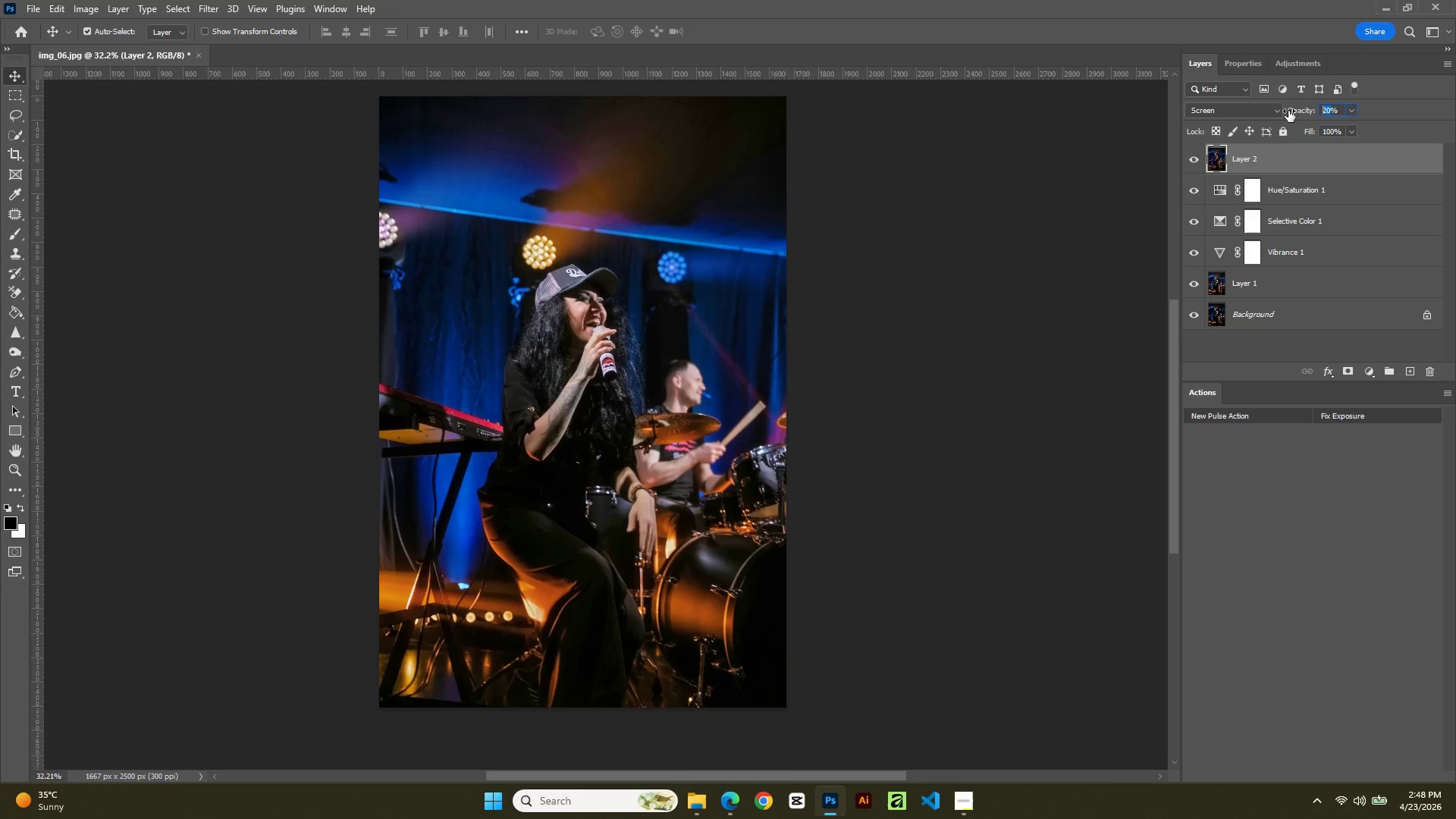 
key(Numpad3)
 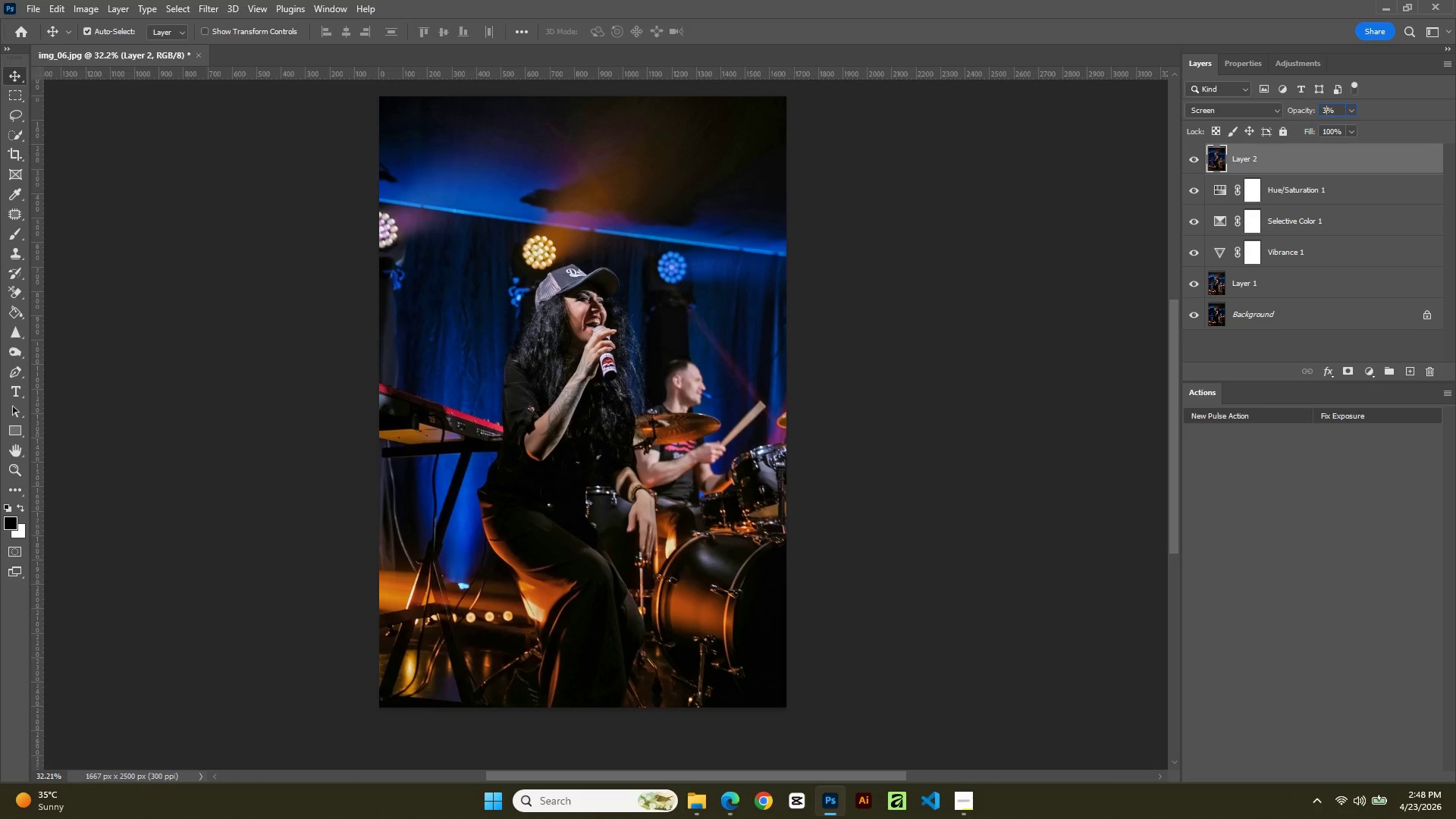 
key(Numpad0)
 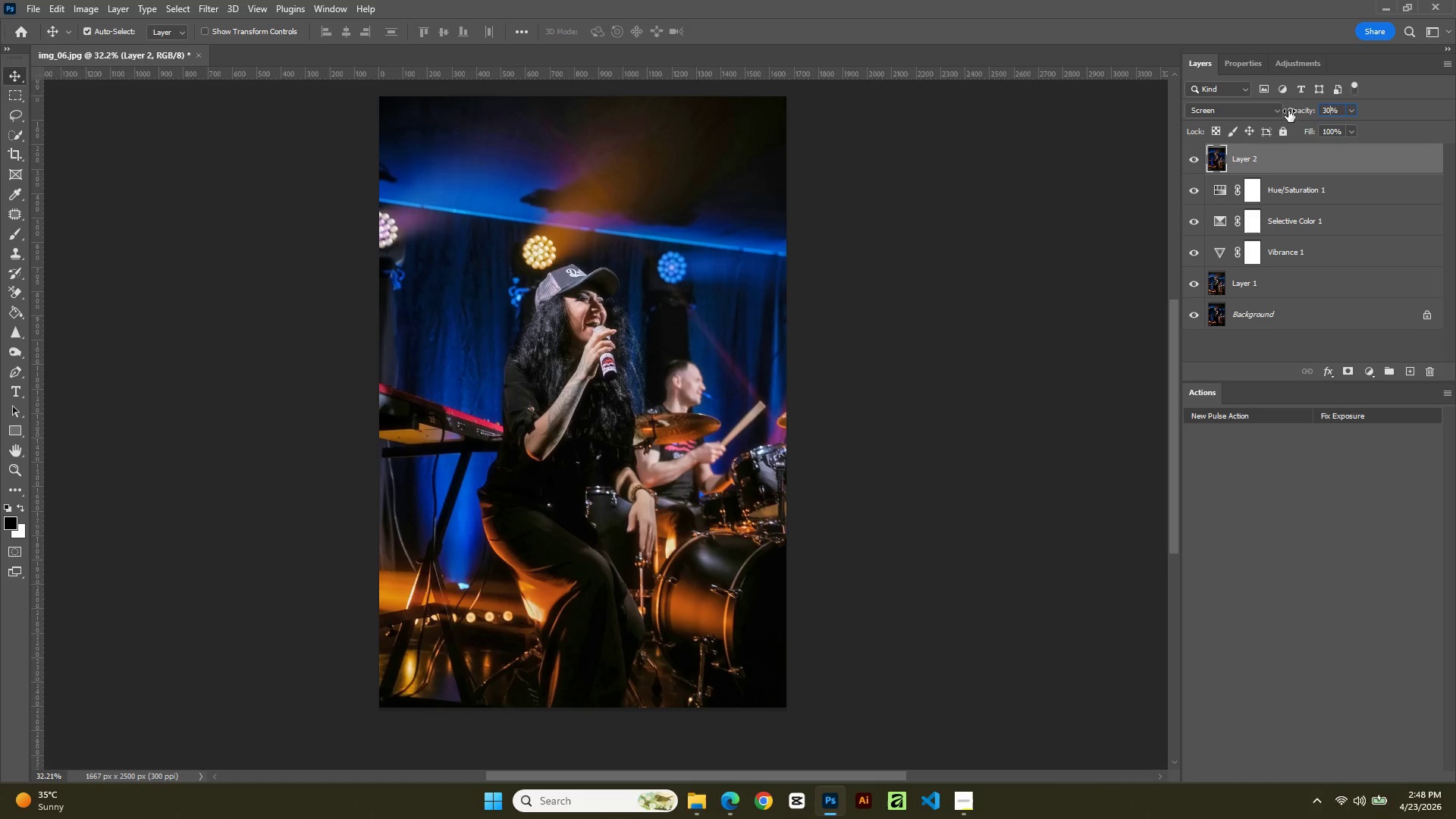 
key(NumpadEnter)
 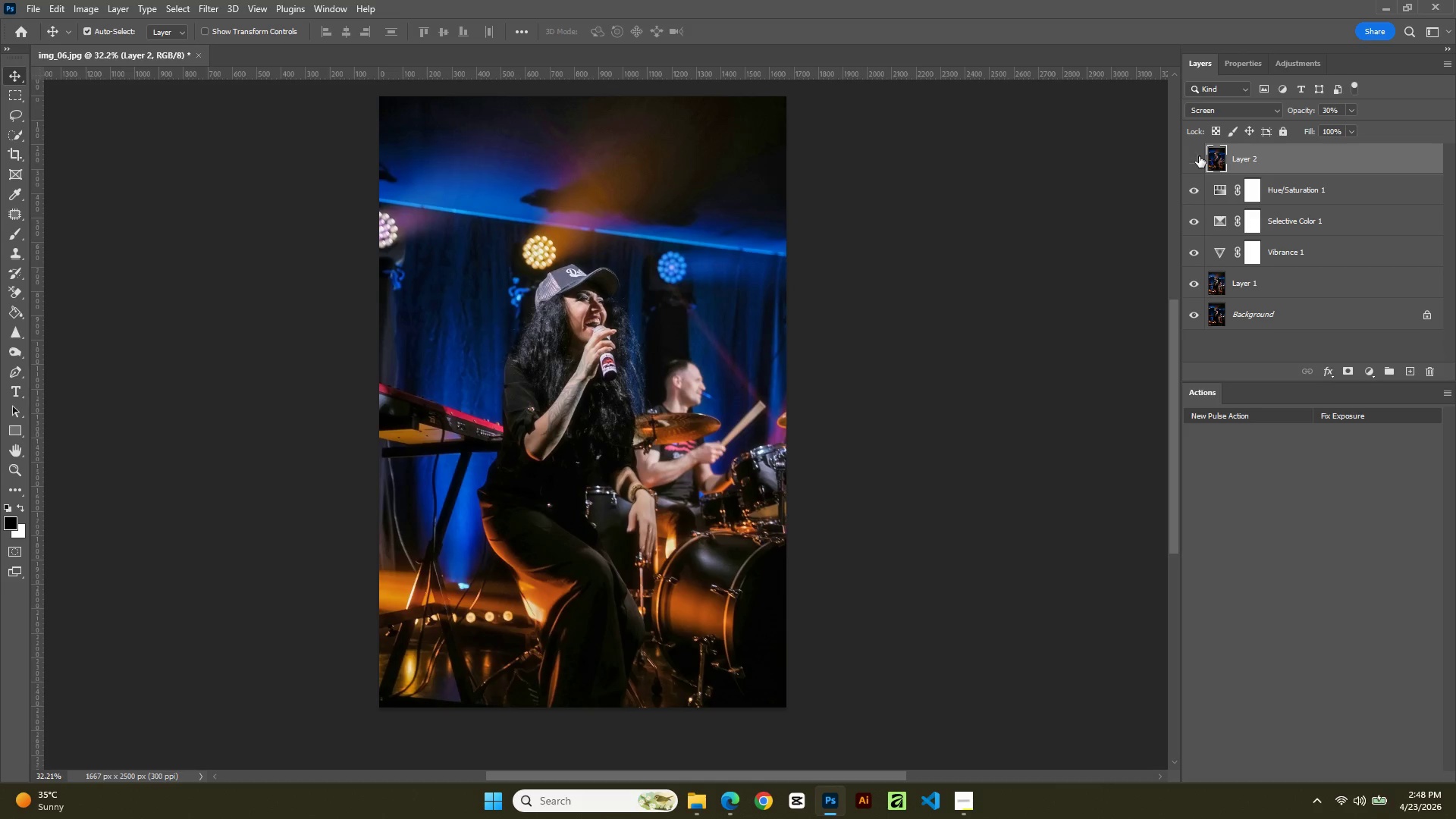 
left_click([1199, 155])
 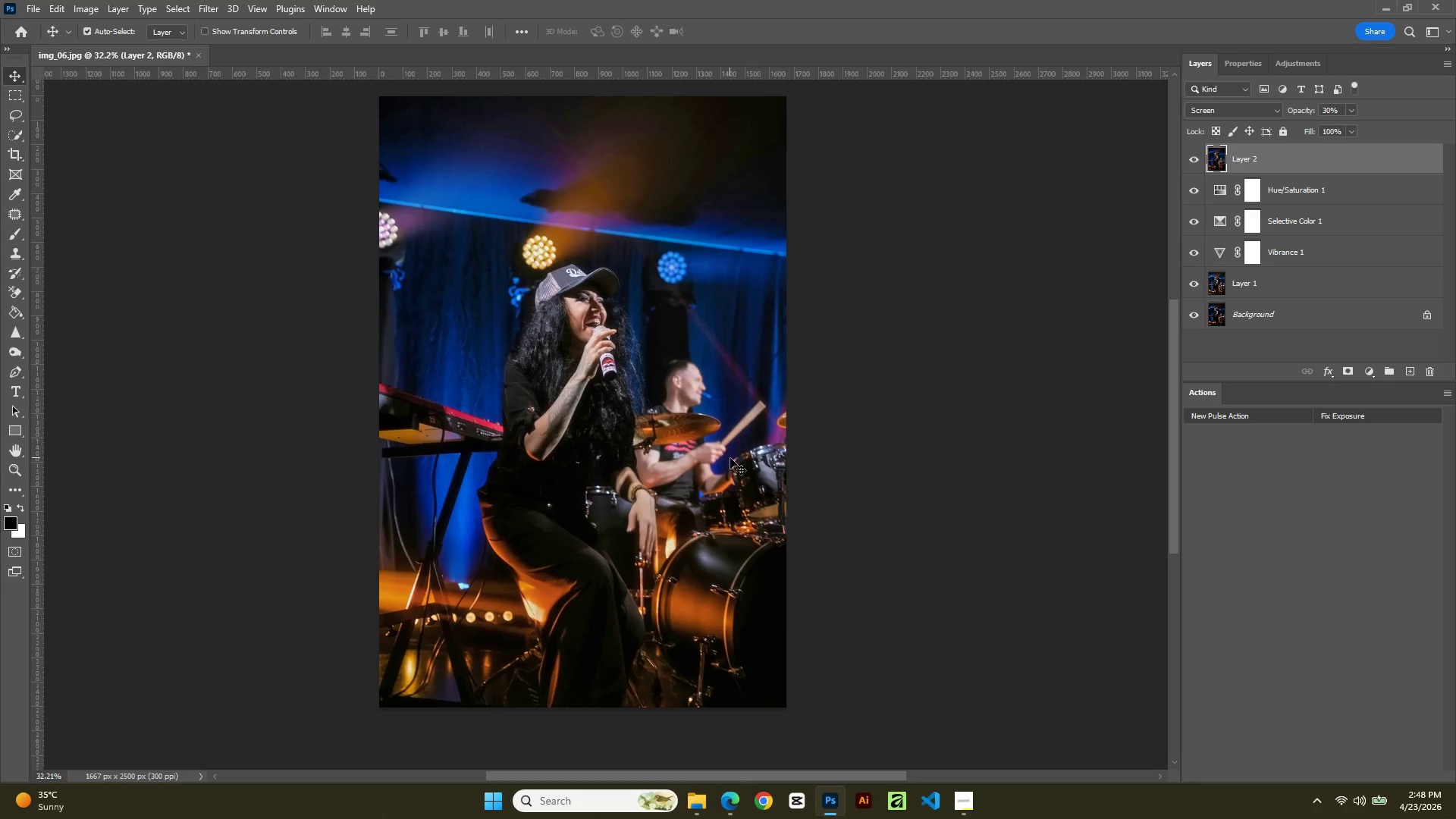 
hold_key(key=AltLeft, duration=5.44)
scroll: coordinate [682, 465], scroll_direction: up, amount: 9.0
 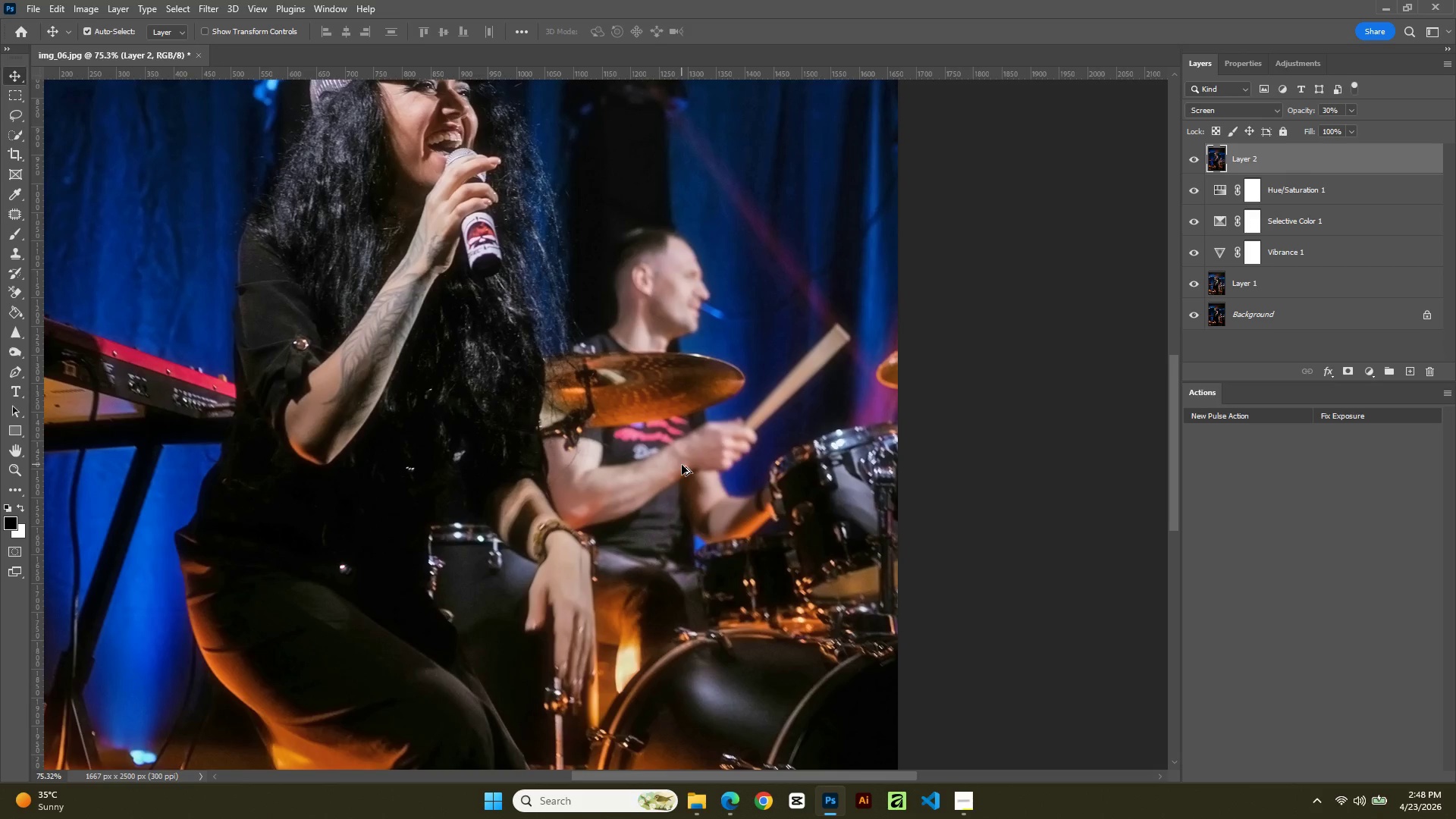 
scroll: coordinate [682, 465], scroll_direction: down, amount: 4.0
 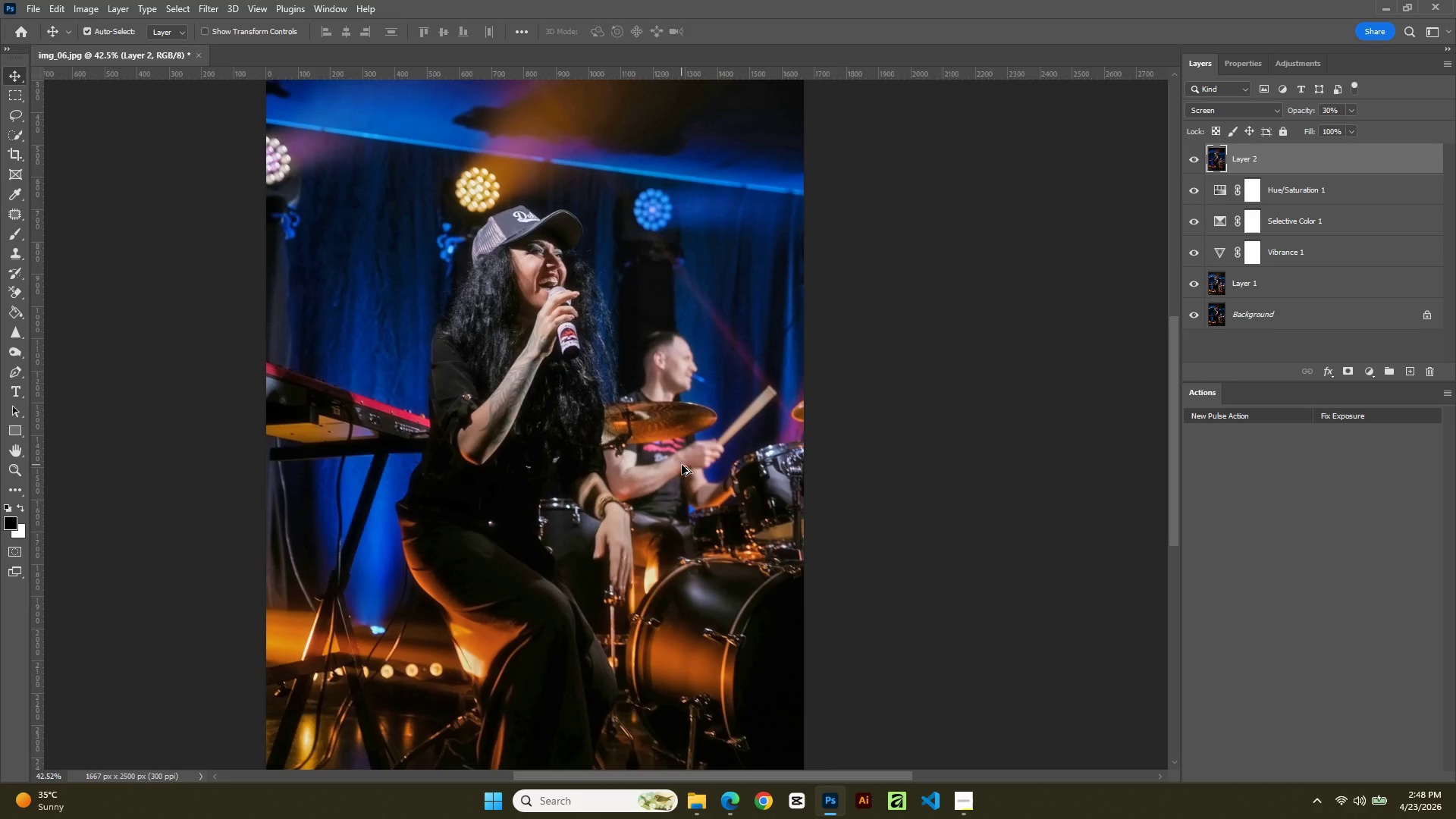 
scroll: coordinate [682, 465], scroll_direction: up, amount: 5.0
 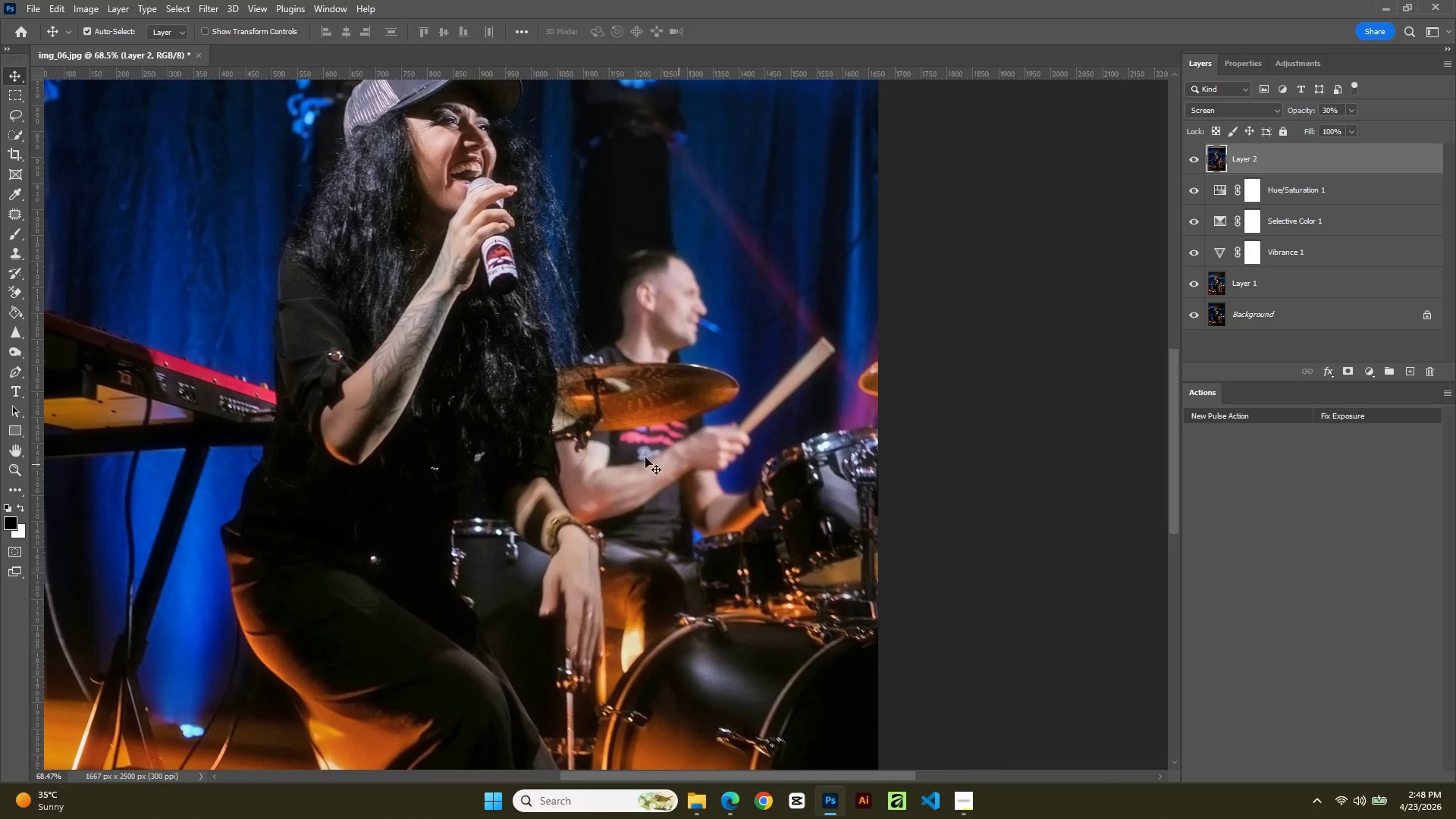 
hold_key(key=Space, duration=0.83)
 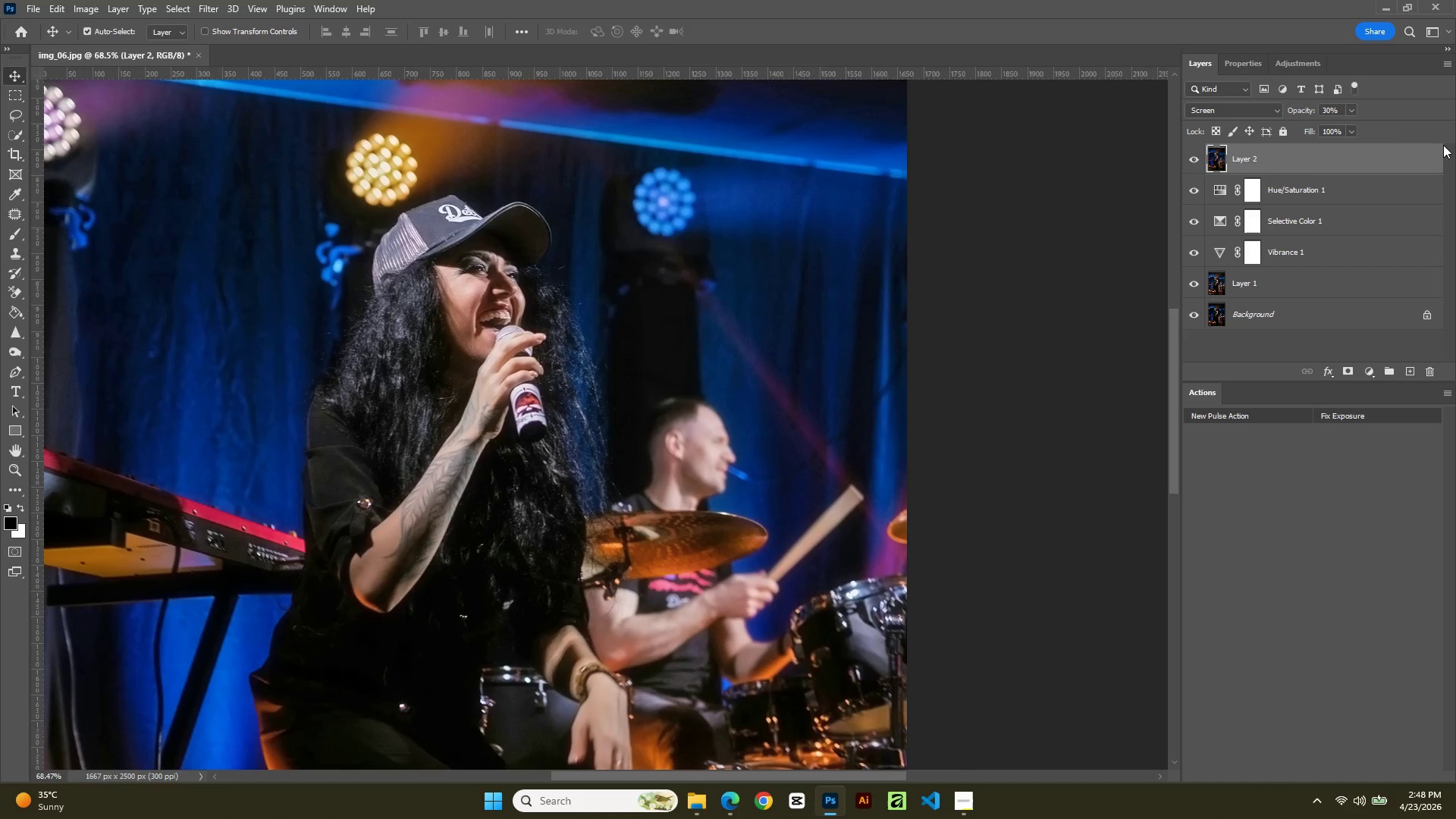 
left_click_drag(start_coordinate=[440, 394], to_coordinate=[469, 541])
 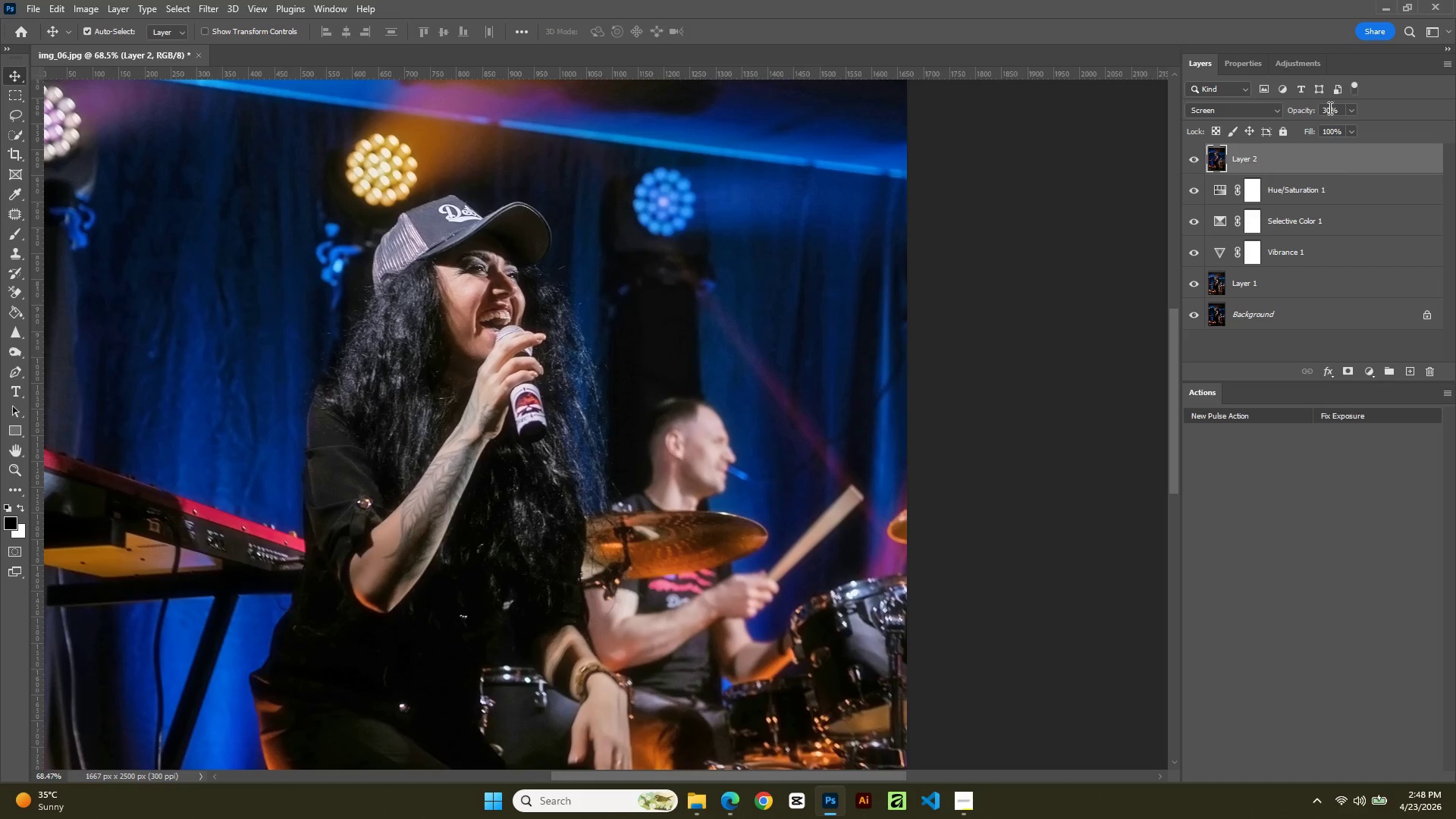 
left_click_drag(start_coordinate=[1332, 112], to_coordinate=[1301, 112])
 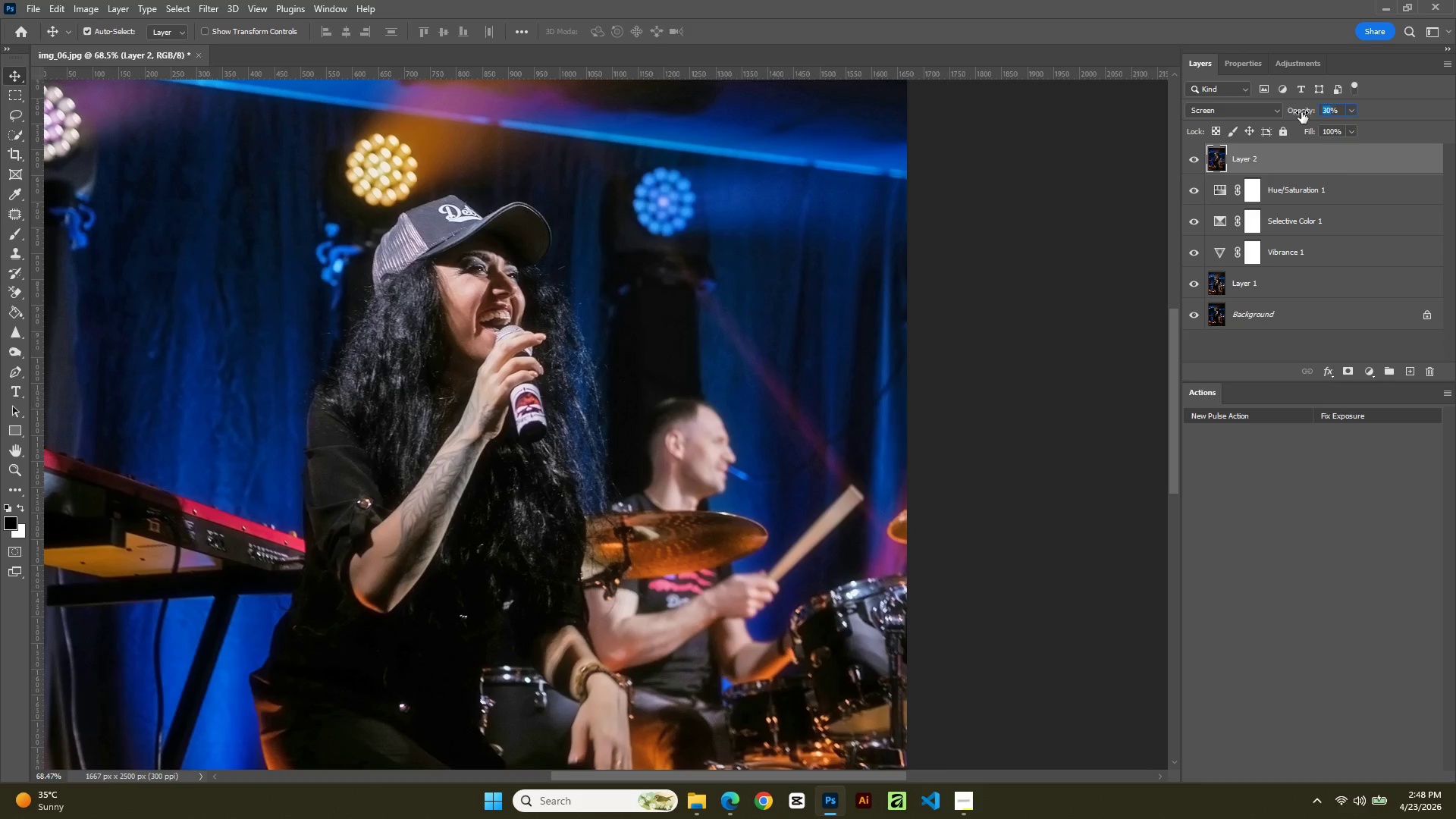 
key(Numpad2)
 